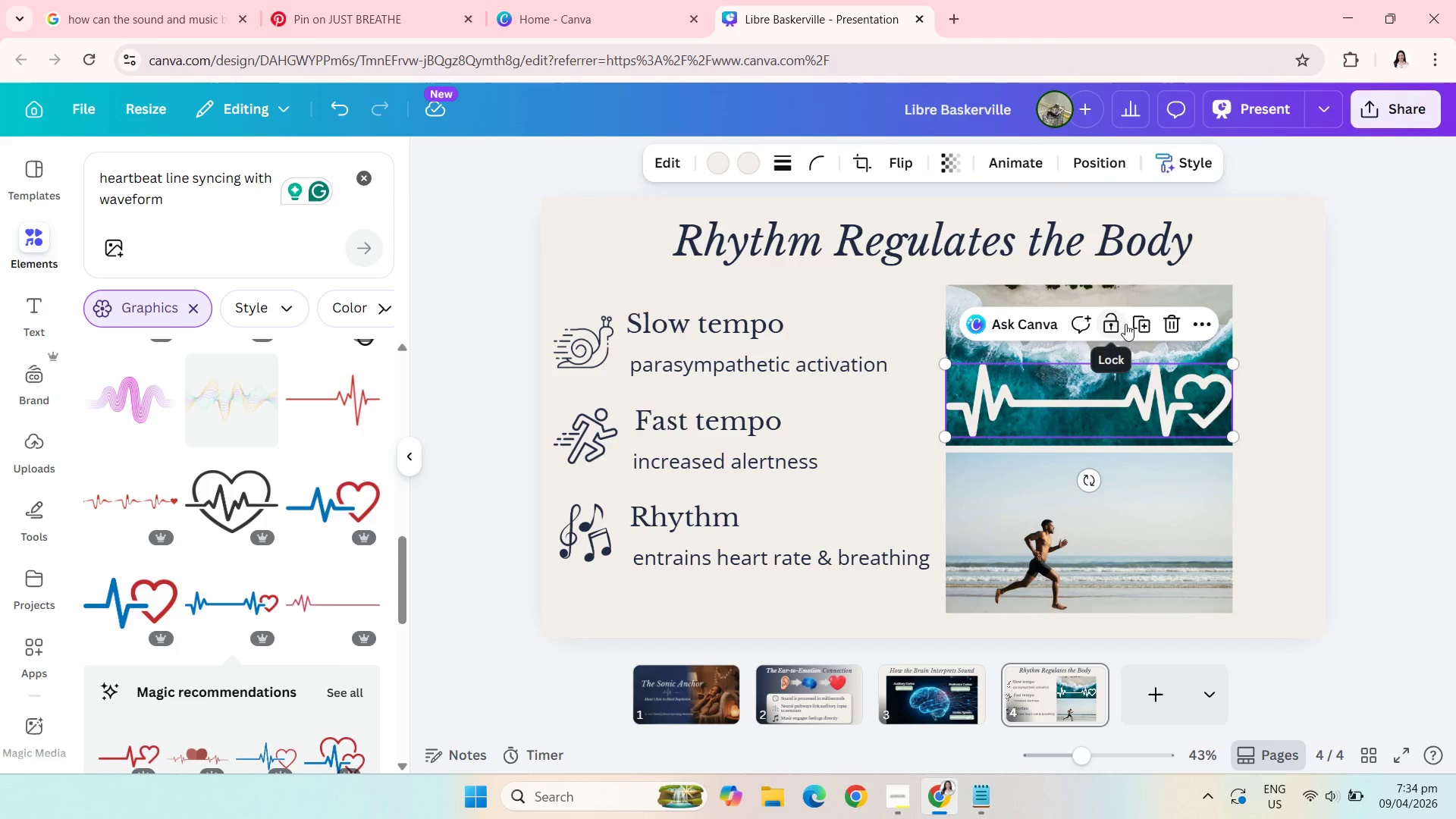 
left_click([1138, 329])
 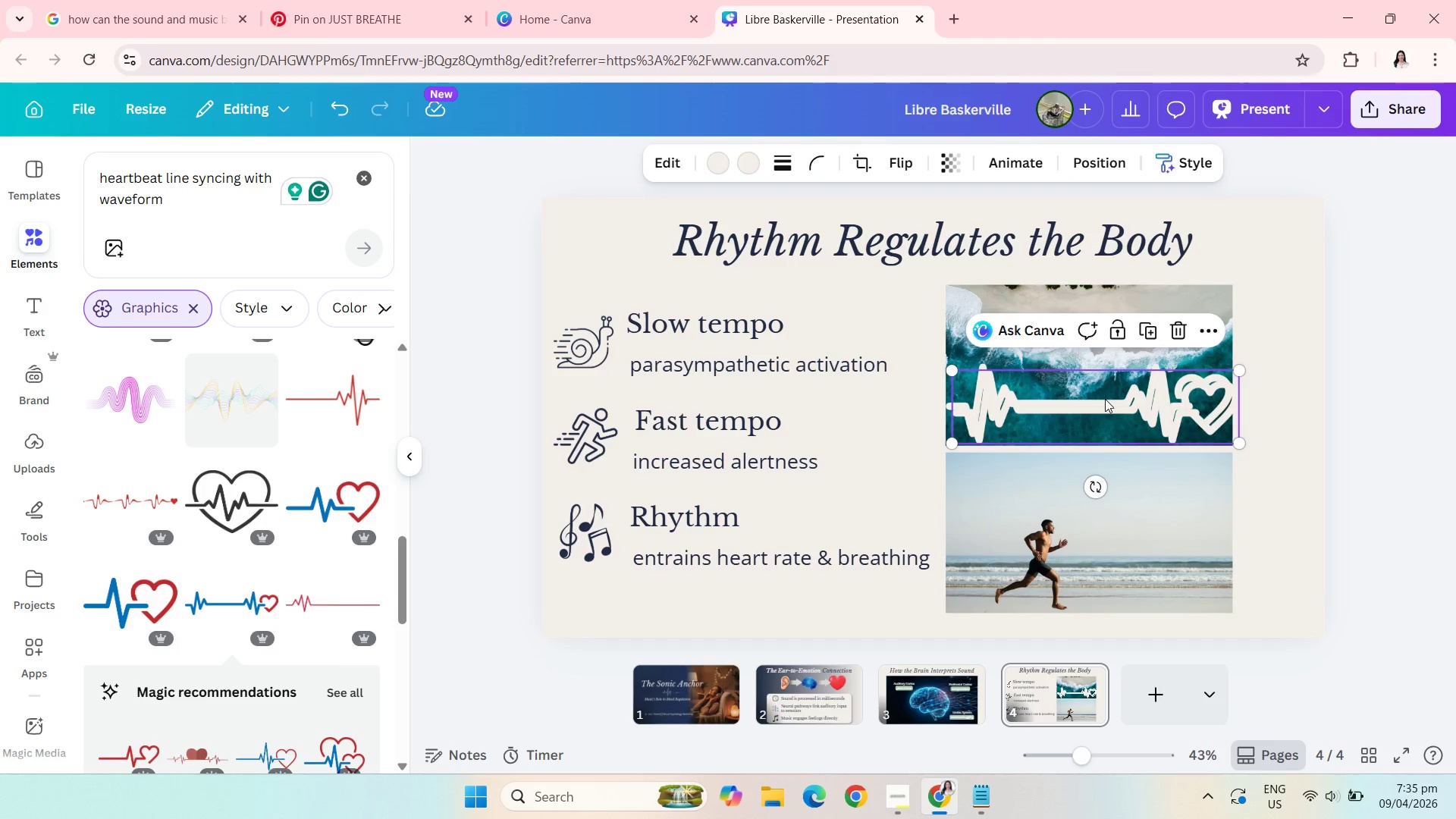 
left_click_drag(start_coordinate=[1104, 400], to_coordinate=[1102, 566])
 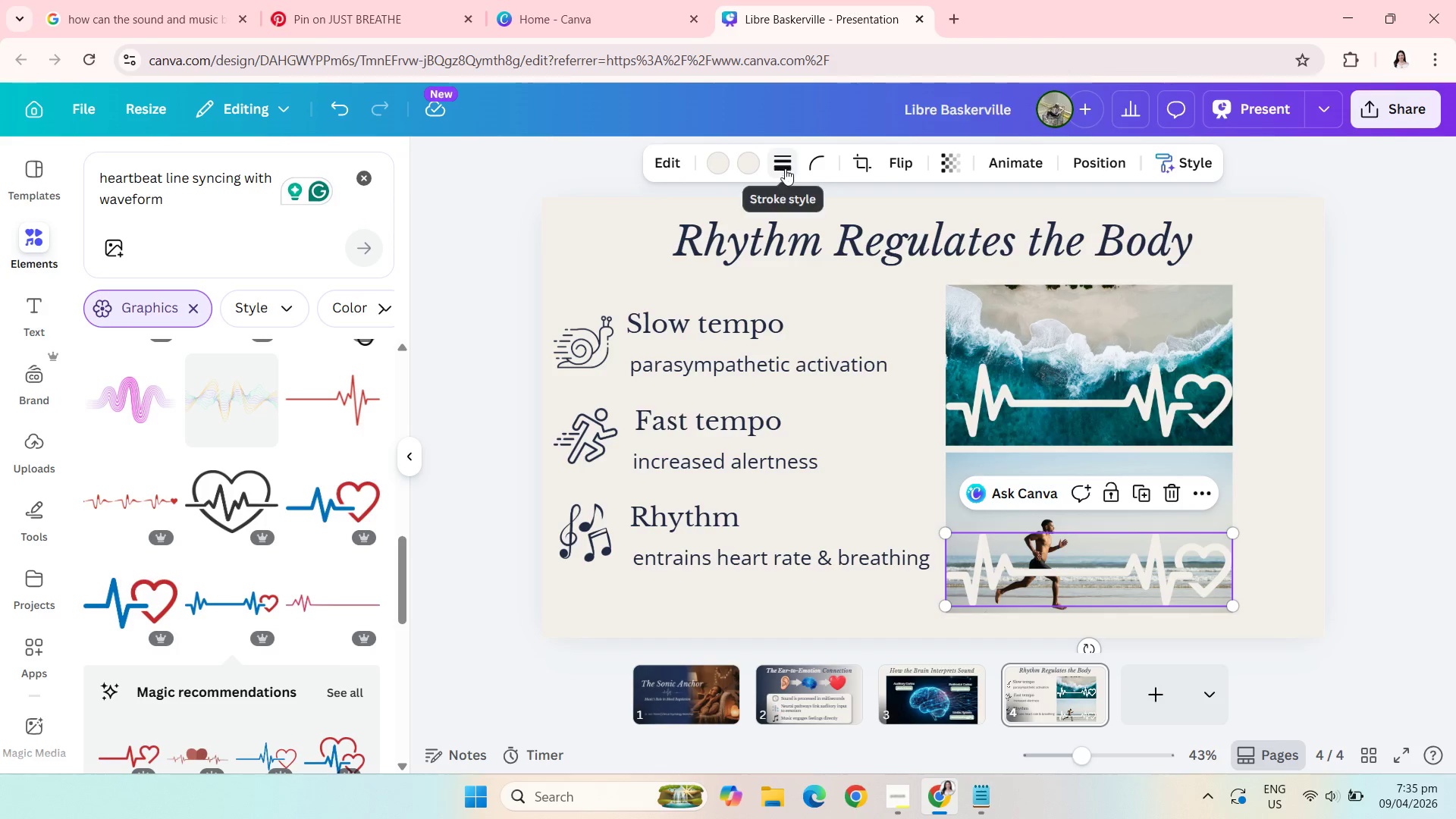 
left_click([715, 159])
 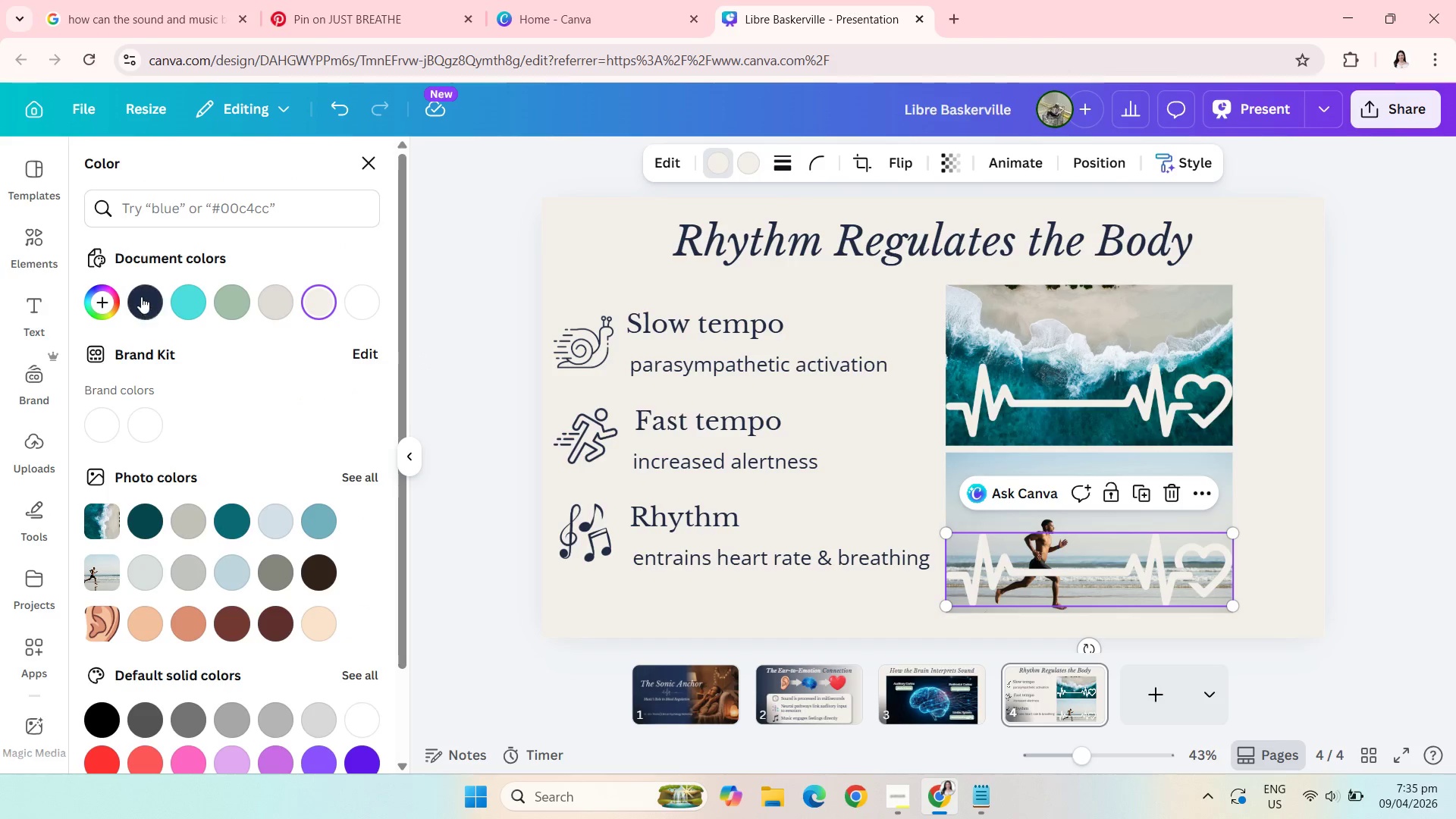 
left_click([139, 296])
 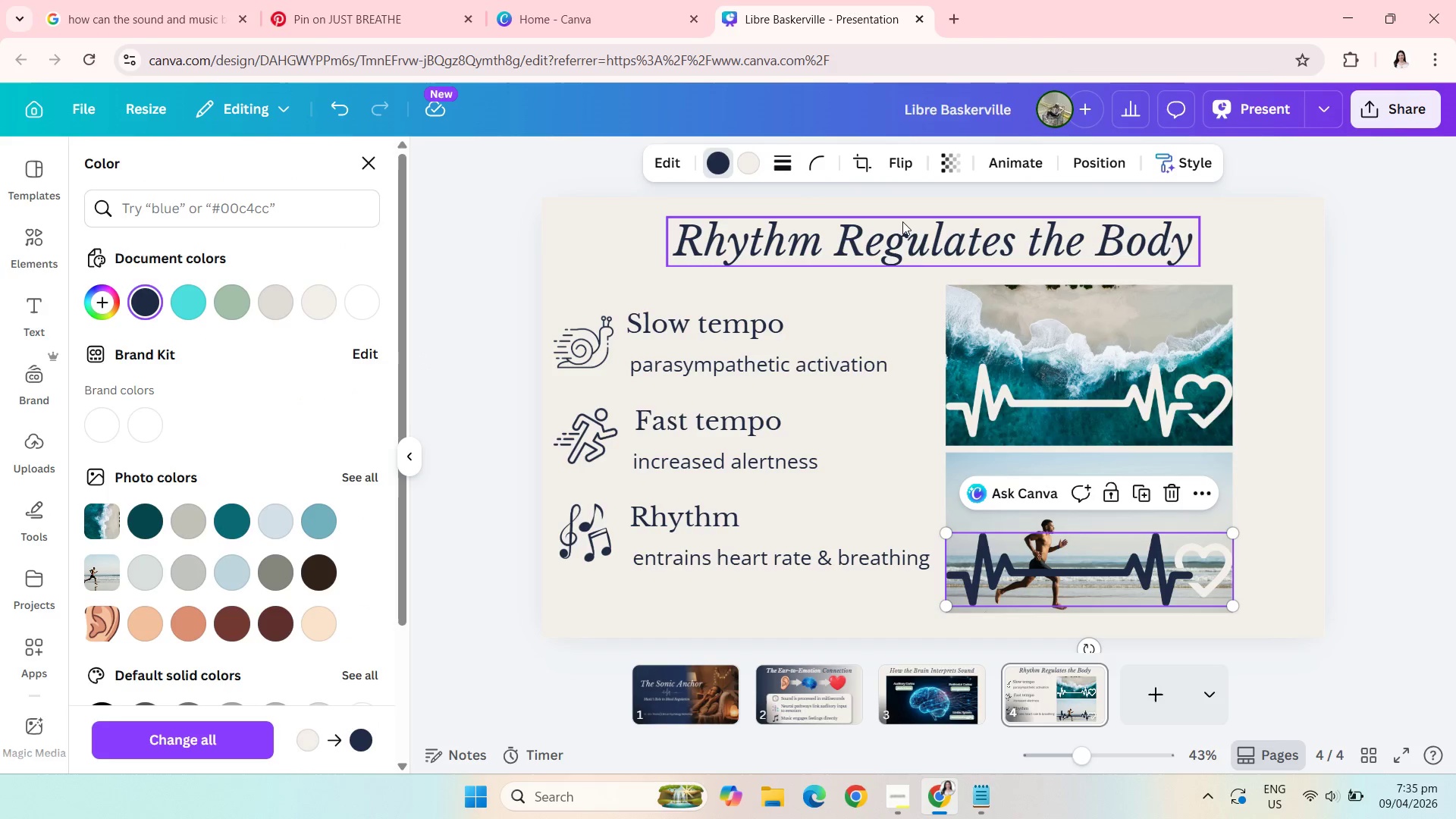 
left_click([754, 173])
 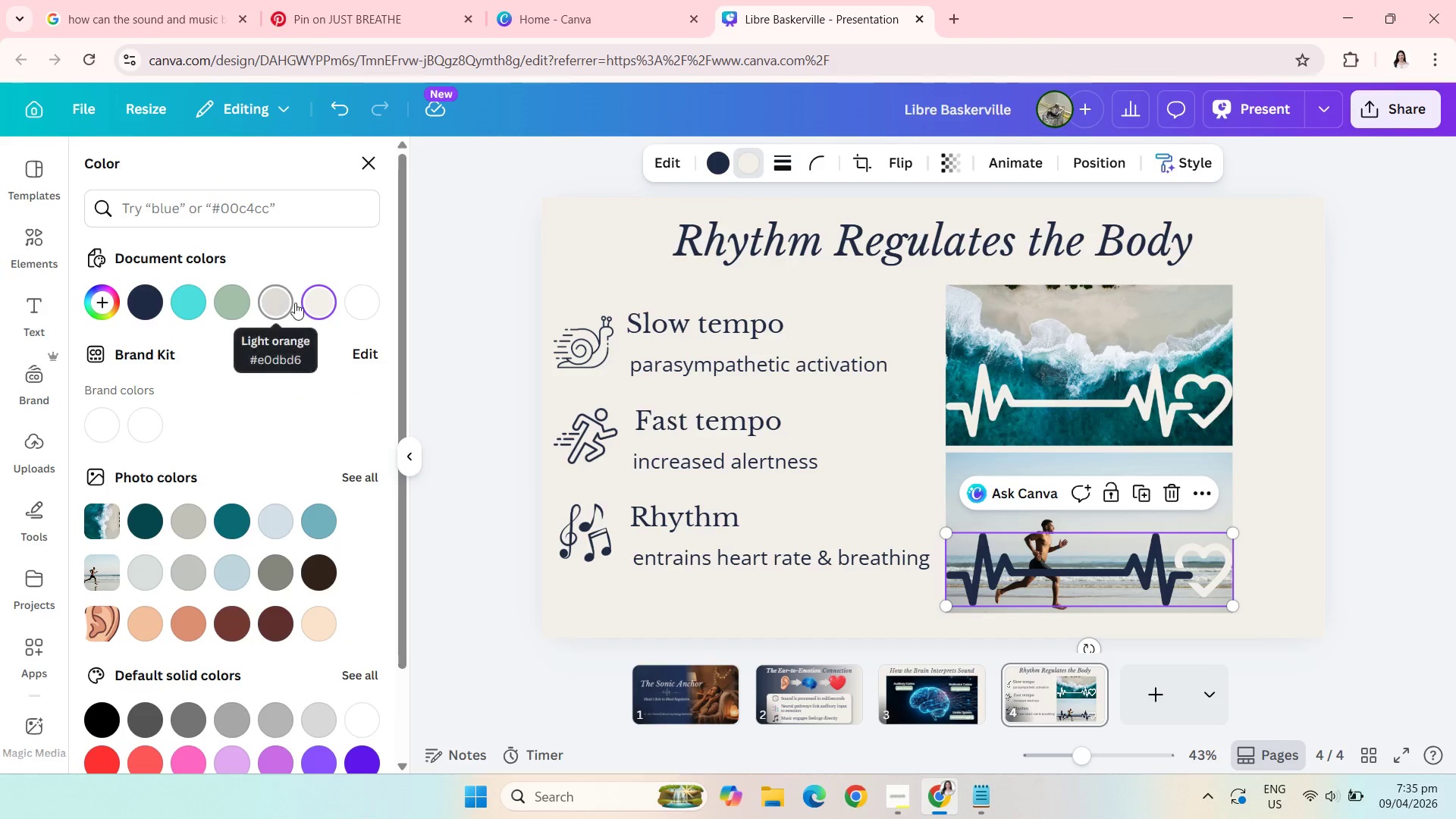 
left_click([312, 306])
 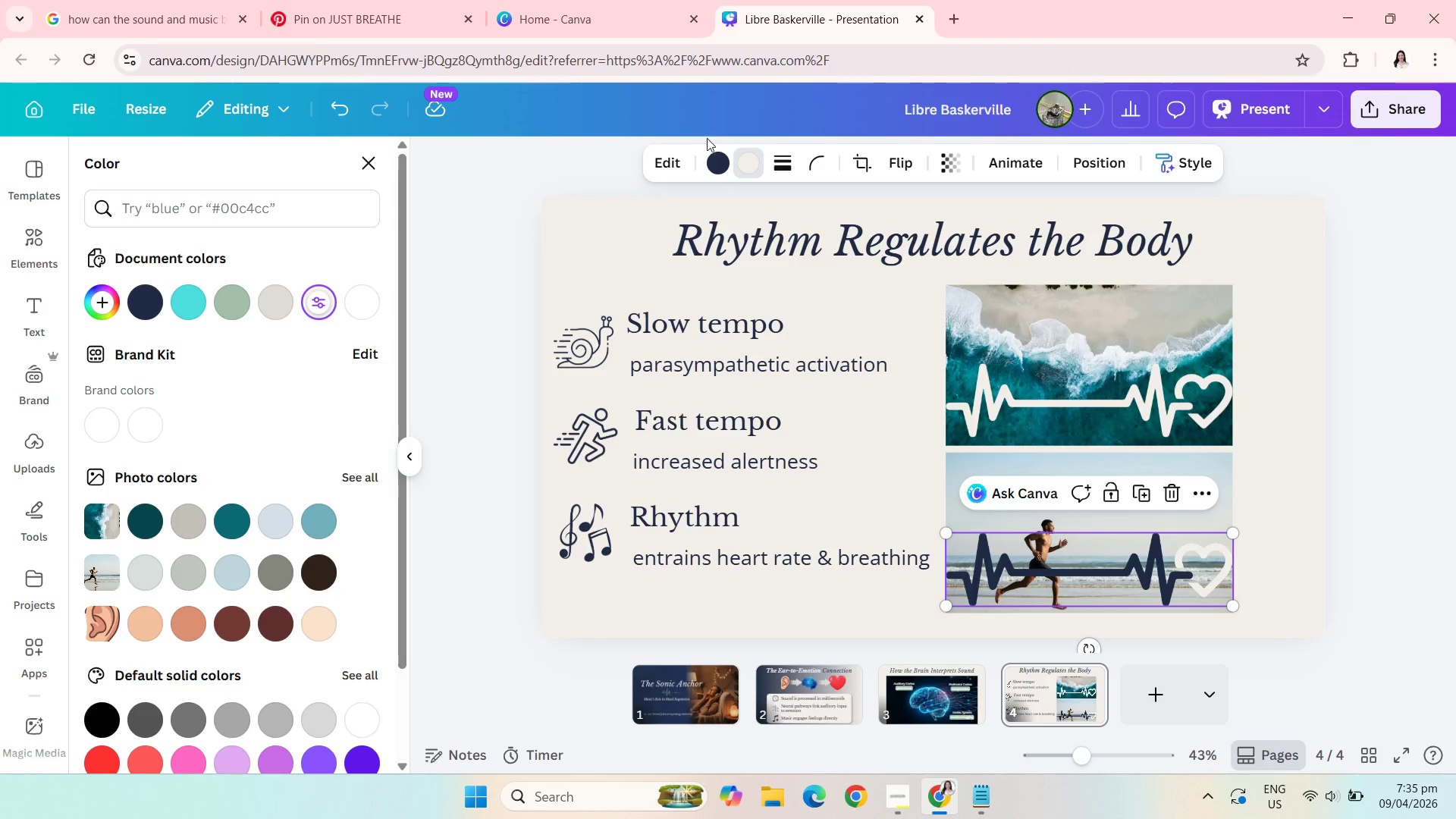 
left_click([714, 160])
 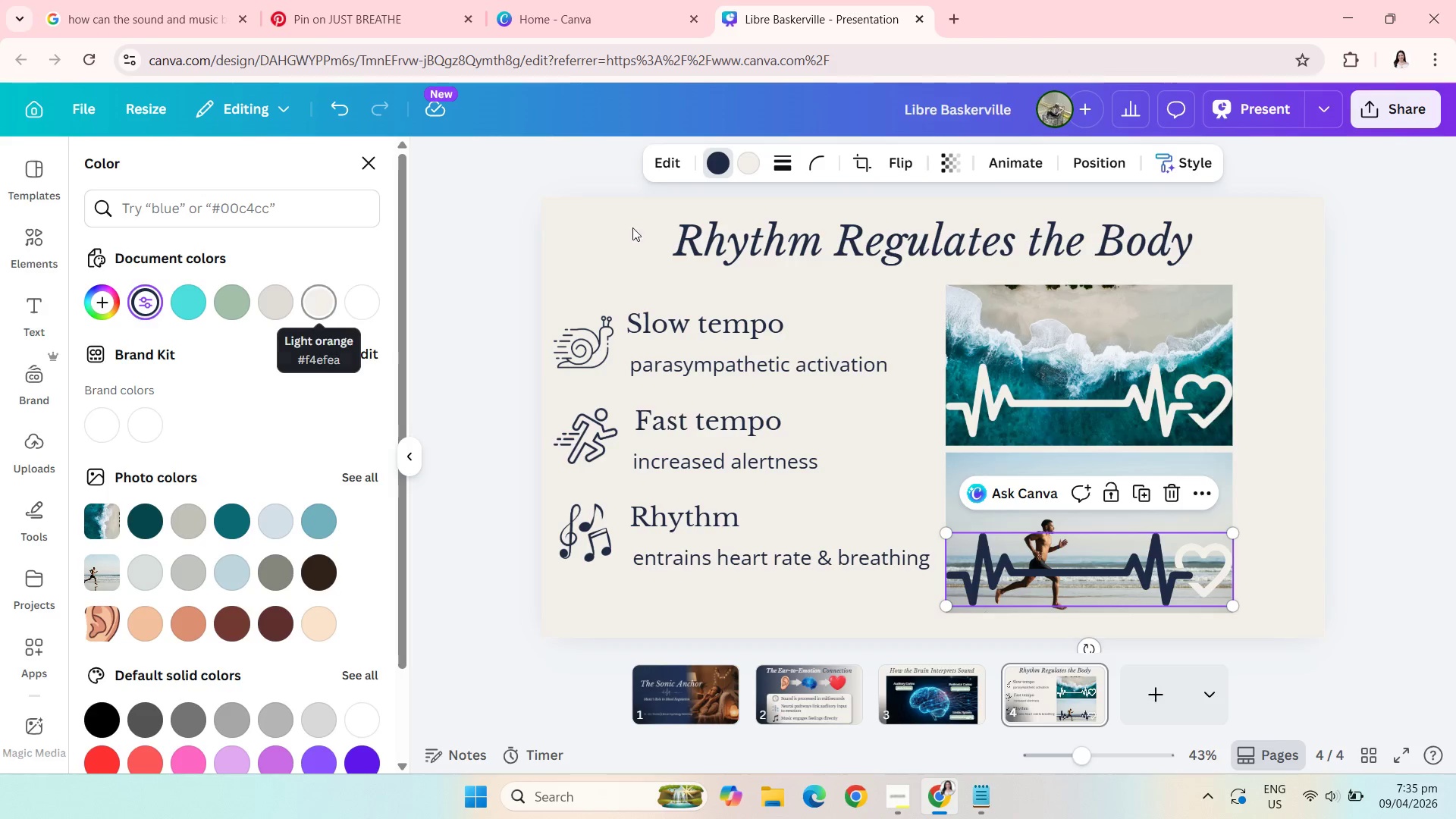 
left_click([751, 154])
 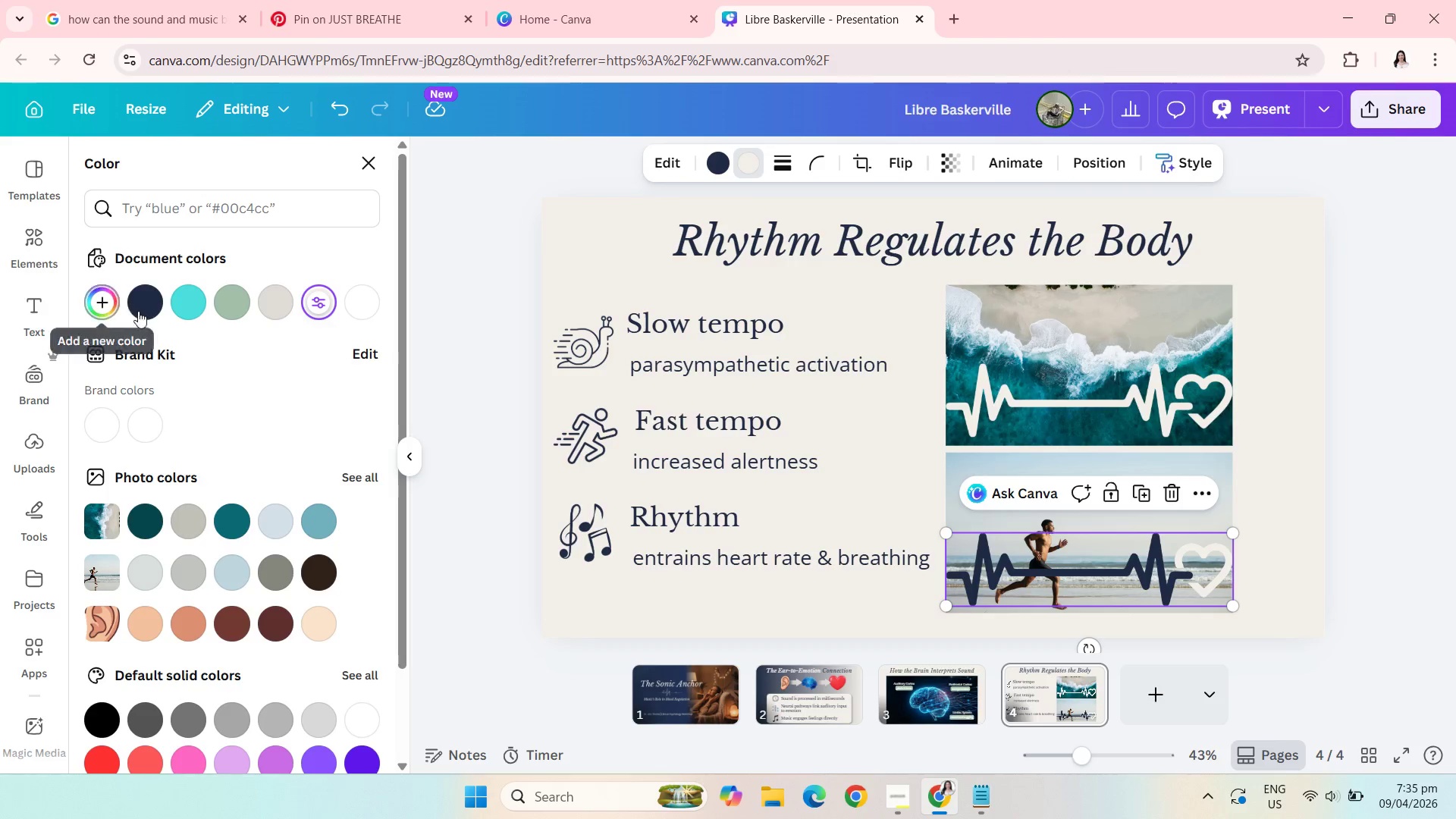 
left_click([148, 308])
 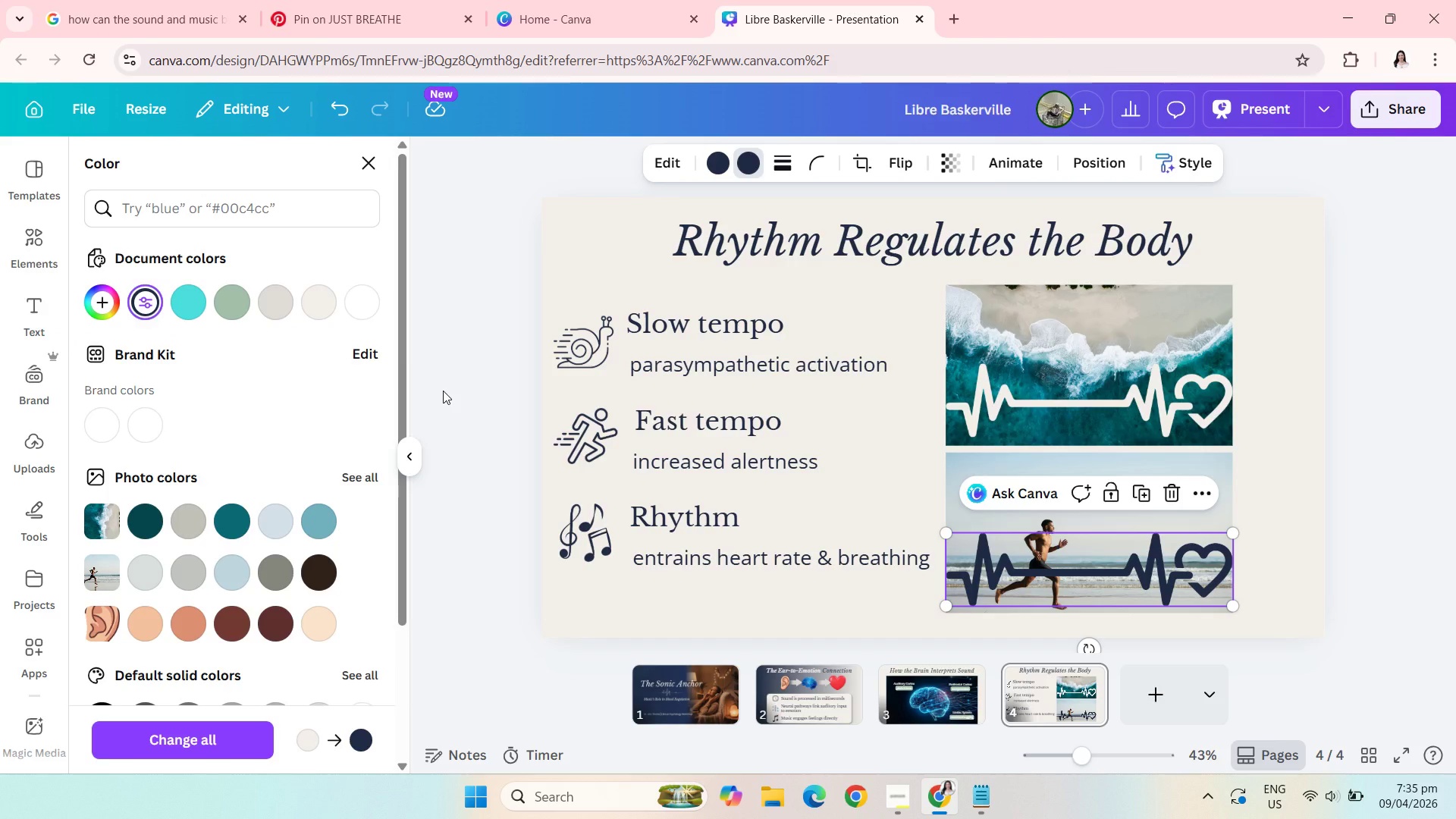 
double_click([443, 391])
 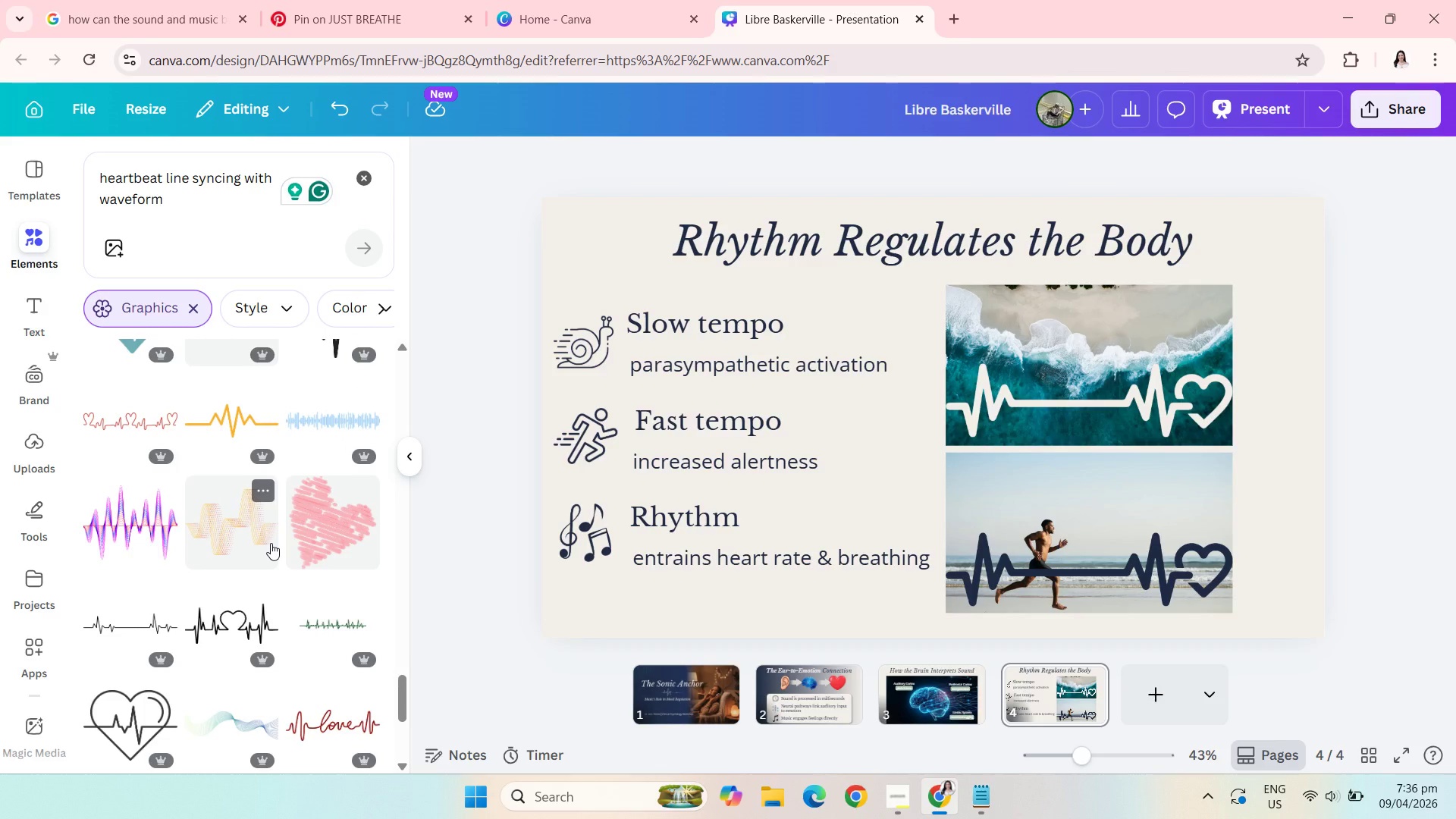 
wait(40.61)
 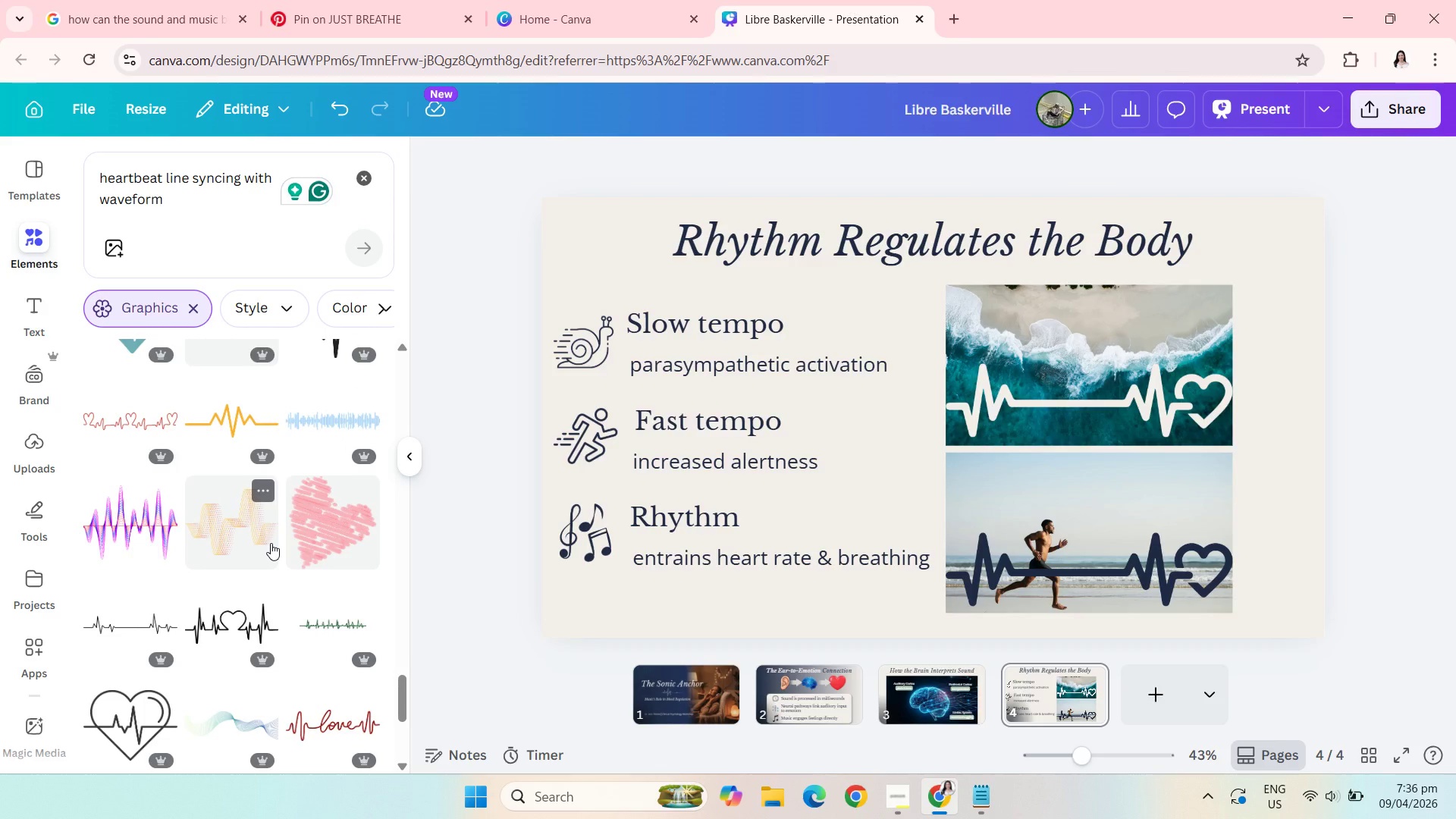 
left_click([1166, 397])
 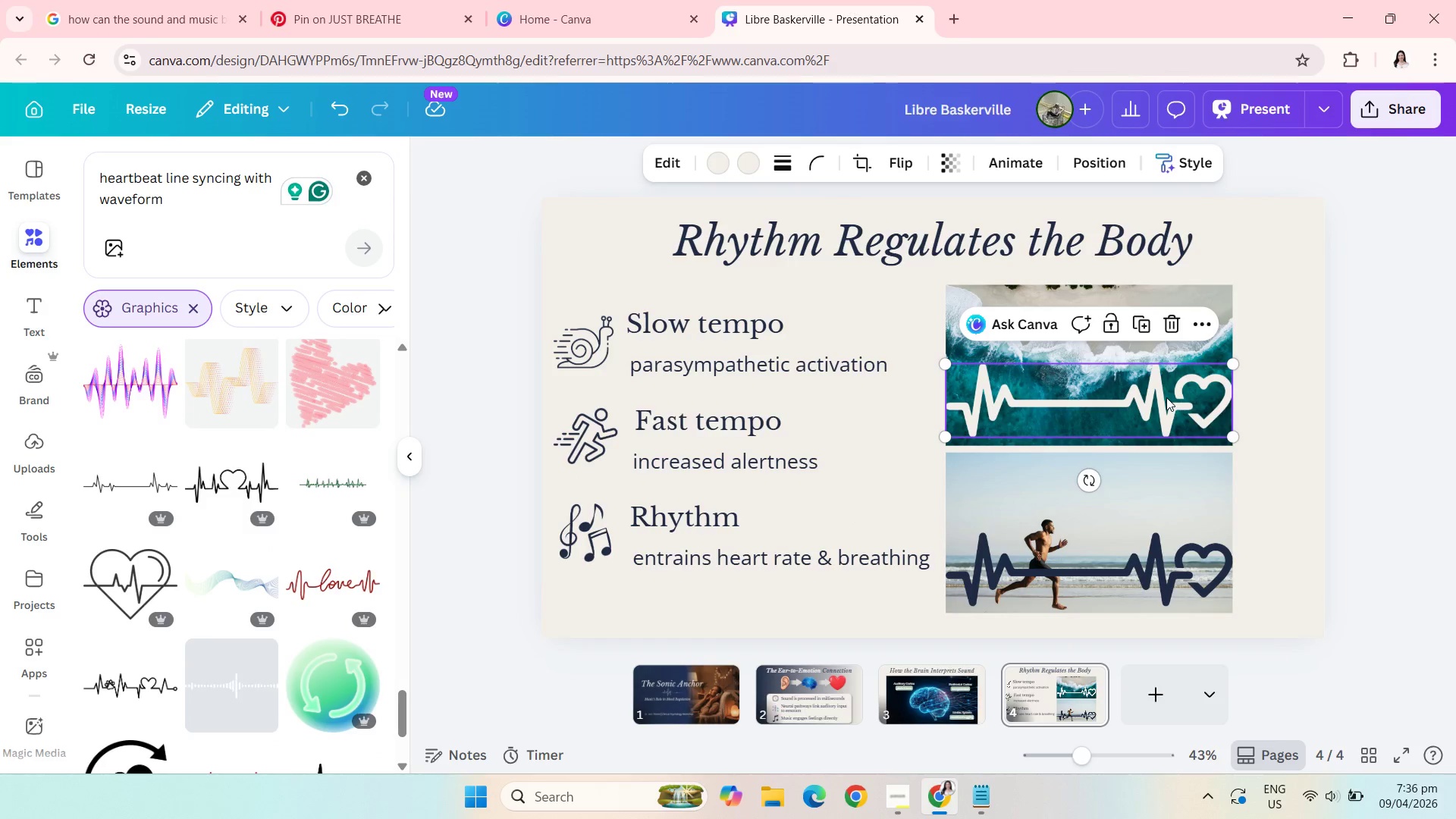 
key(Backspace)
 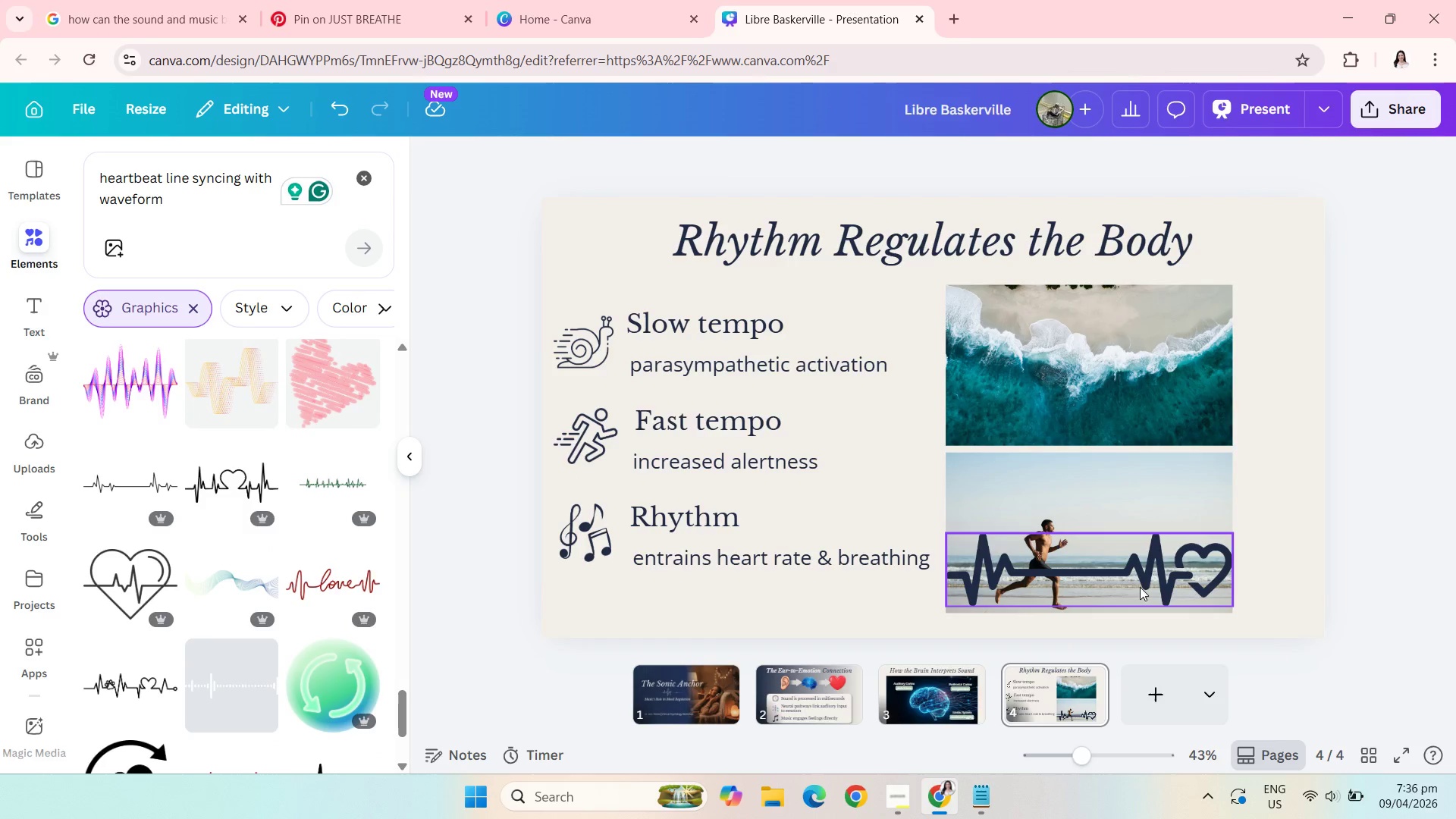 
left_click([1141, 591])
 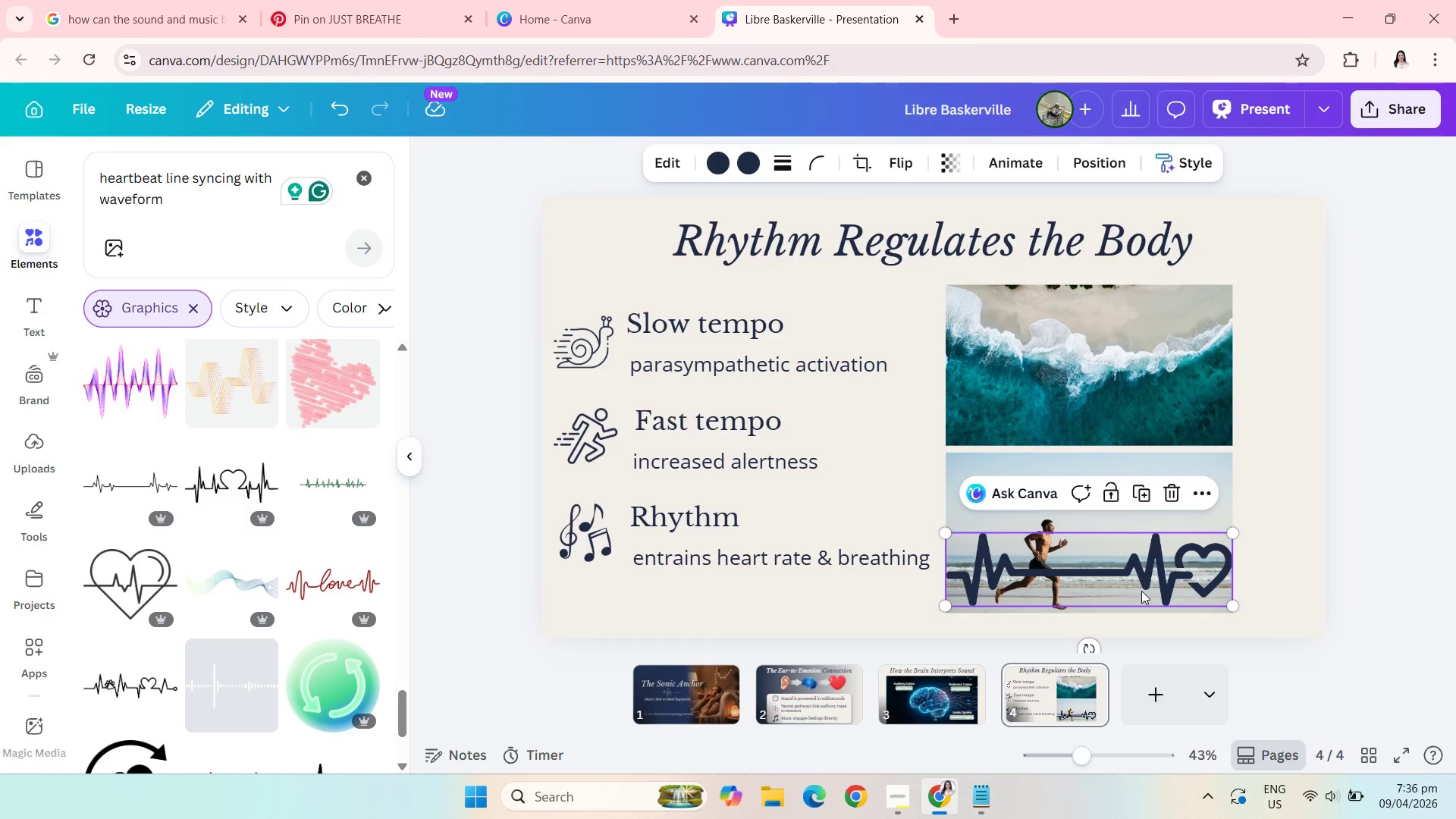 
key(Backspace)
 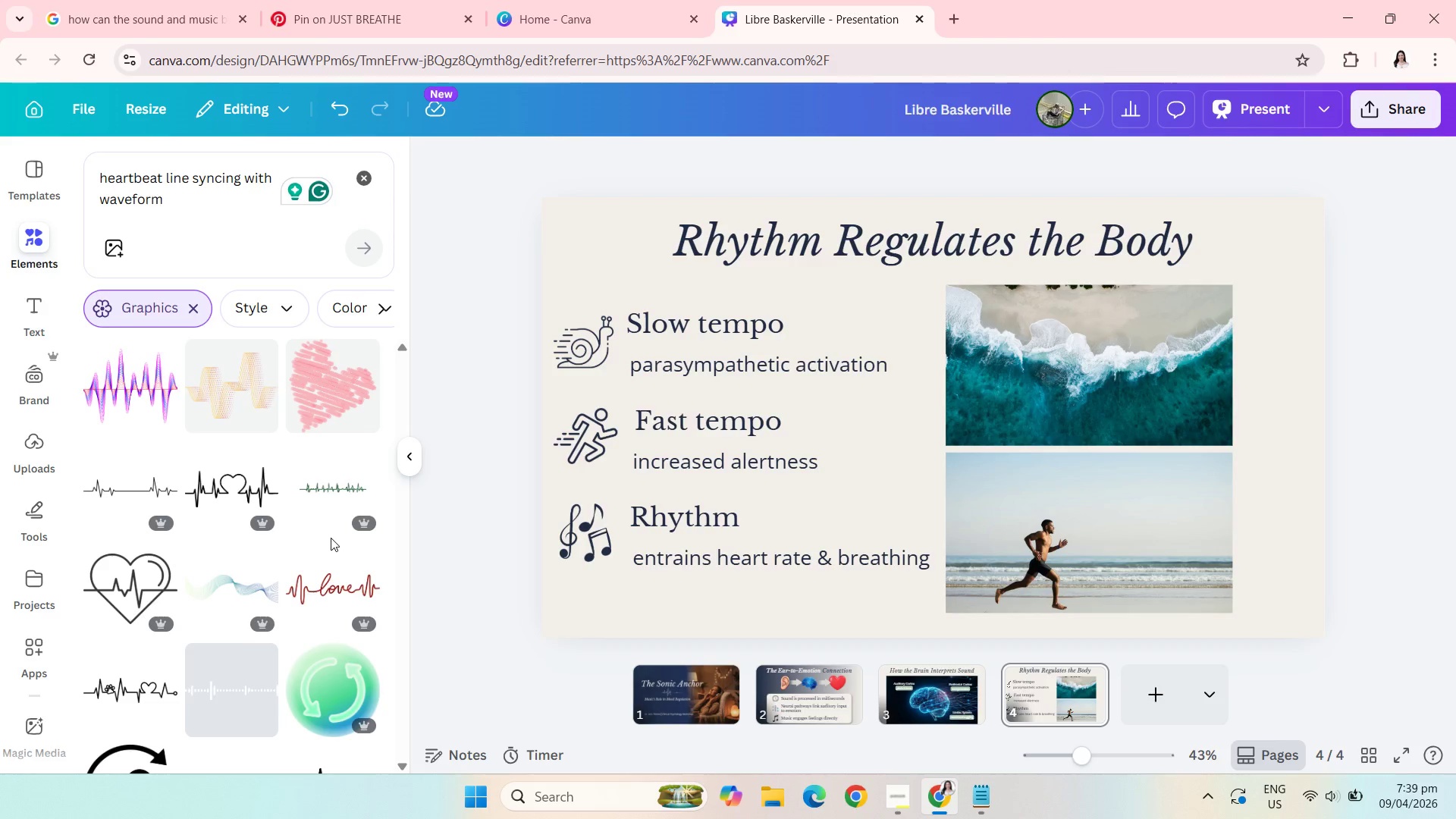 
wait(200.28)
 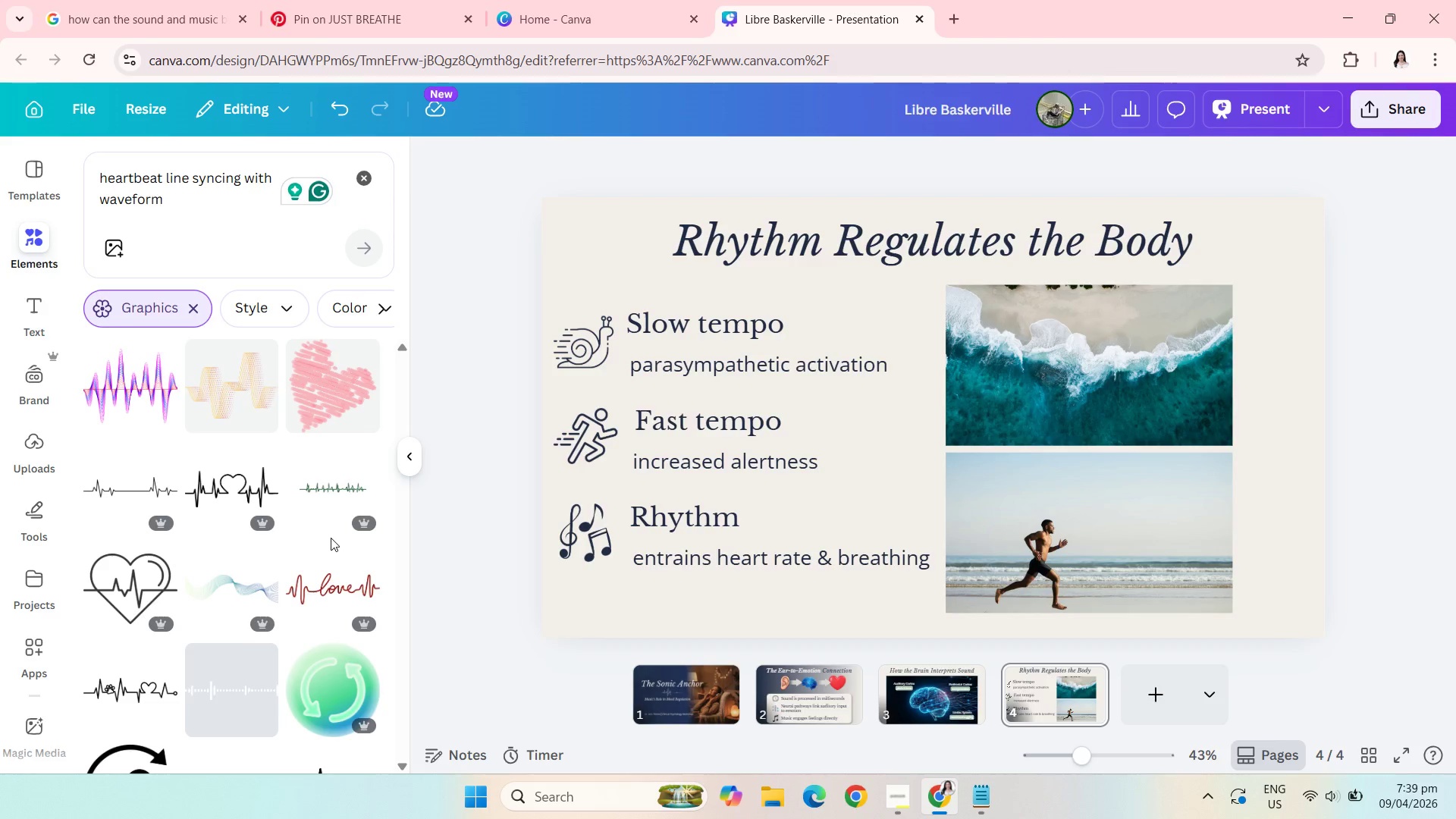 
mouse_move([256, 605])
 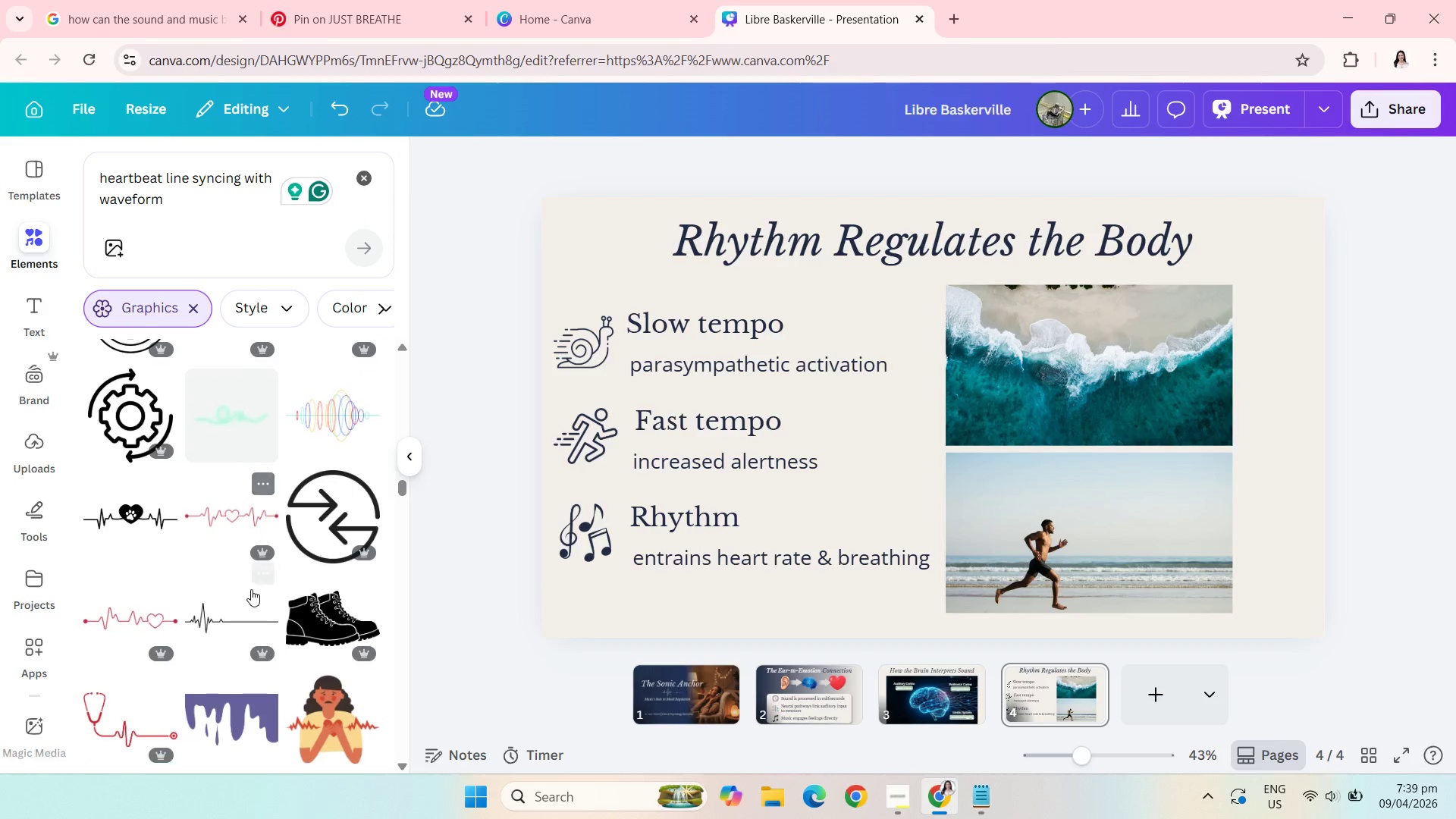 
wait(5.97)
 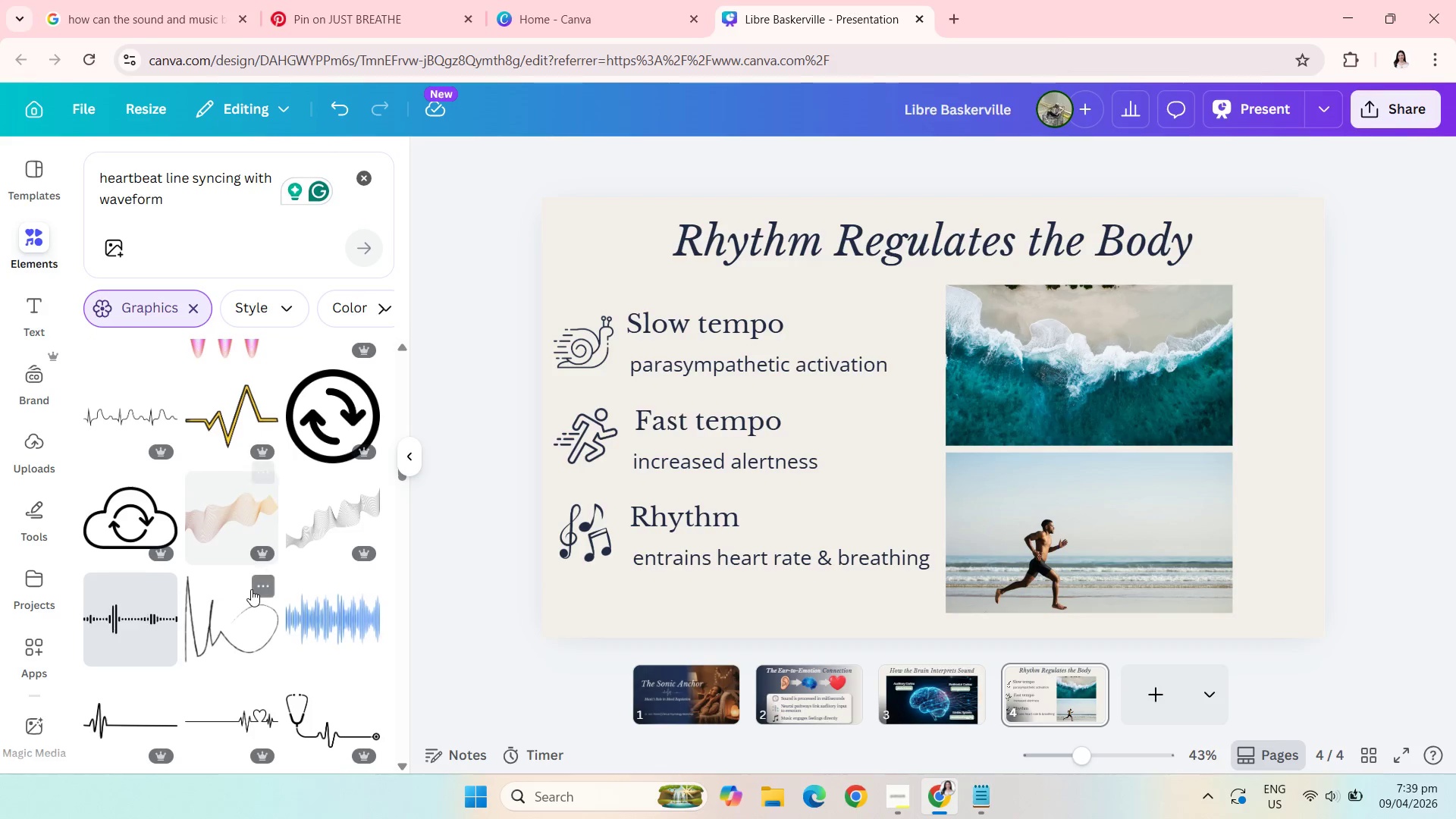 
left_click([140, 620])
 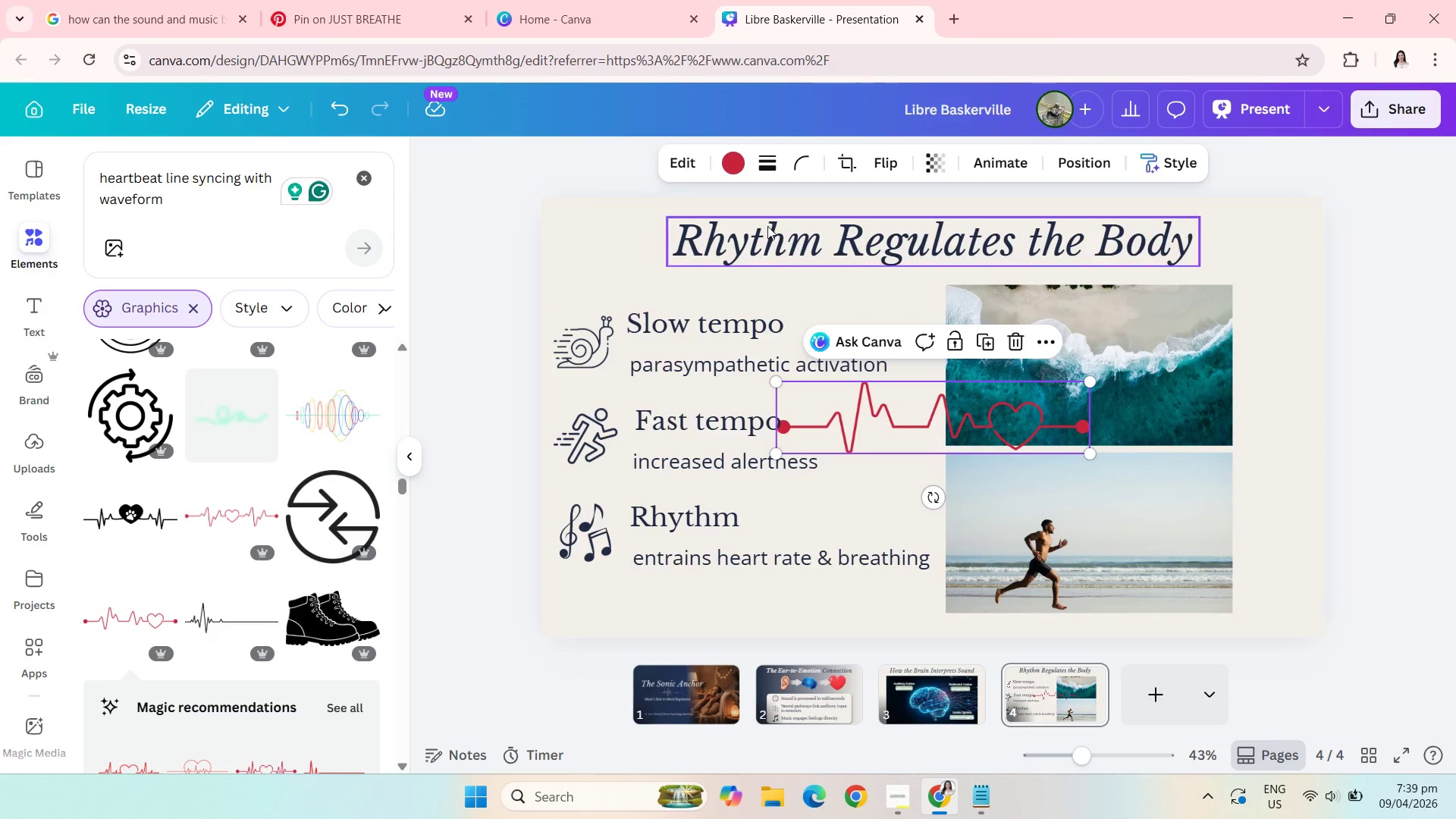 
left_click([732, 168])
 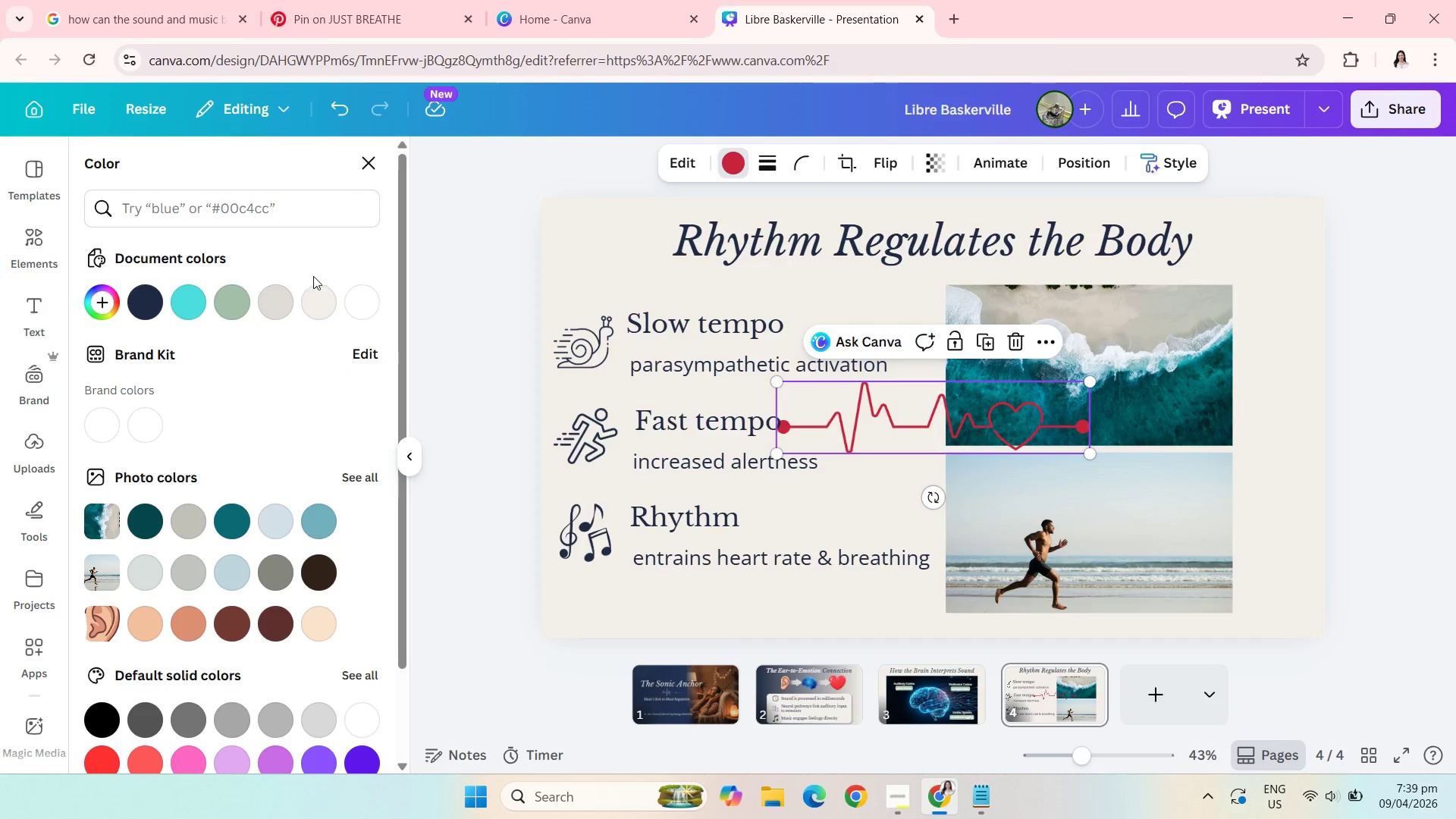 
left_click([319, 296])
 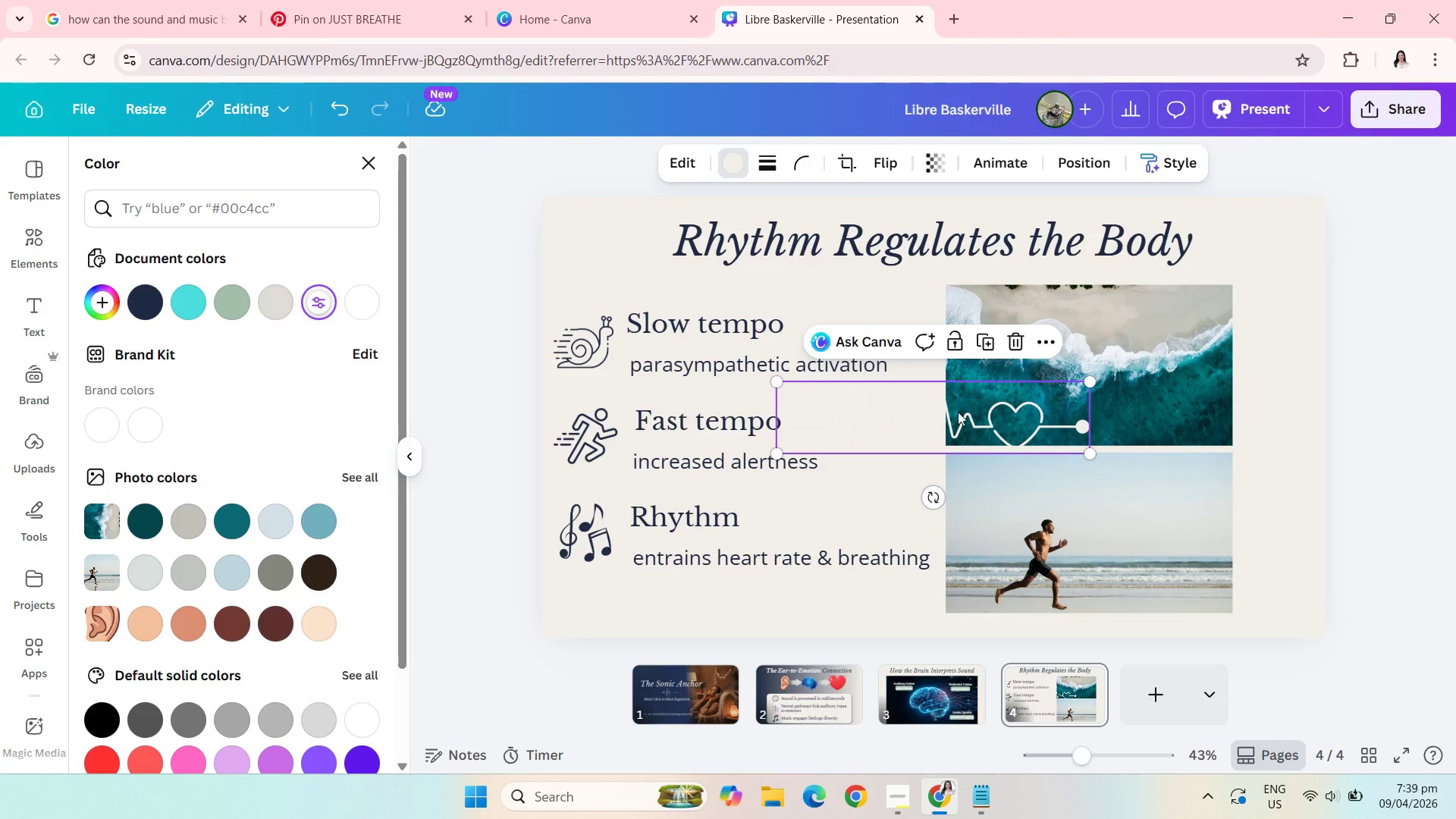 
left_click_drag(start_coordinate=[967, 403], to_coordinate=[1109, 400])
 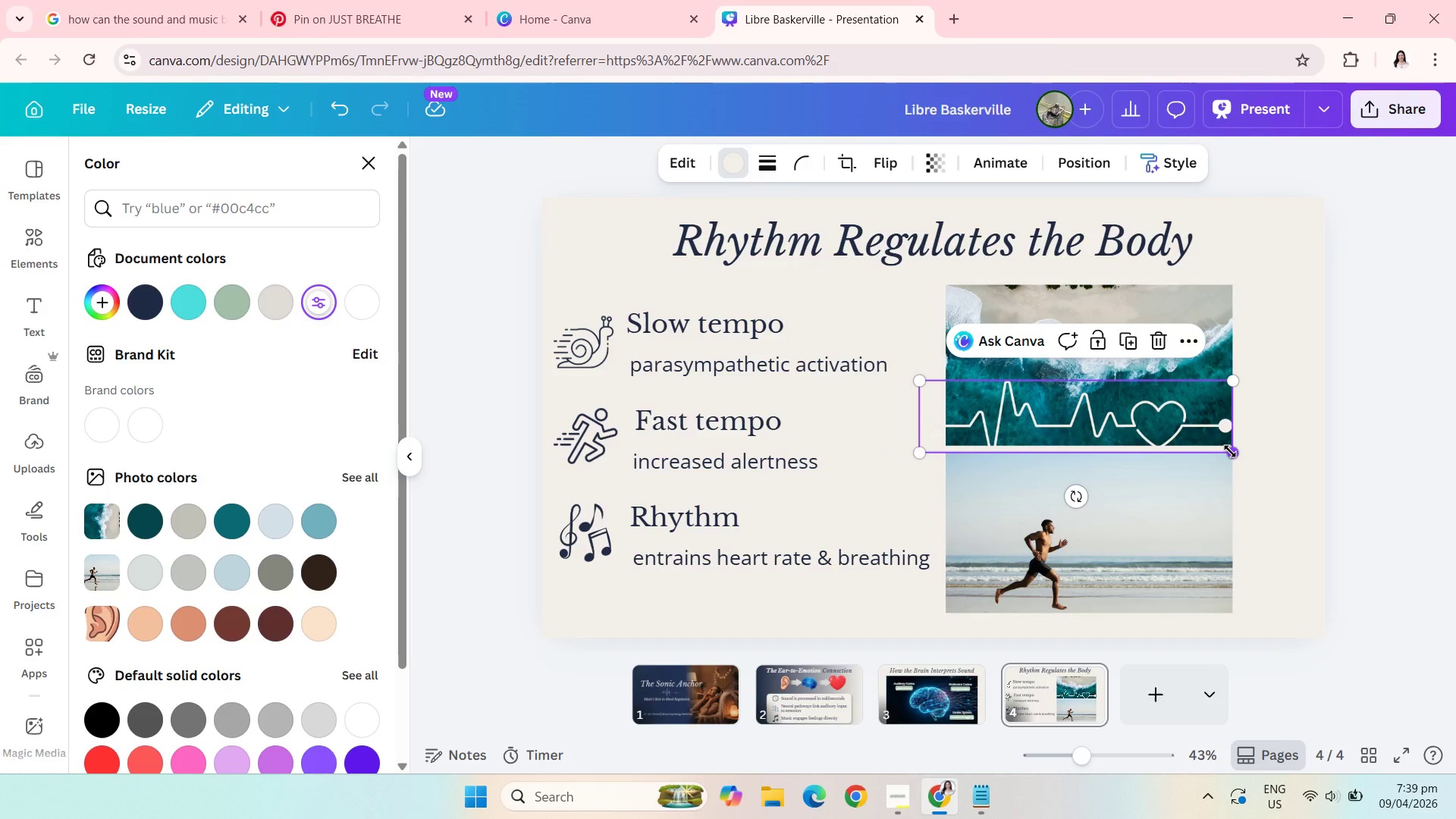 
left_click_drag(start_coordinate=[1230, 451], to_coordinate=[1199, 443])
 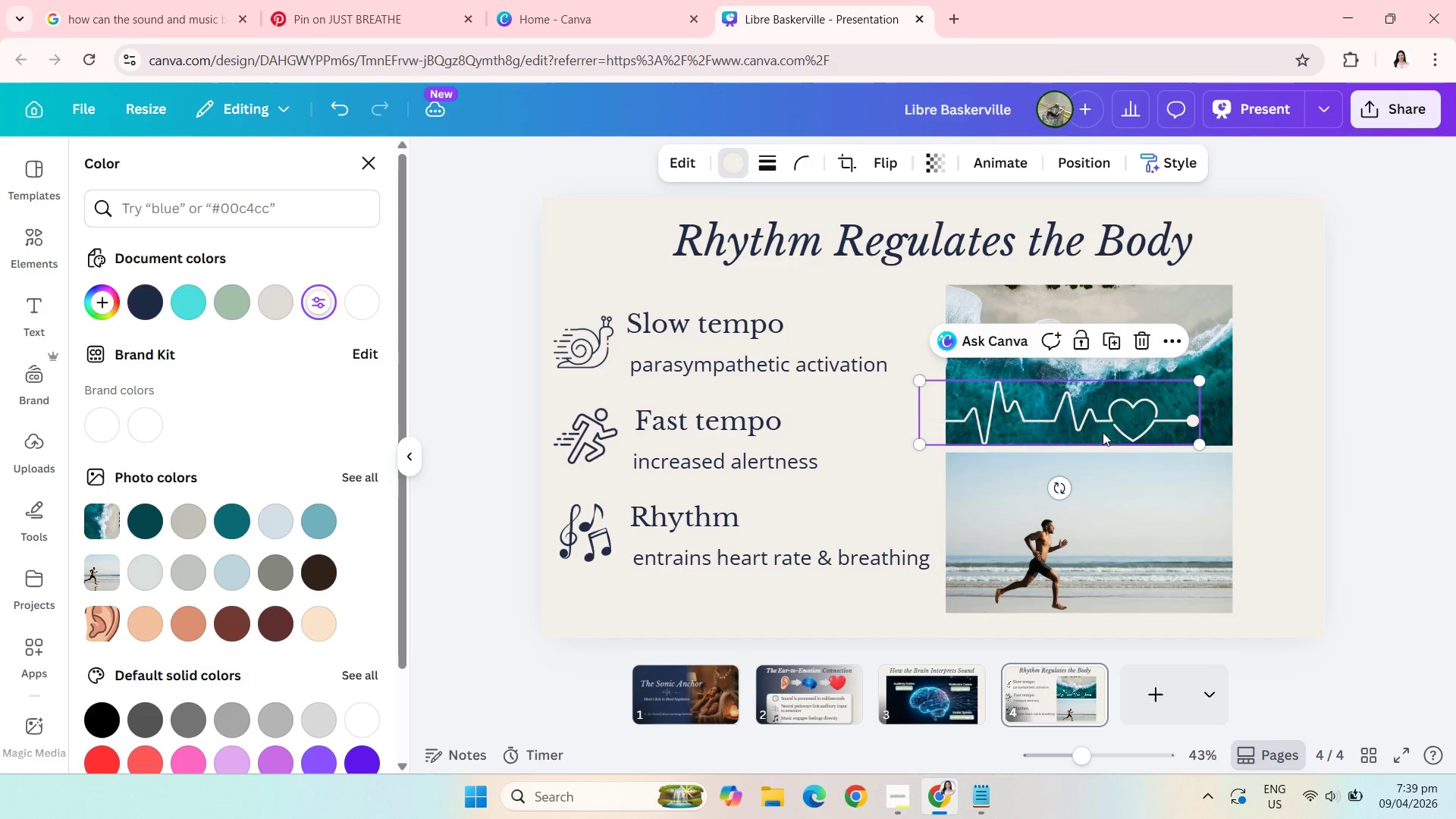 
left_click_drag(start_coordinate=[1103, 432], to_coordinate=[1127, 435])
 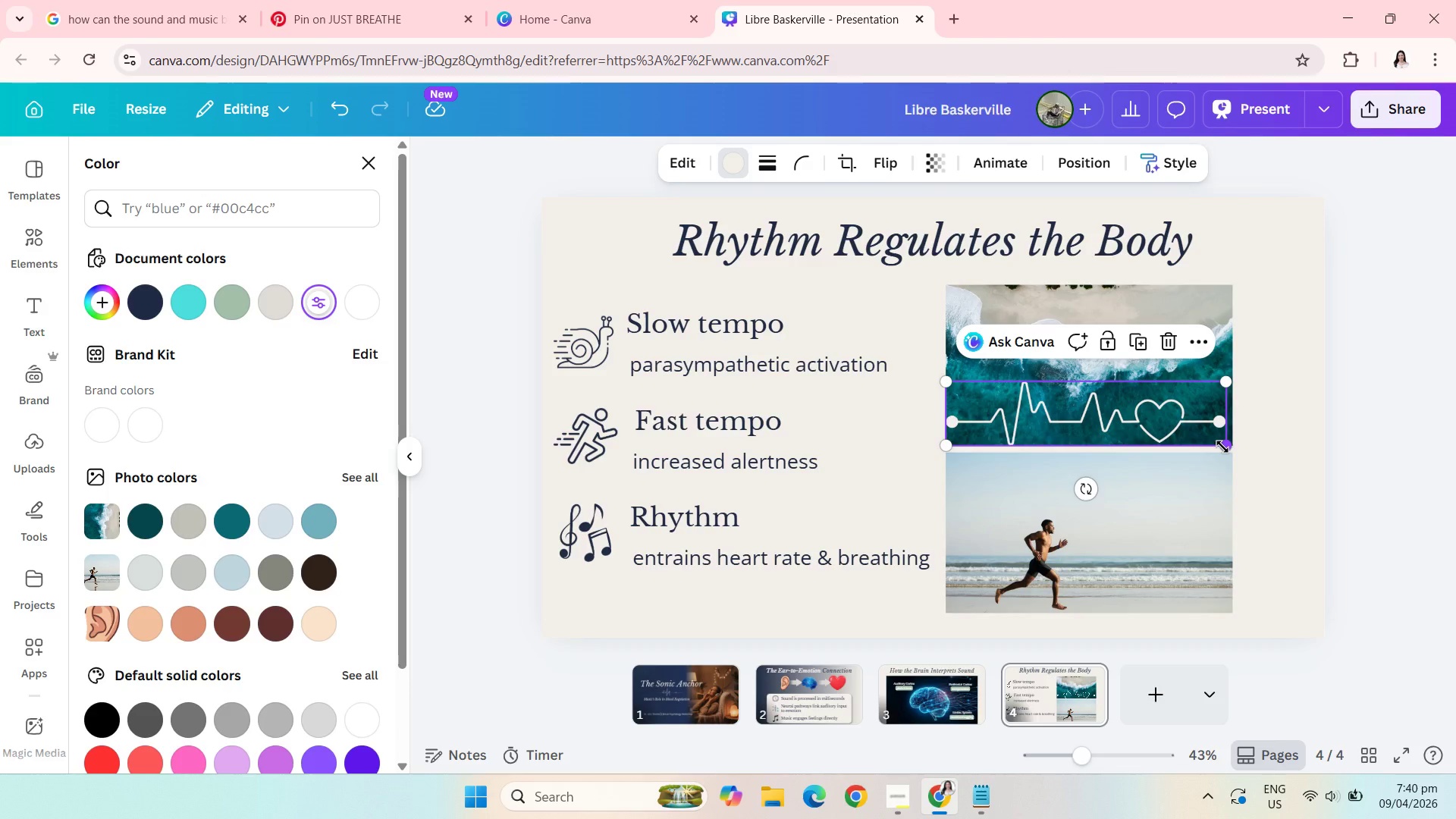 
wait(29.69)
 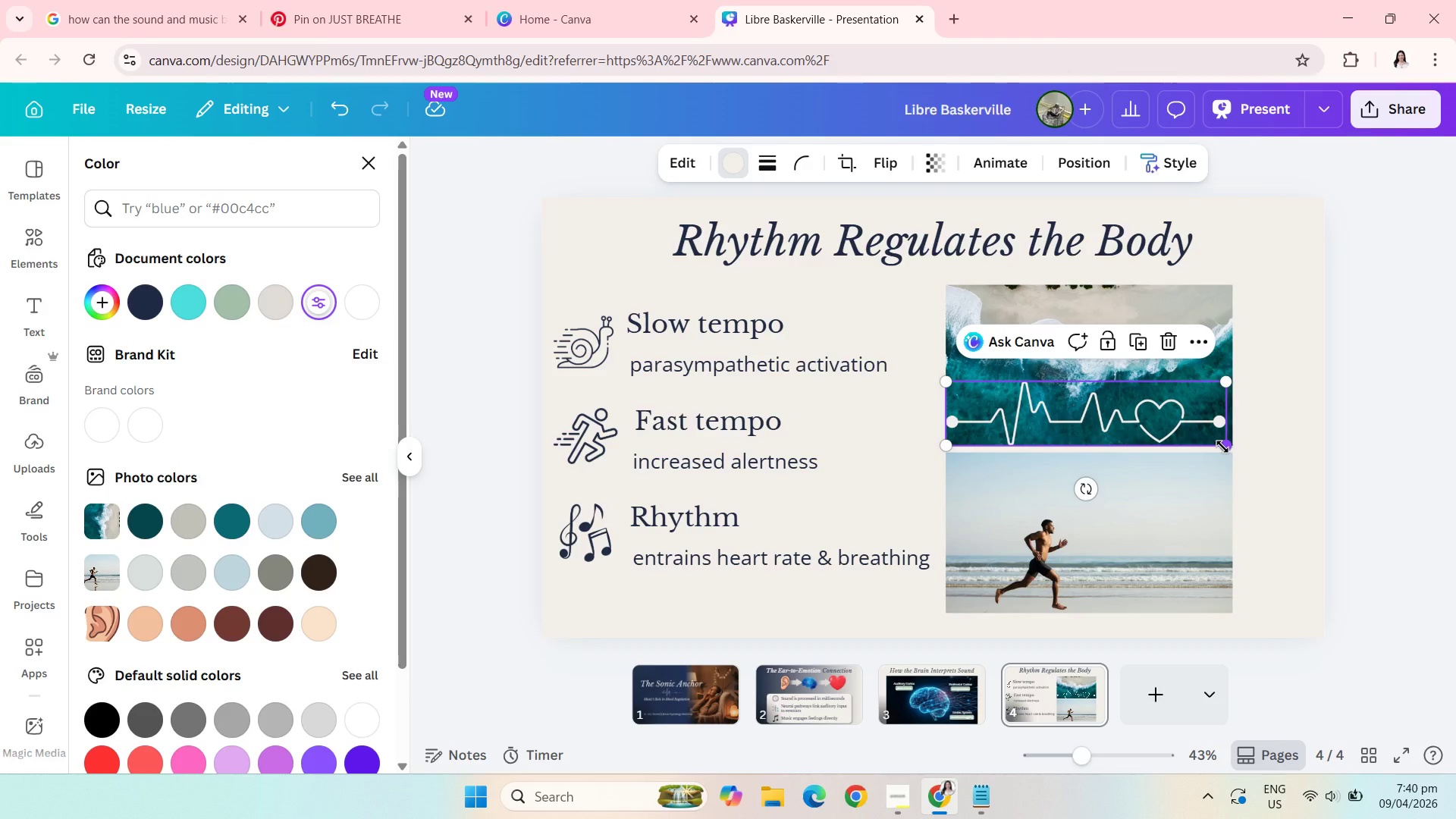 
left_click_drag(start_coordinate=[1222, 447], to_coordinate=[1230, 448])
 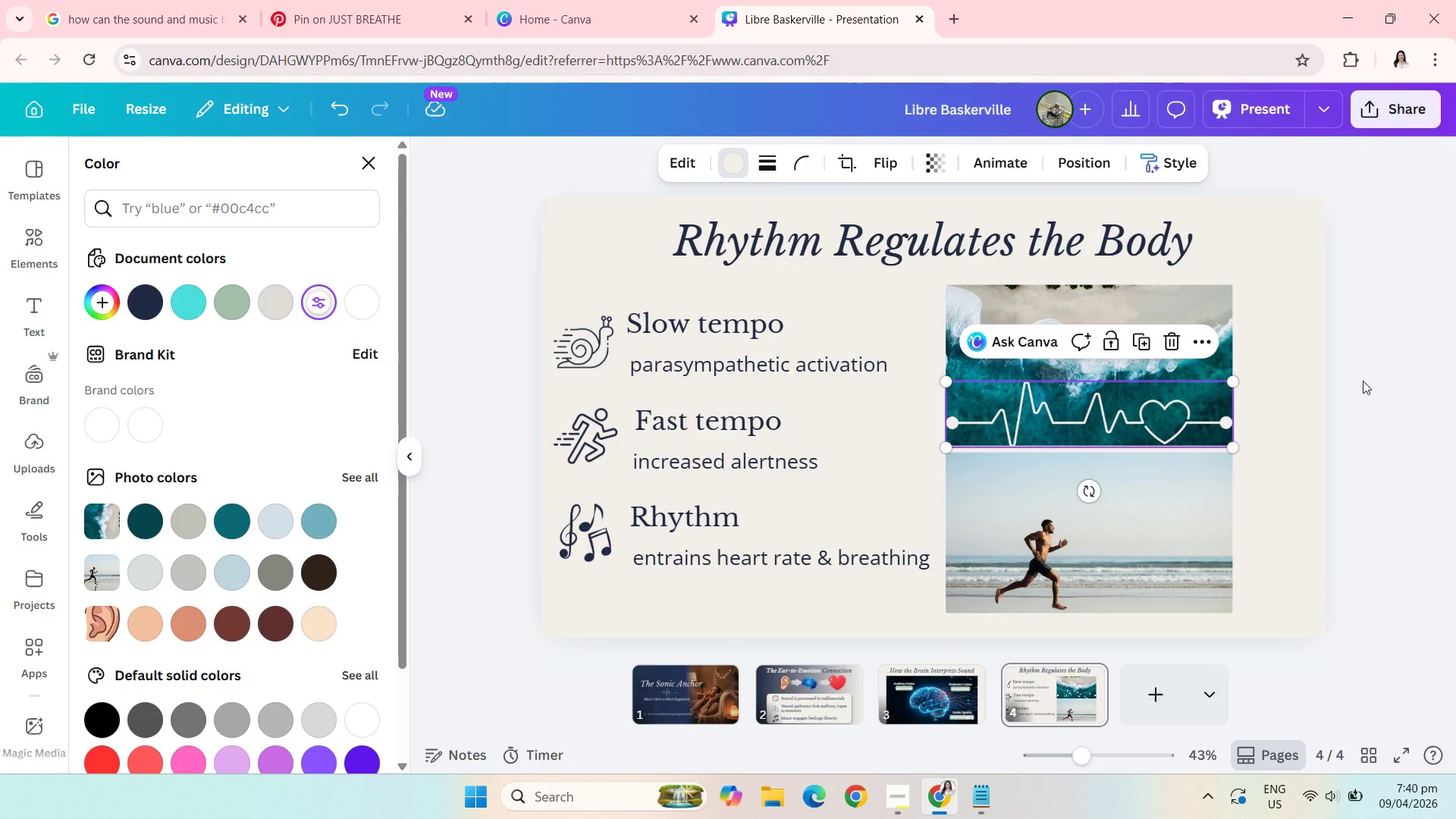 
left_click([1363, 381])
 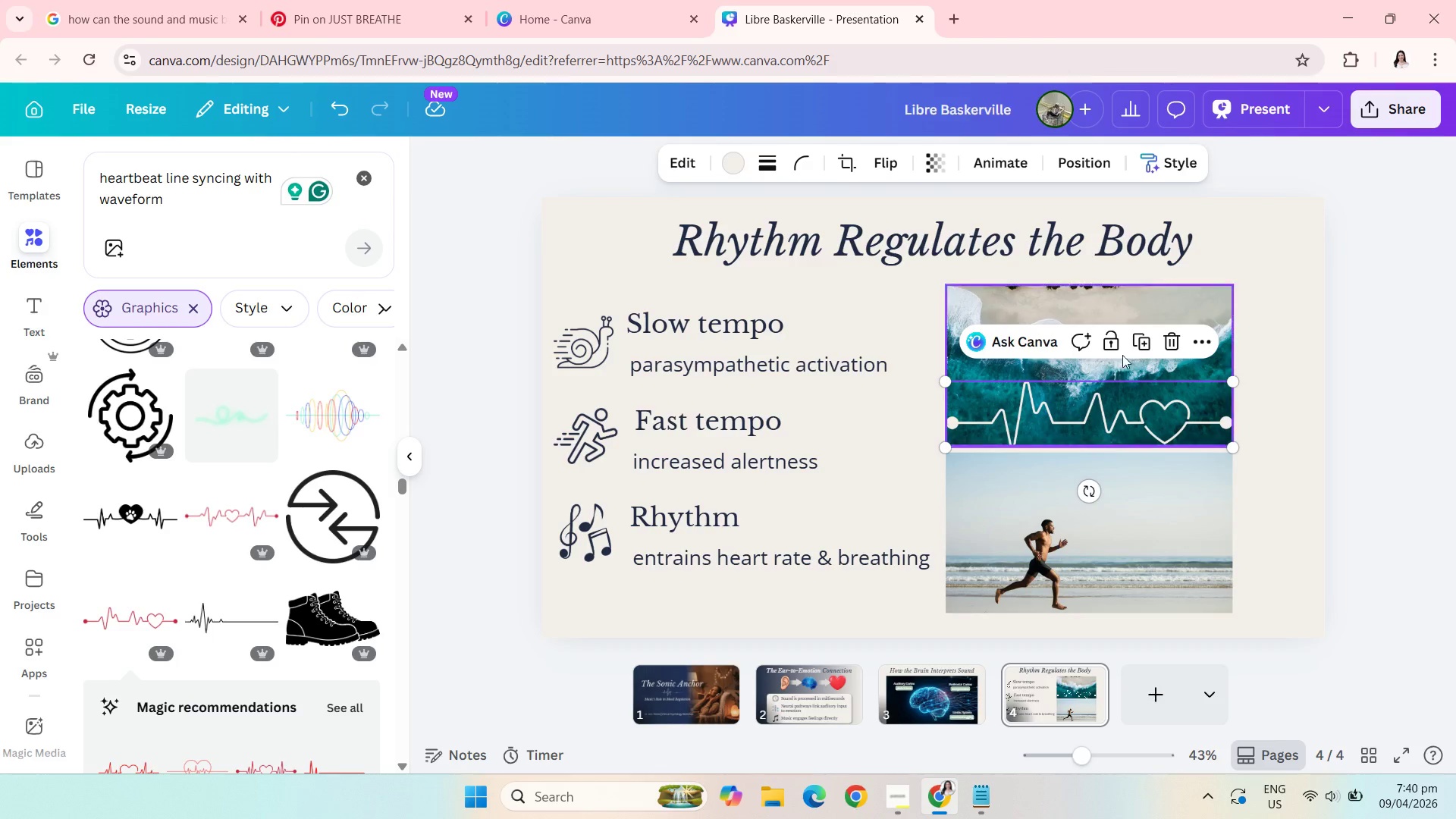 
left_click([1144, 341])
 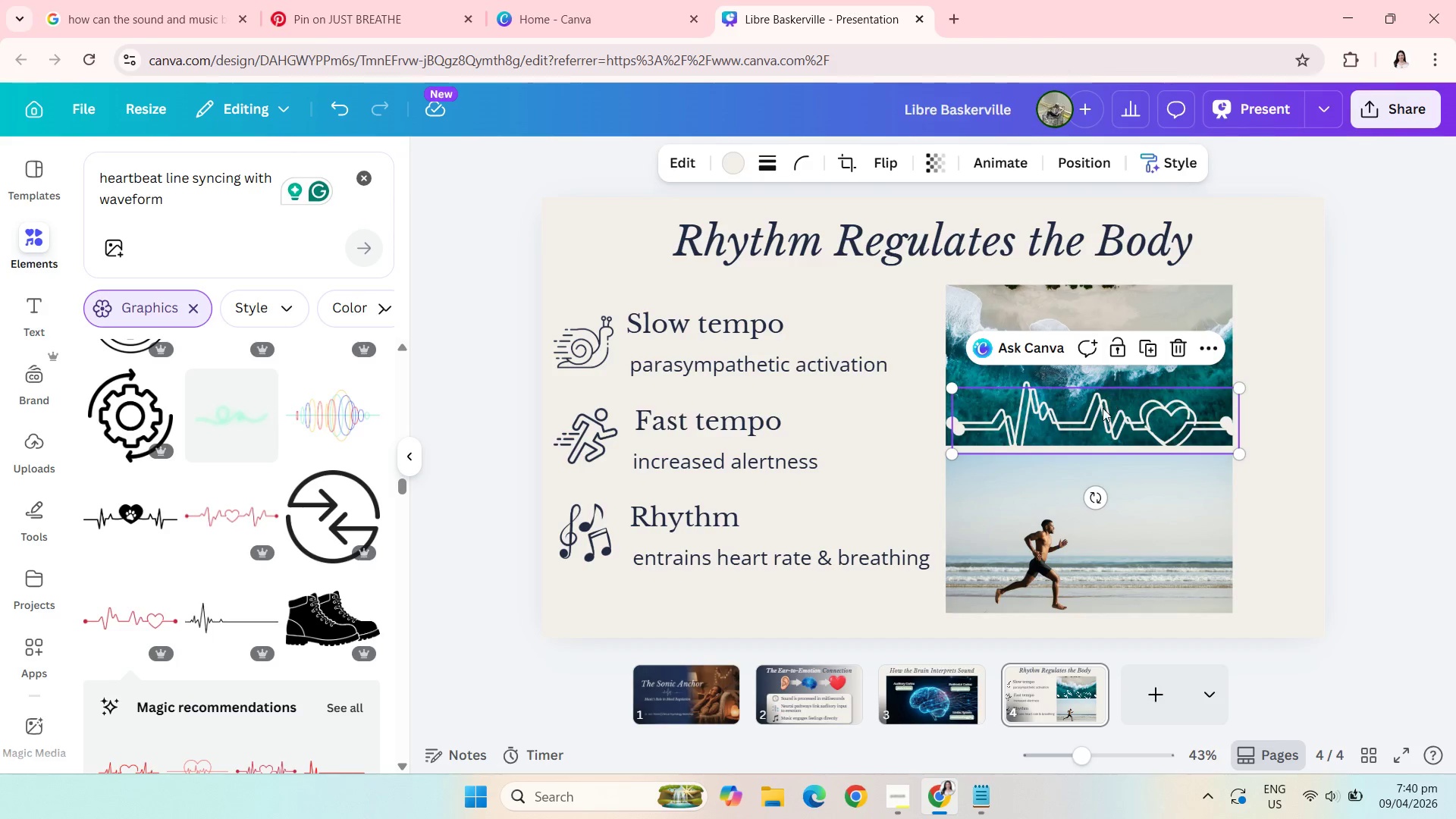 
left_click_drag(start_coordinate=[1102, 410], to_coordinate=[1096, 573])
 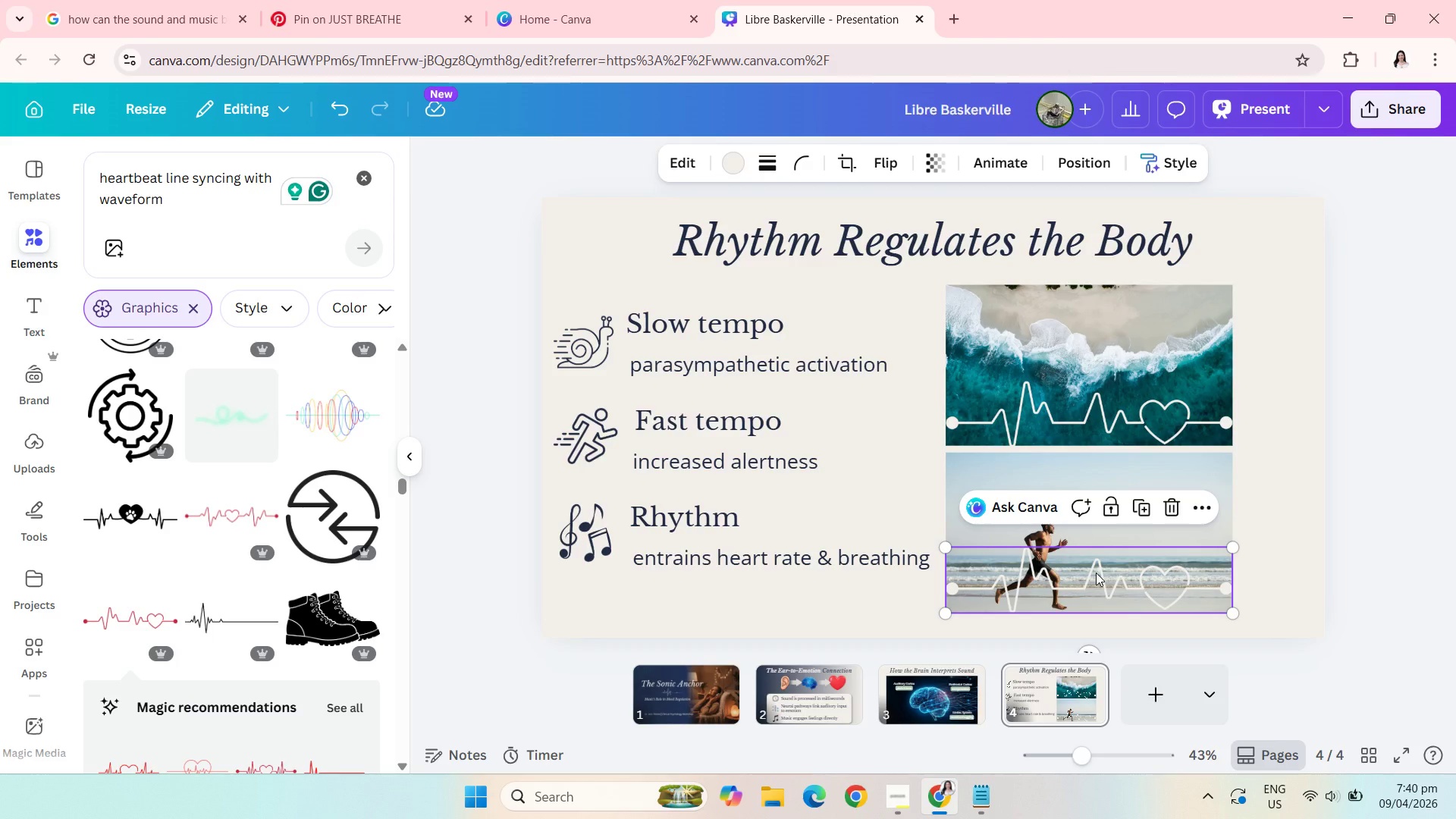 
wait(19.3)
 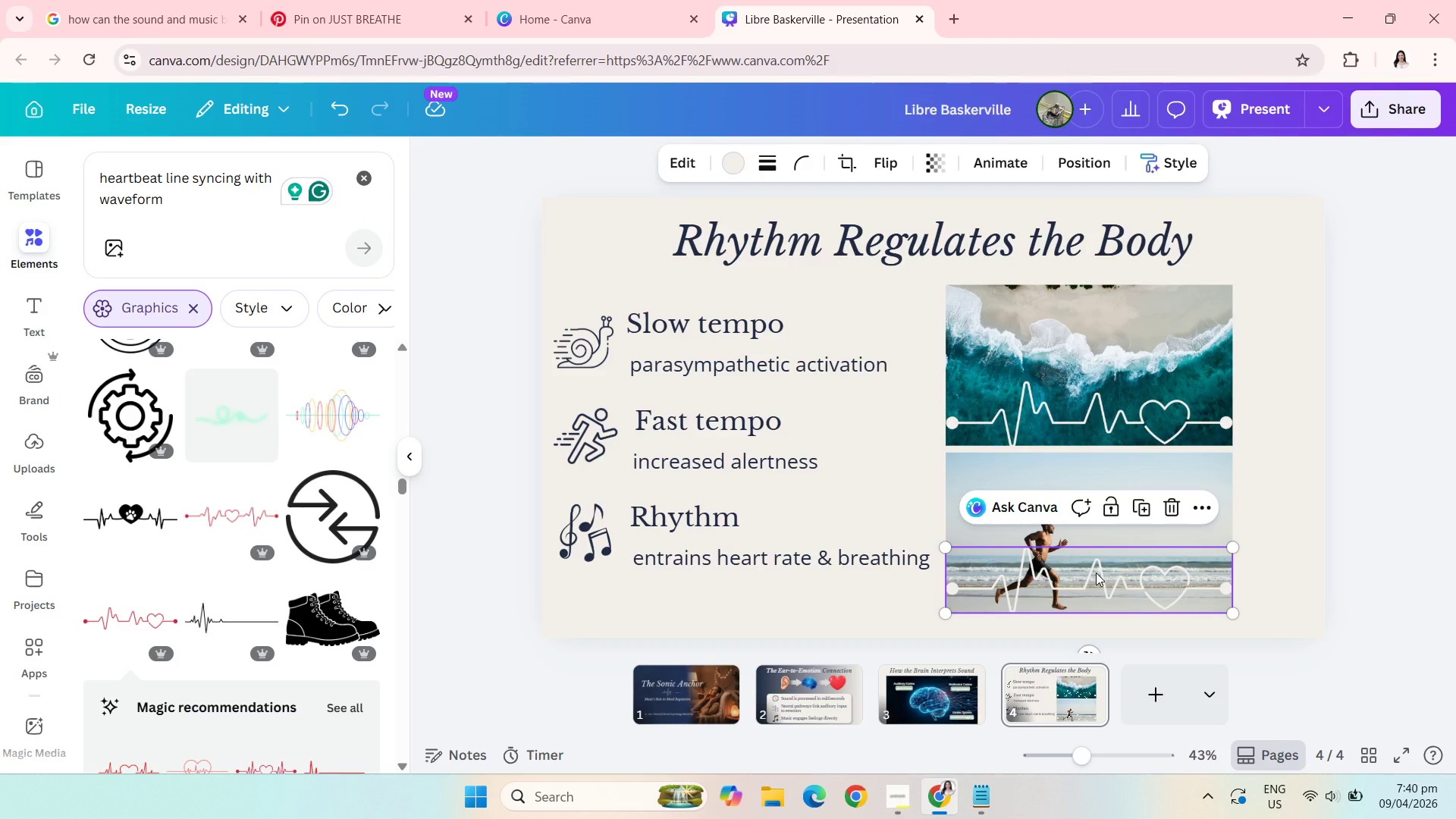 
left_click([735, 167])
 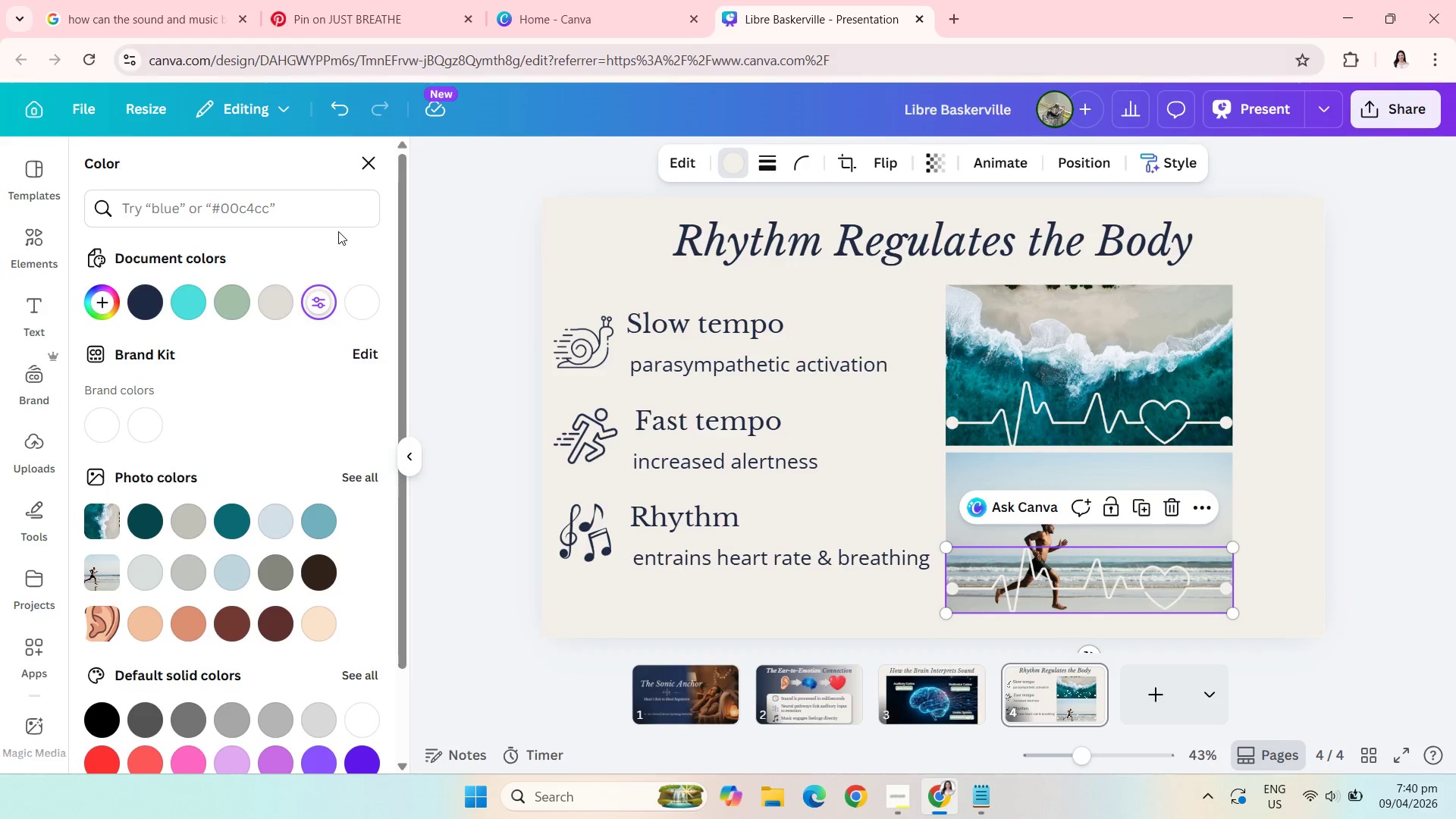 
left_click([149, 297])
 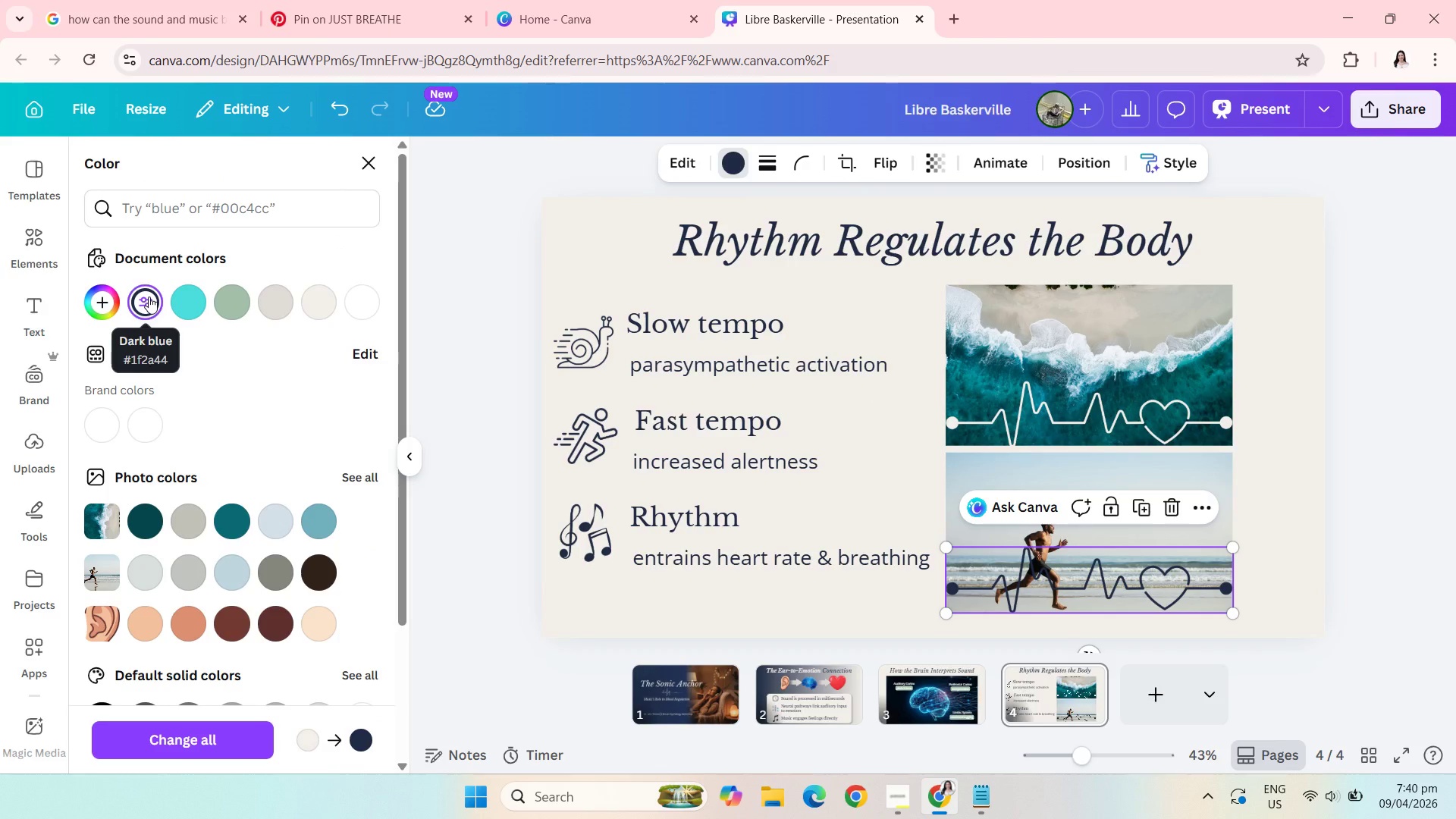 
left_click([237, 298])
 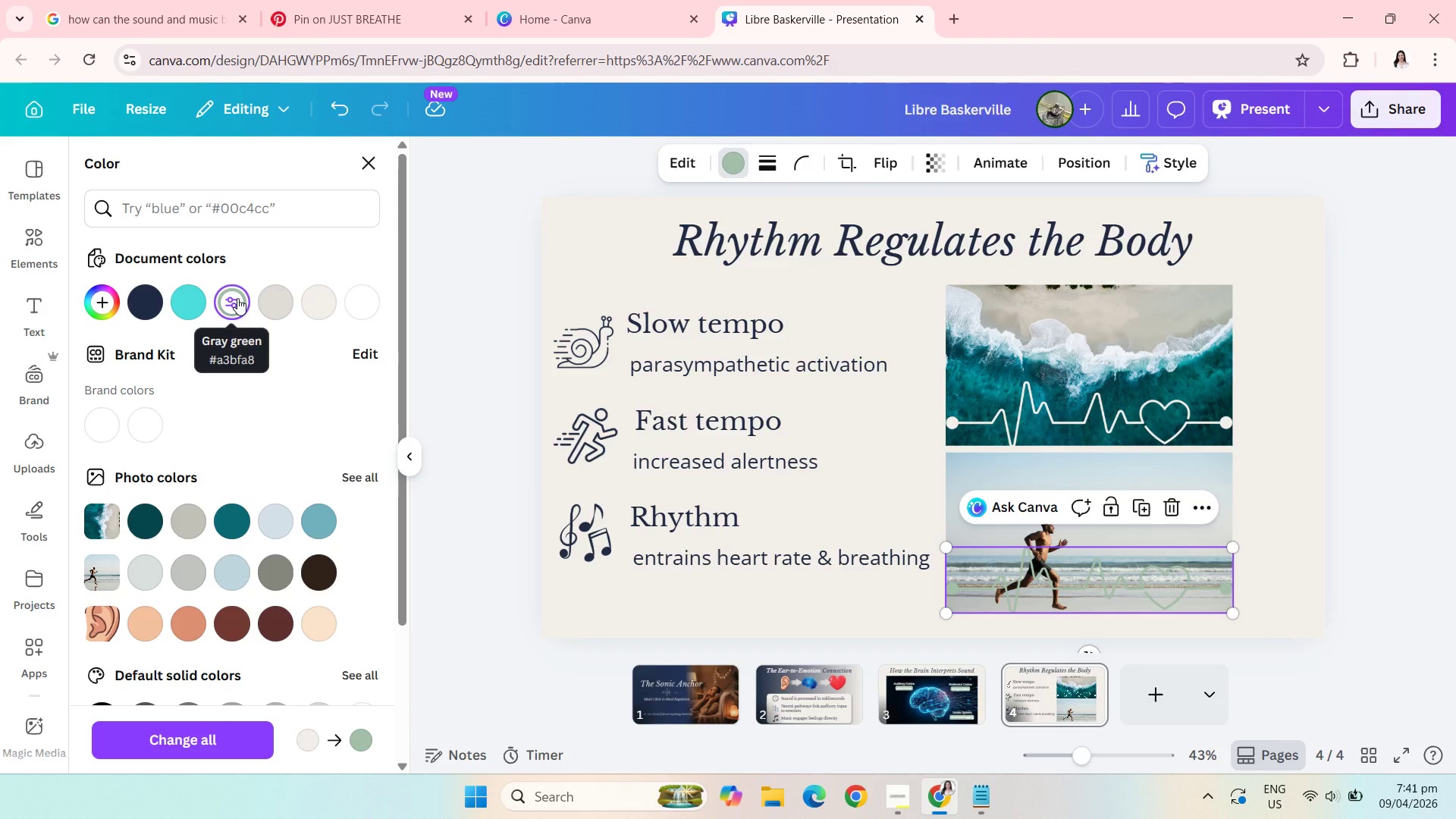 
left_click([307, 297])
 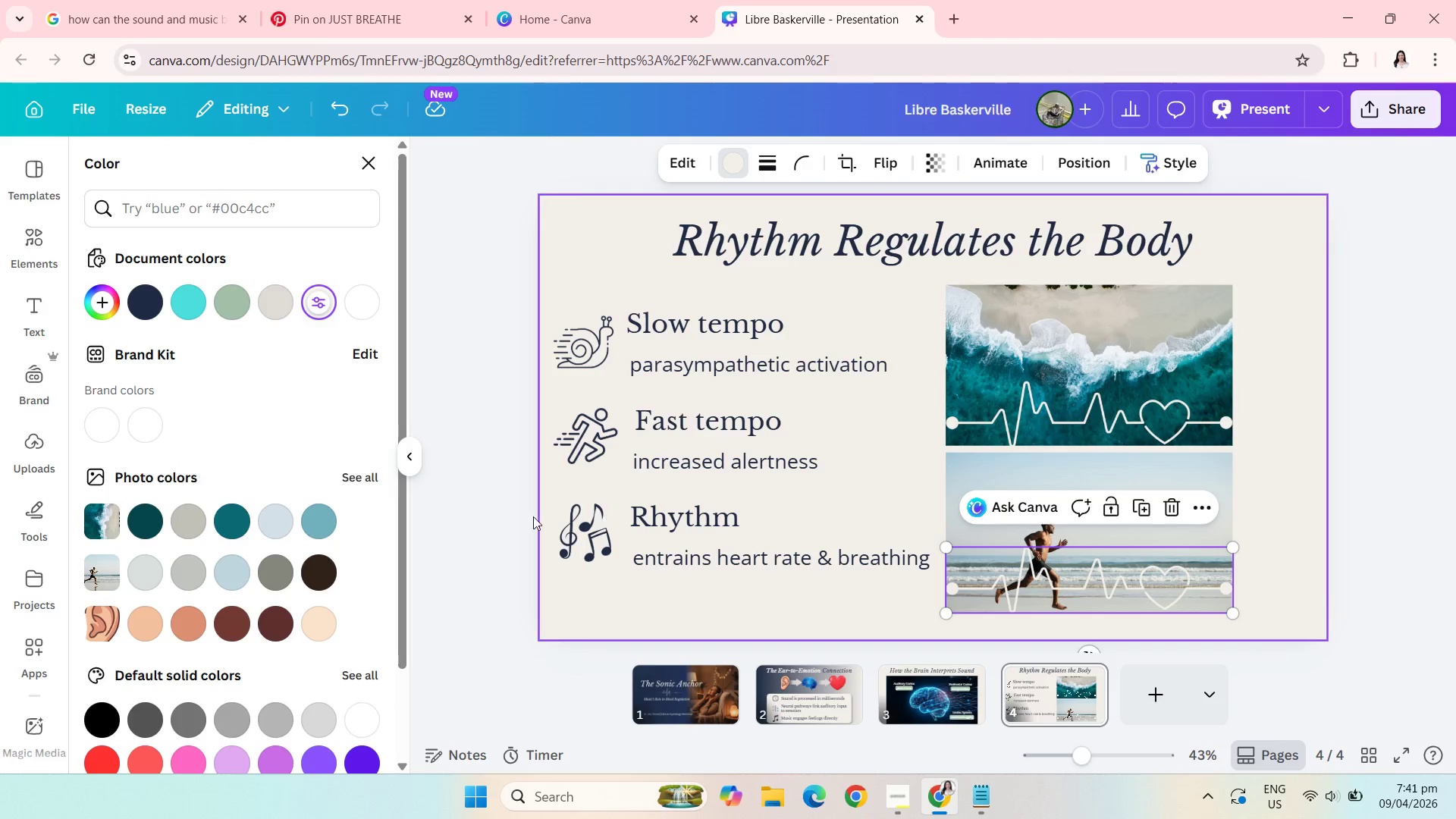 
left_click([484, 504])
 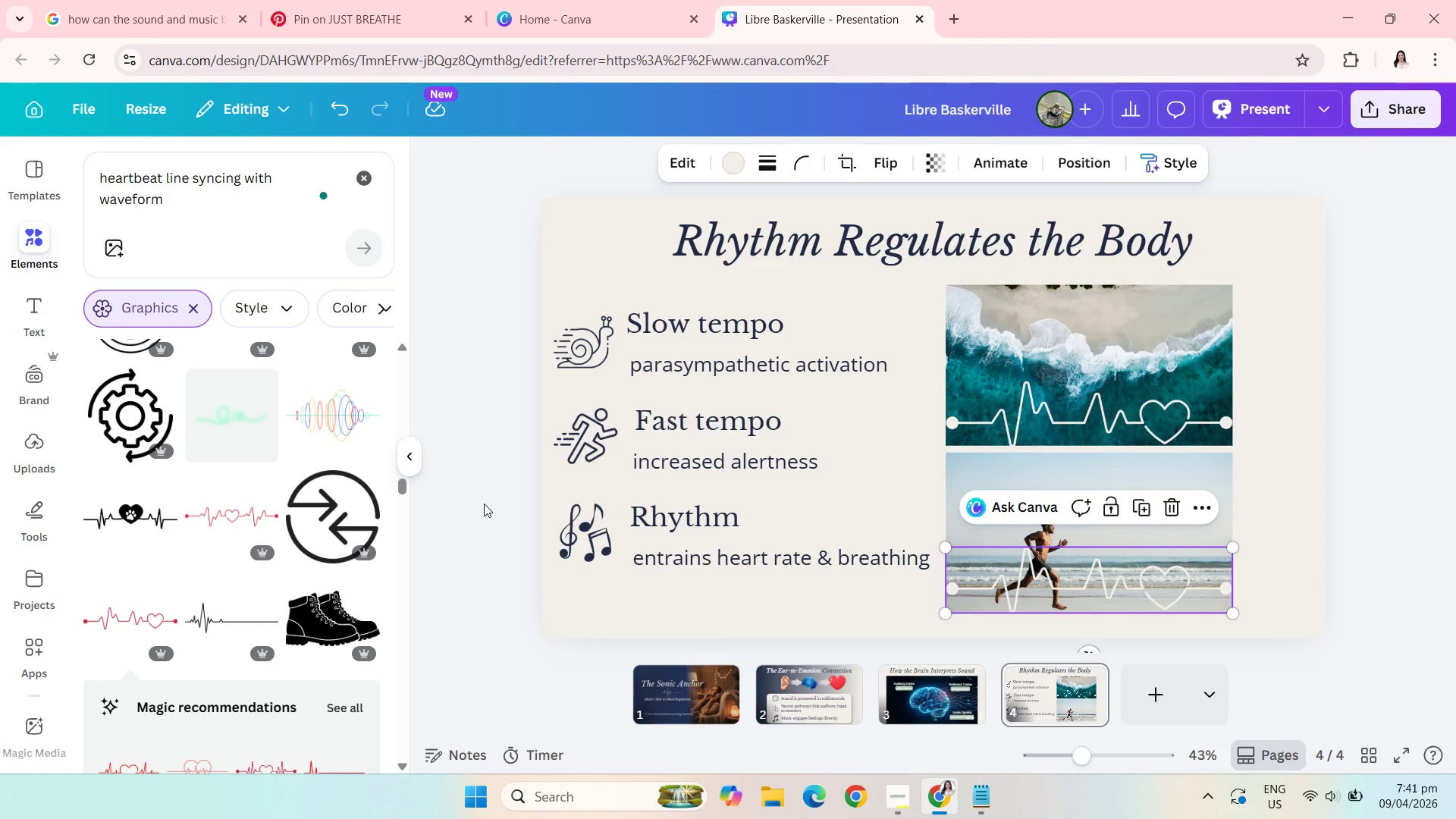 
left_click([484, 504])
 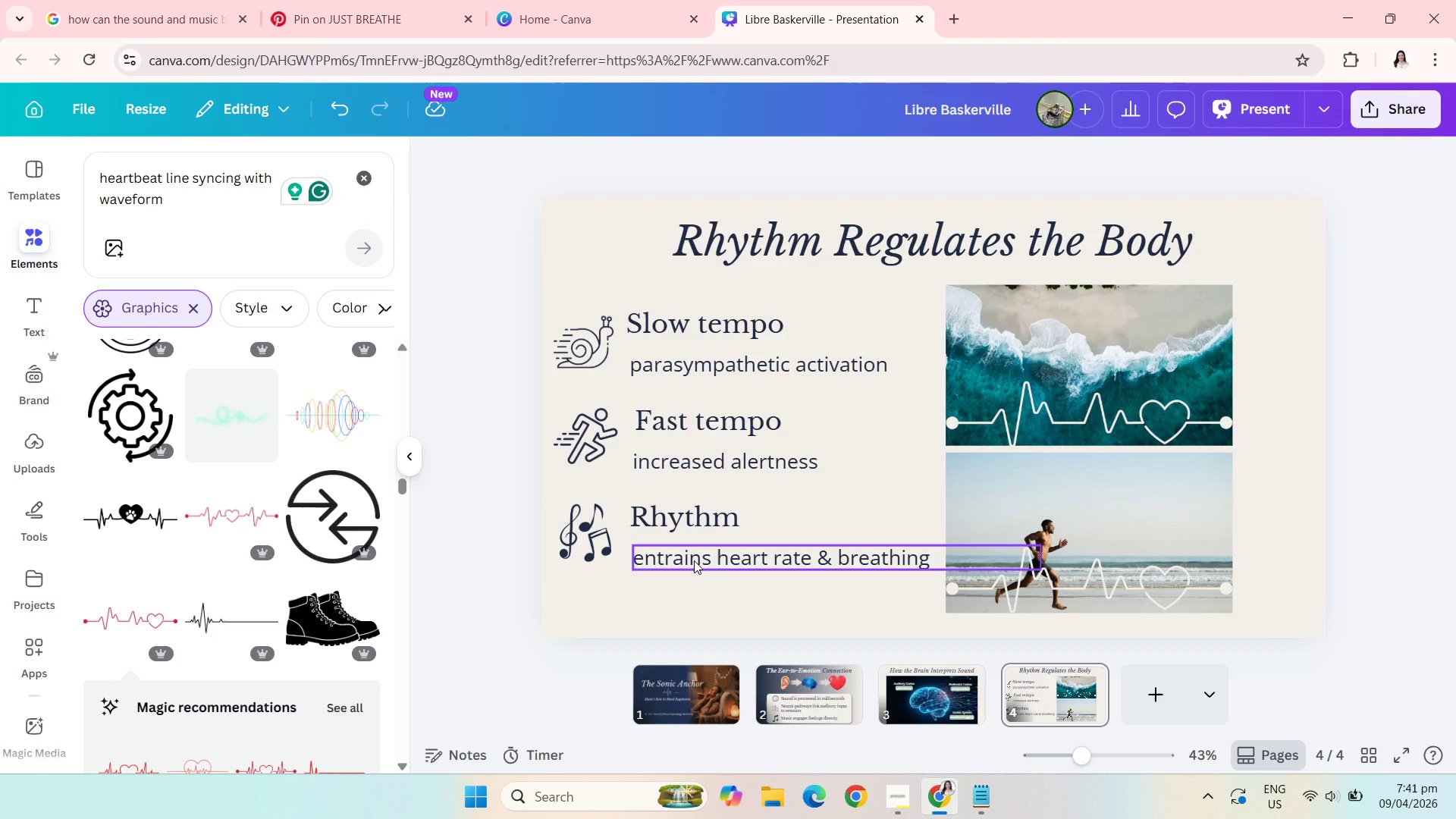 
wait(51.15)
 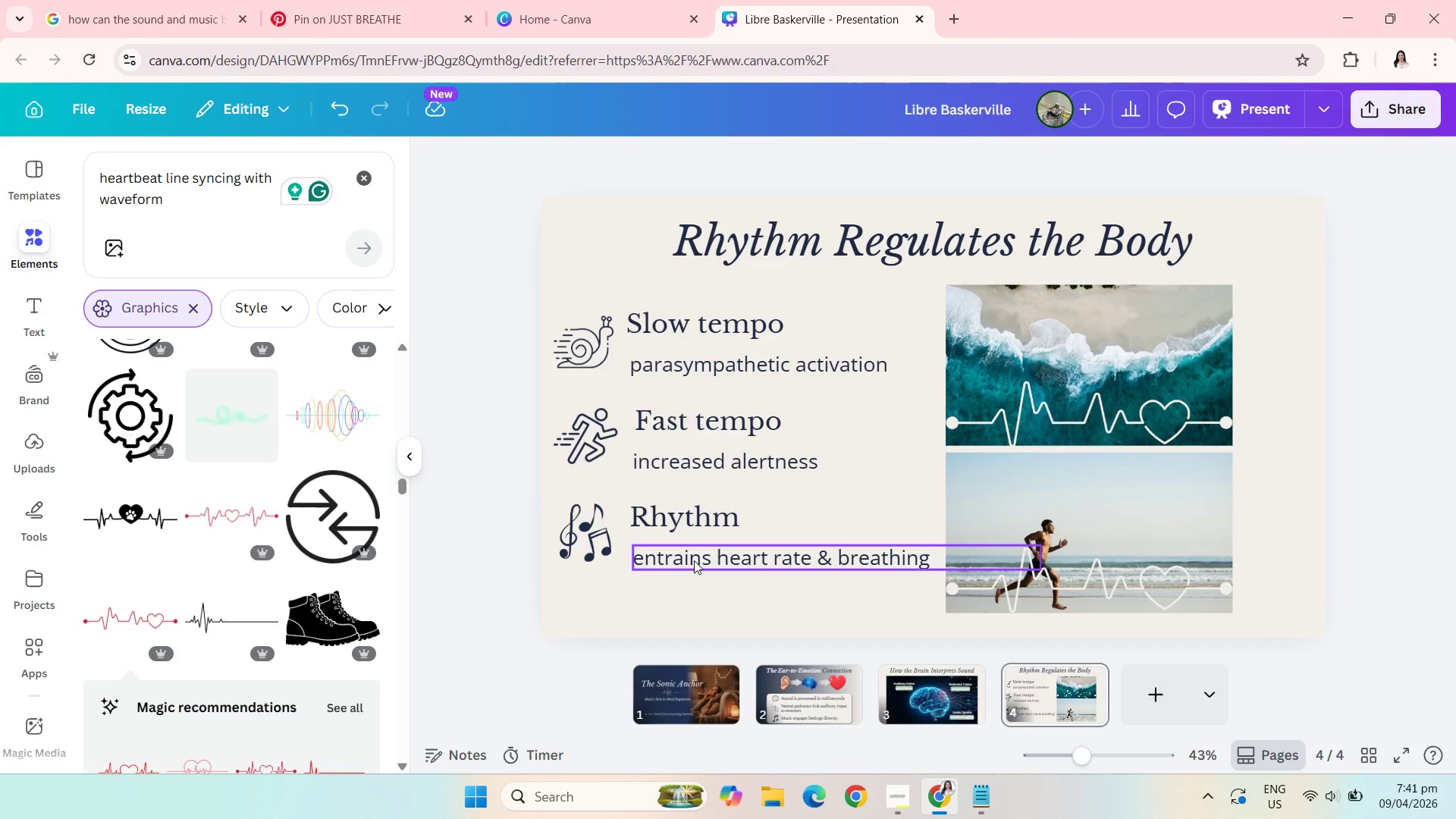 
mouse_move([1069, 679])
 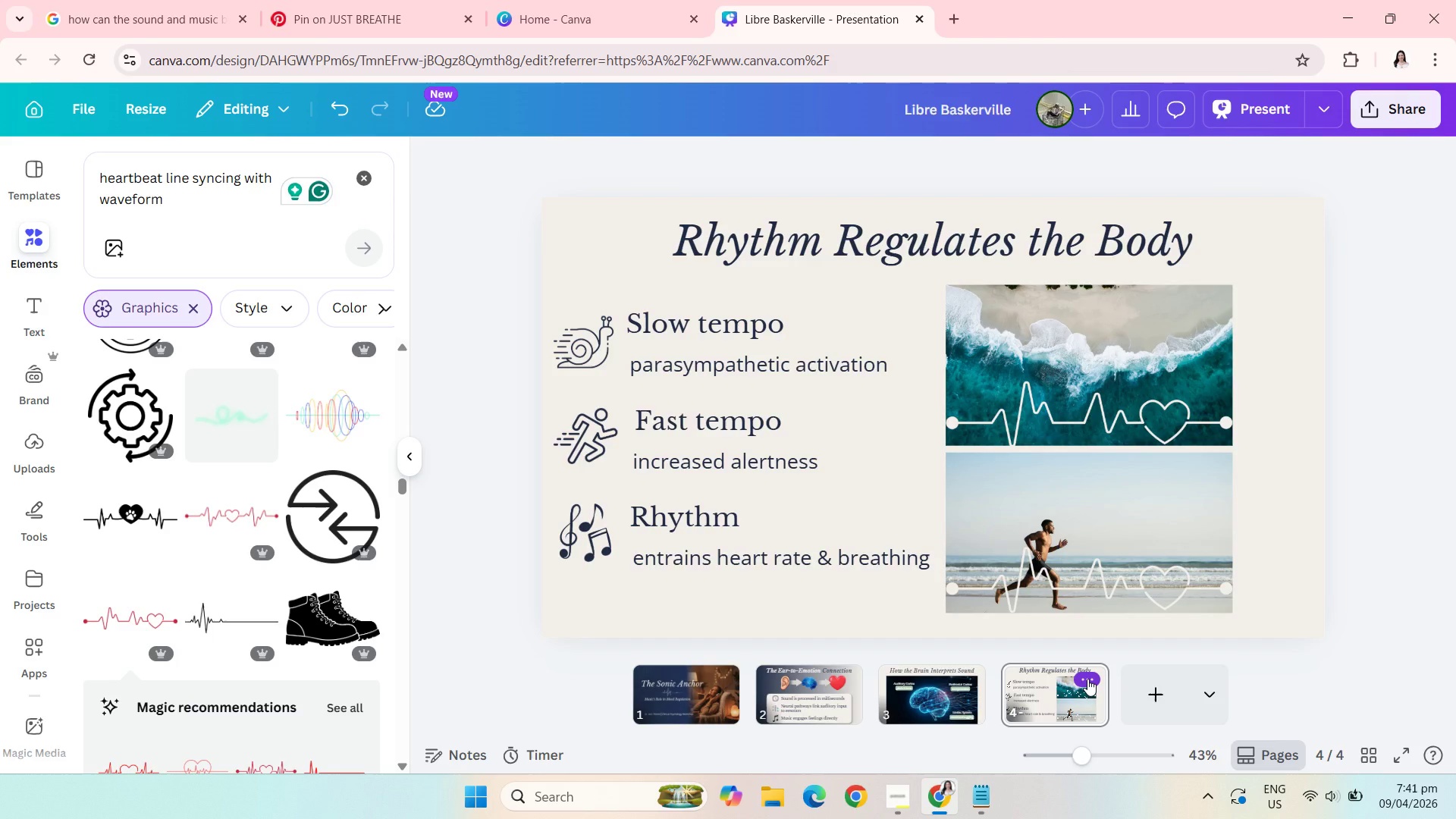 
left_click([1087, 679])
 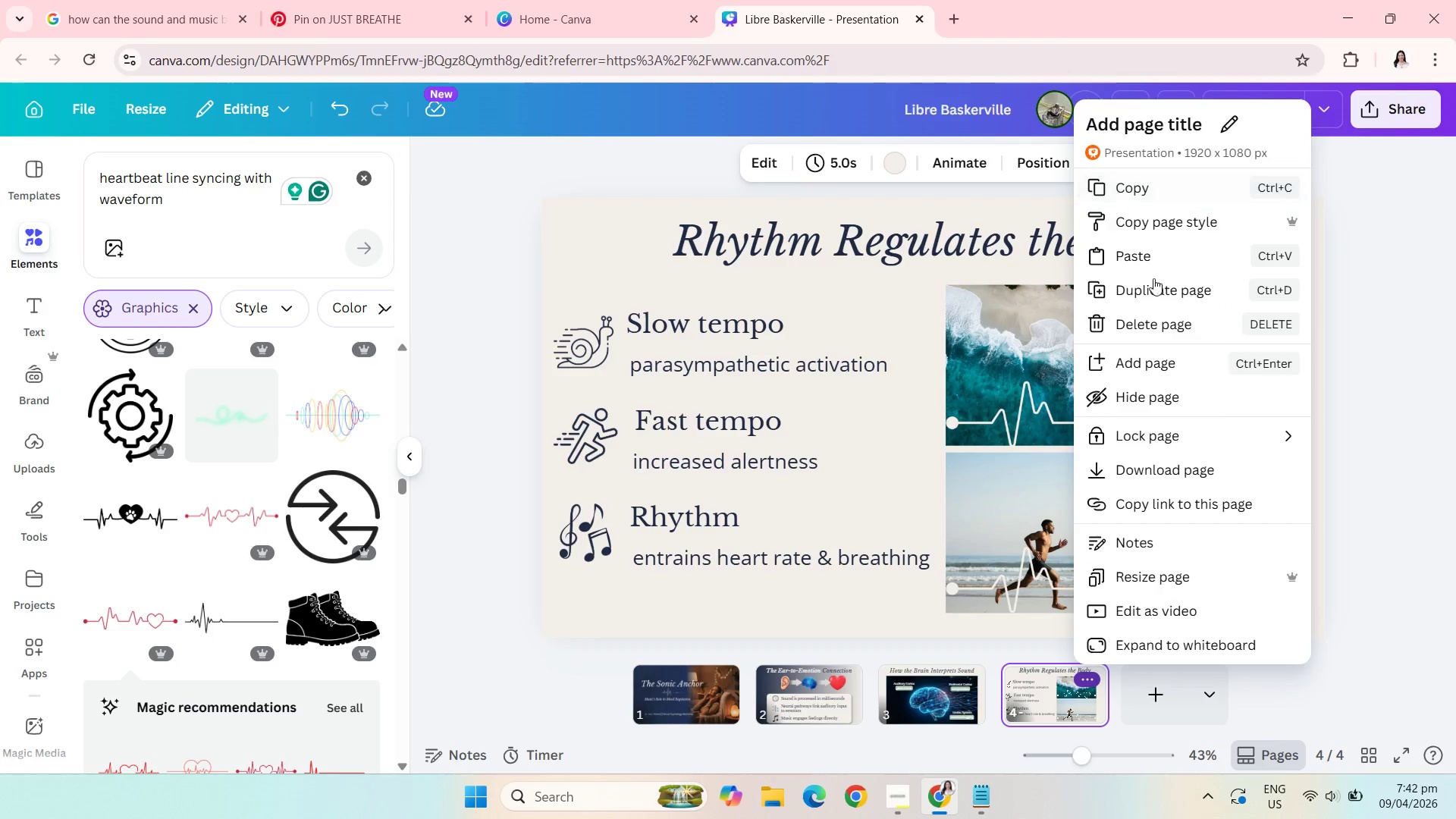 
left_click([1147, 288])
 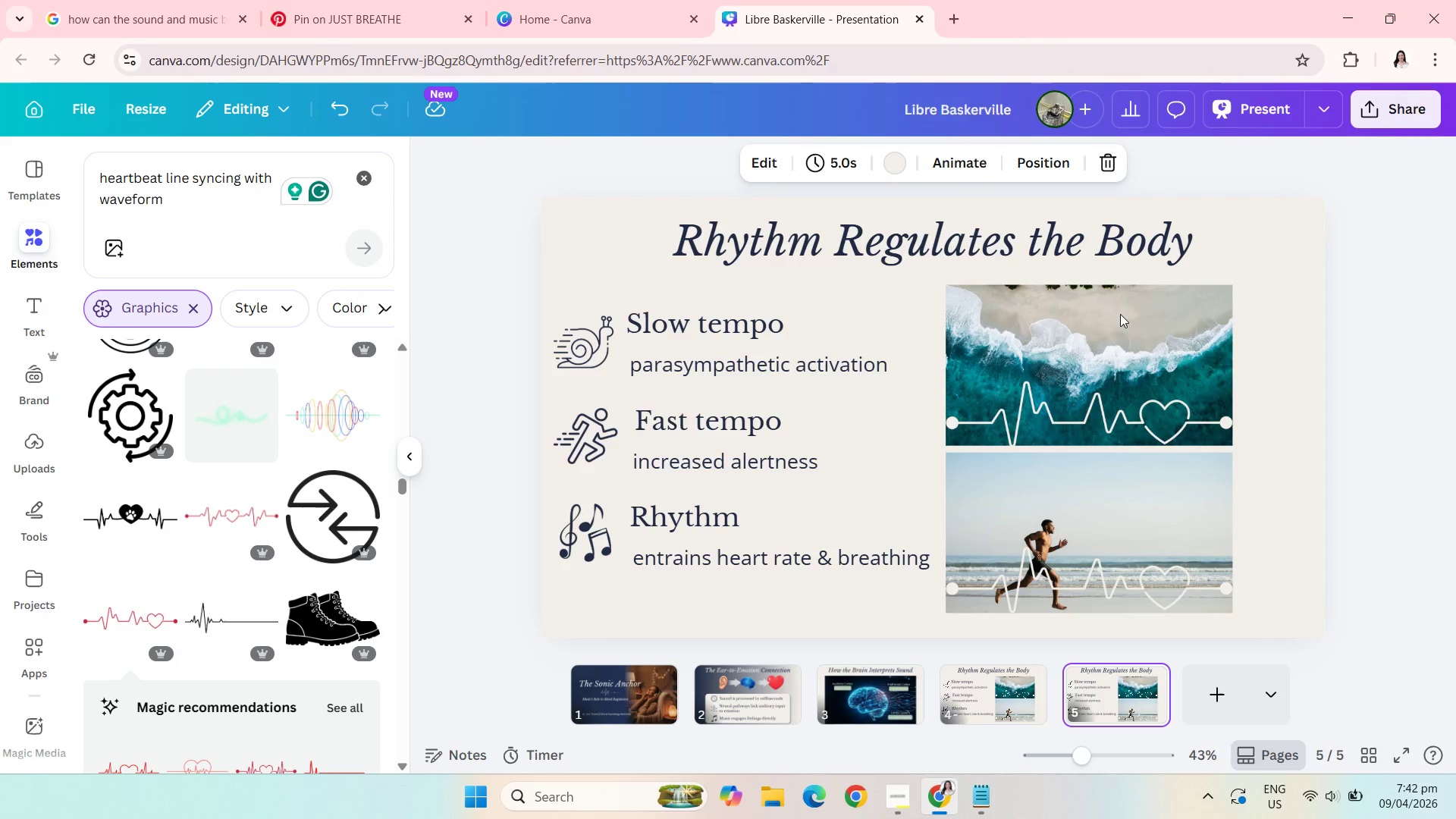 
left_click([1100, 337])
 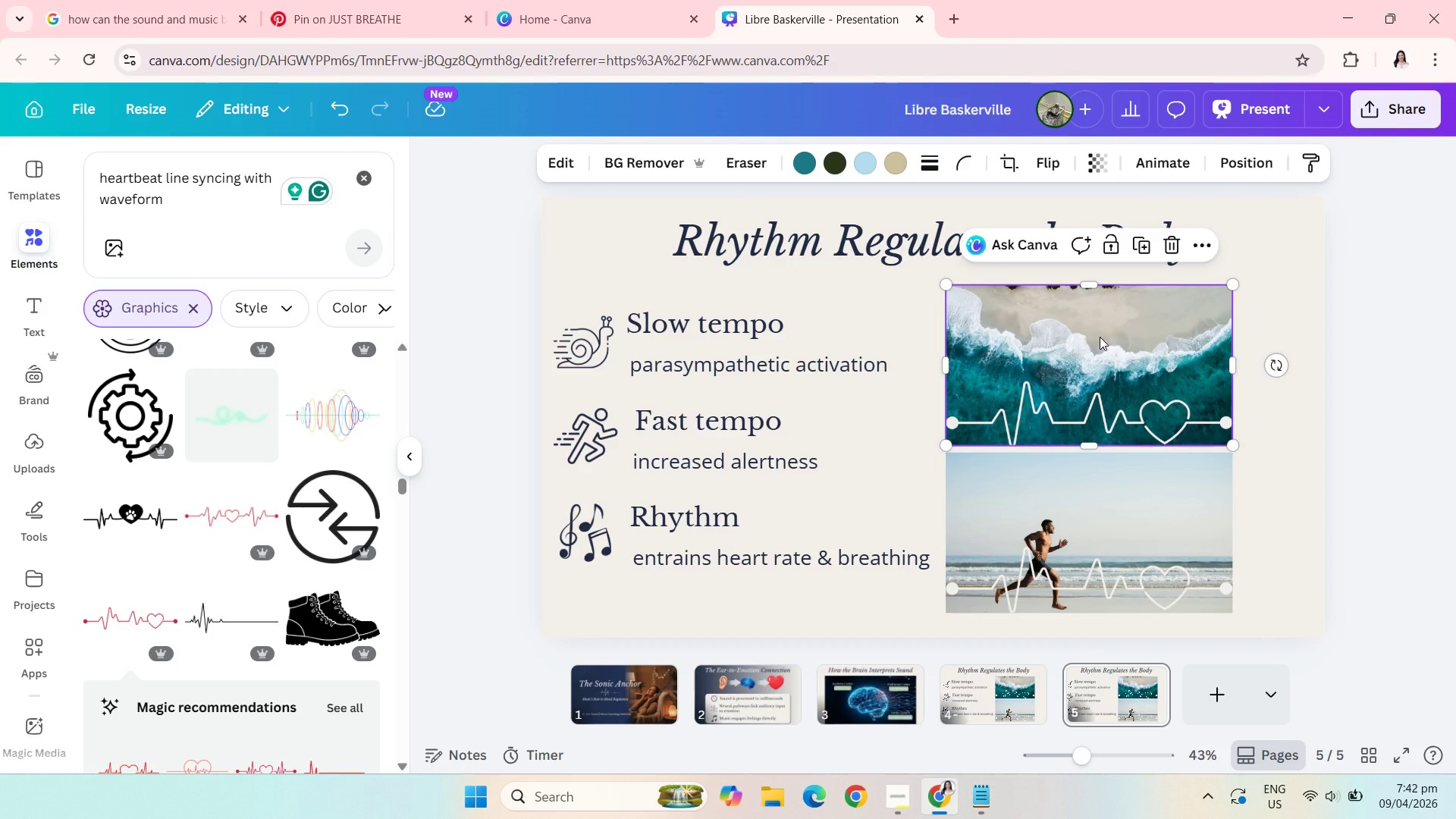 
key(Backspace)
 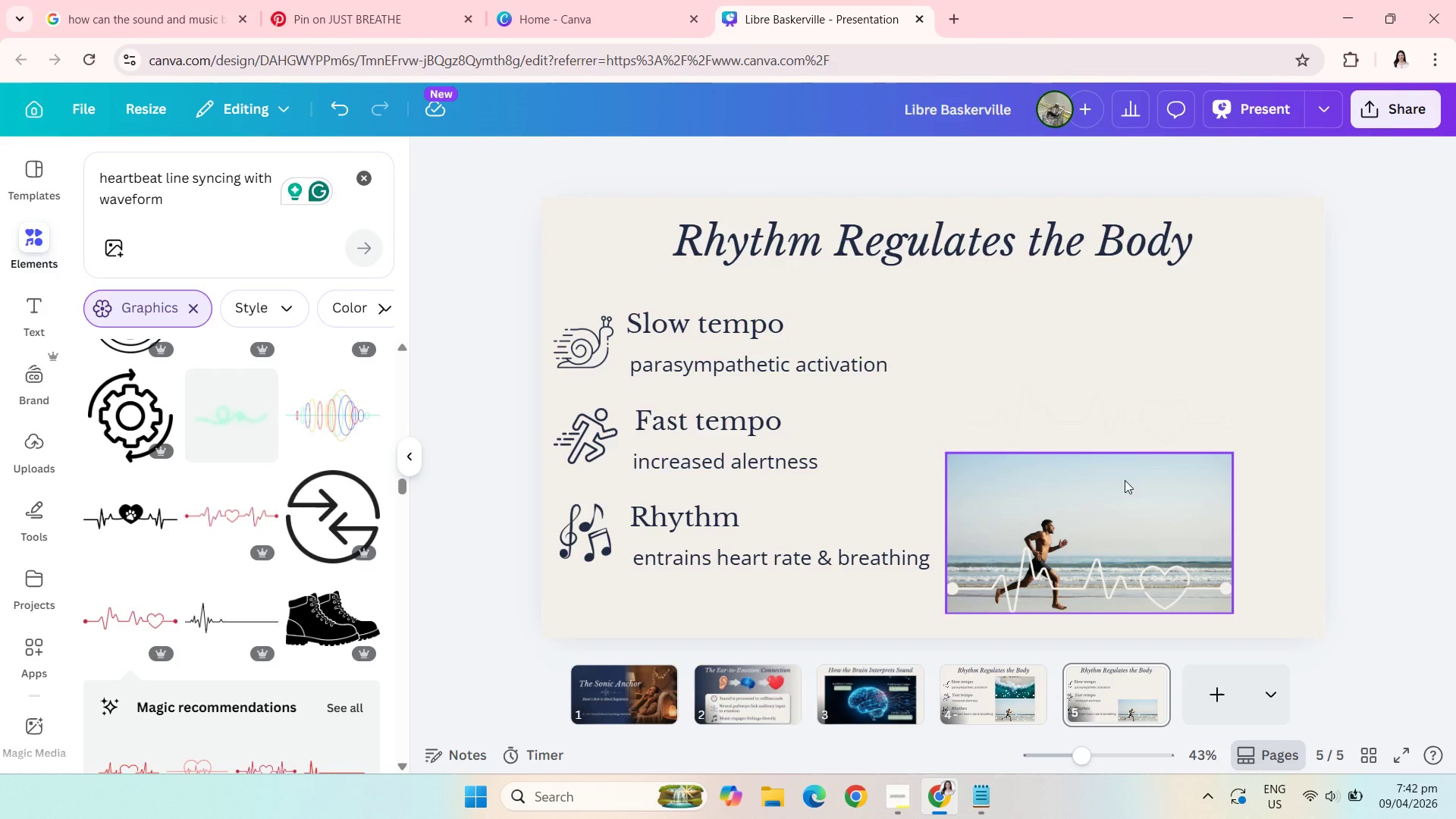 
left_click([1125, 485])
 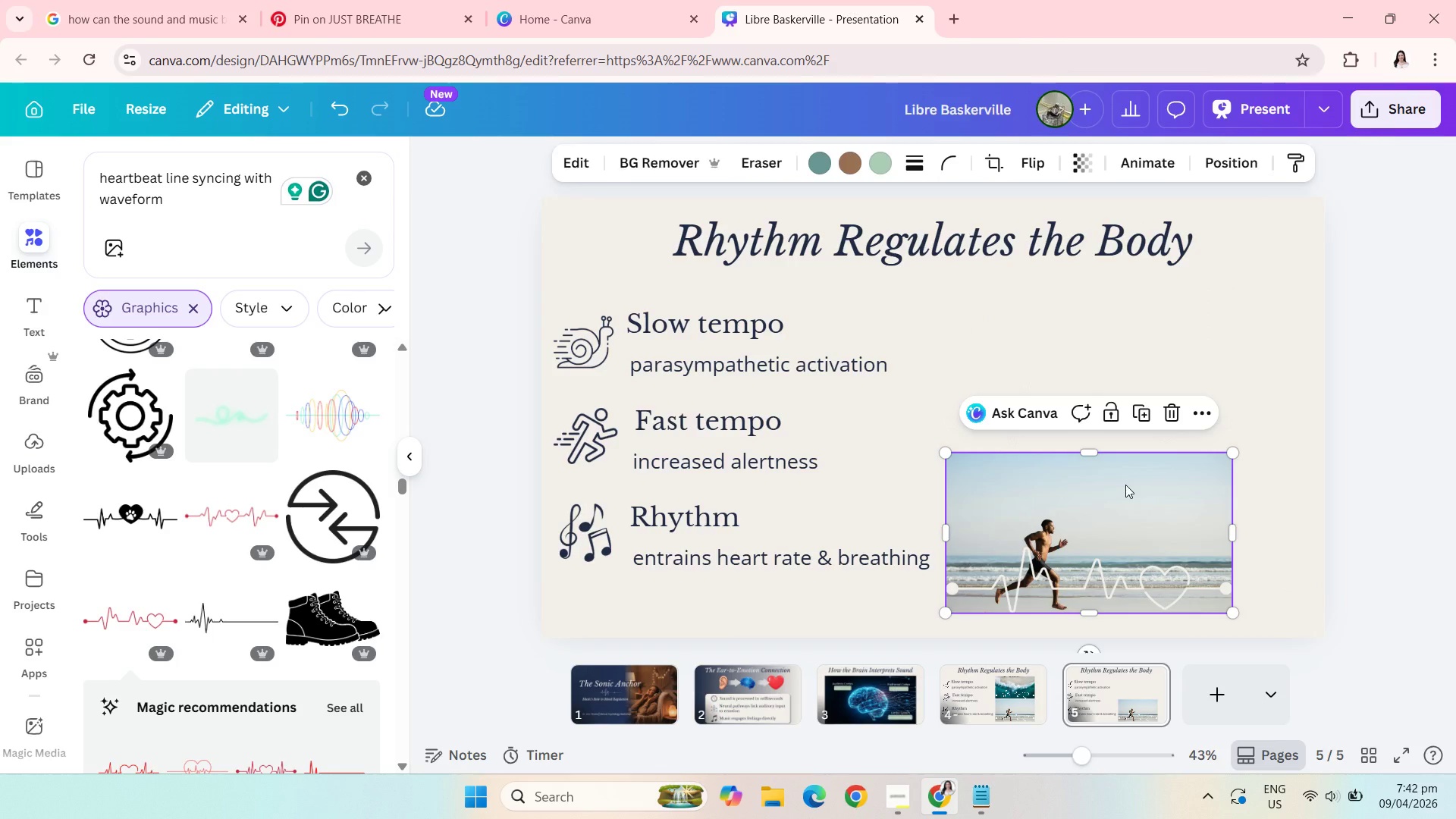 
key(Backspace)
 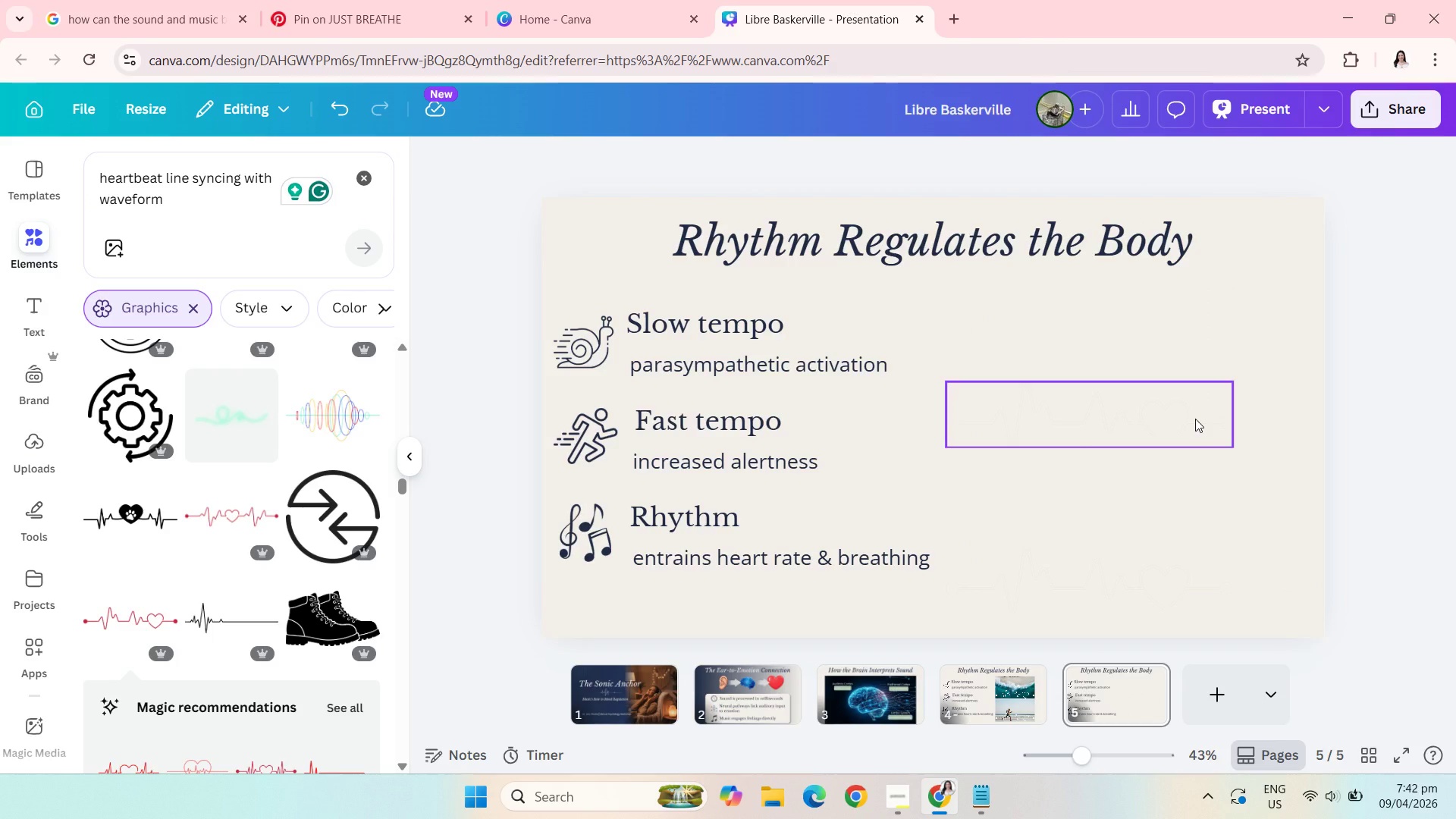 
left_click([1195, 419])
 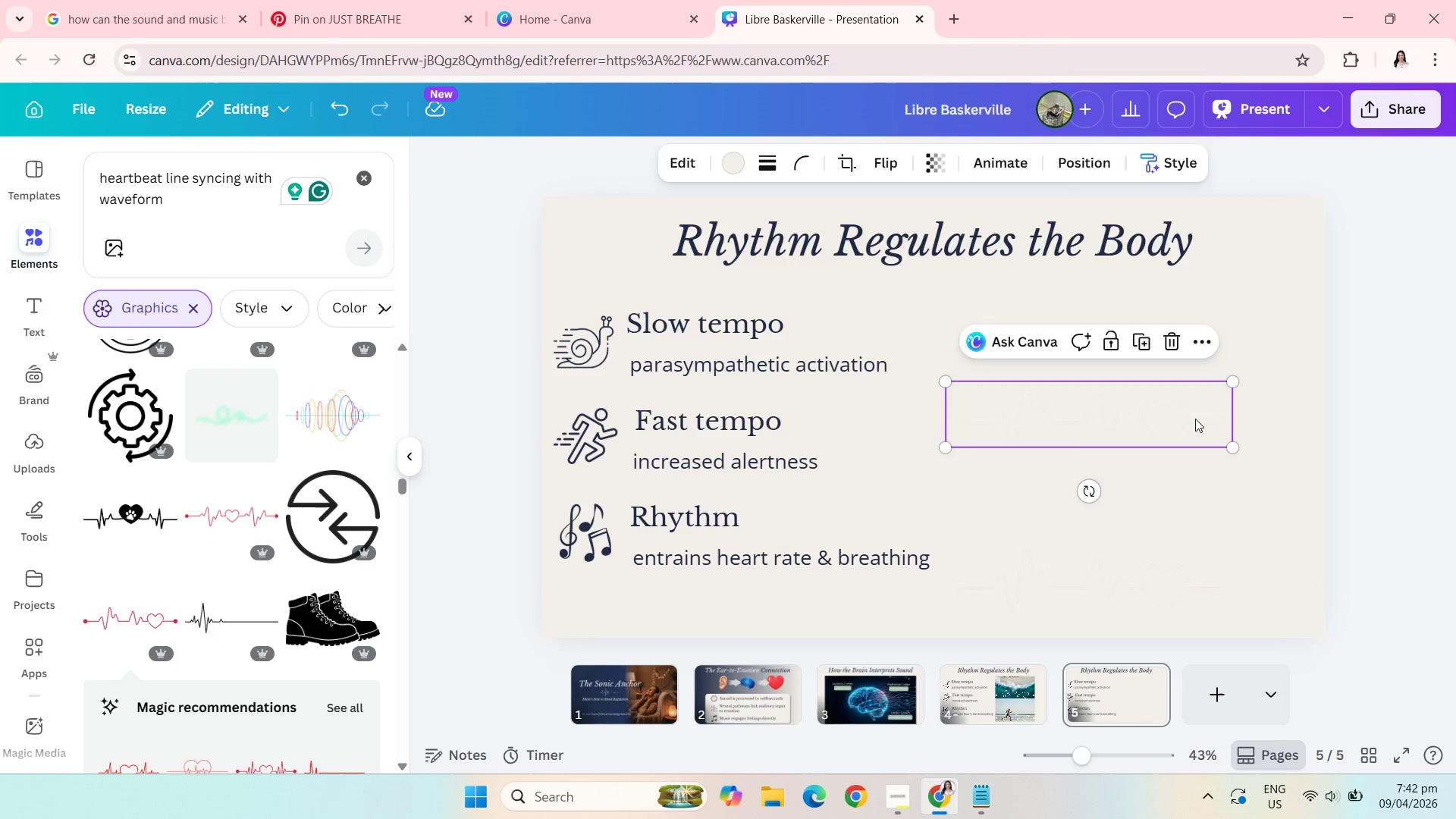 
key(Backspace)
 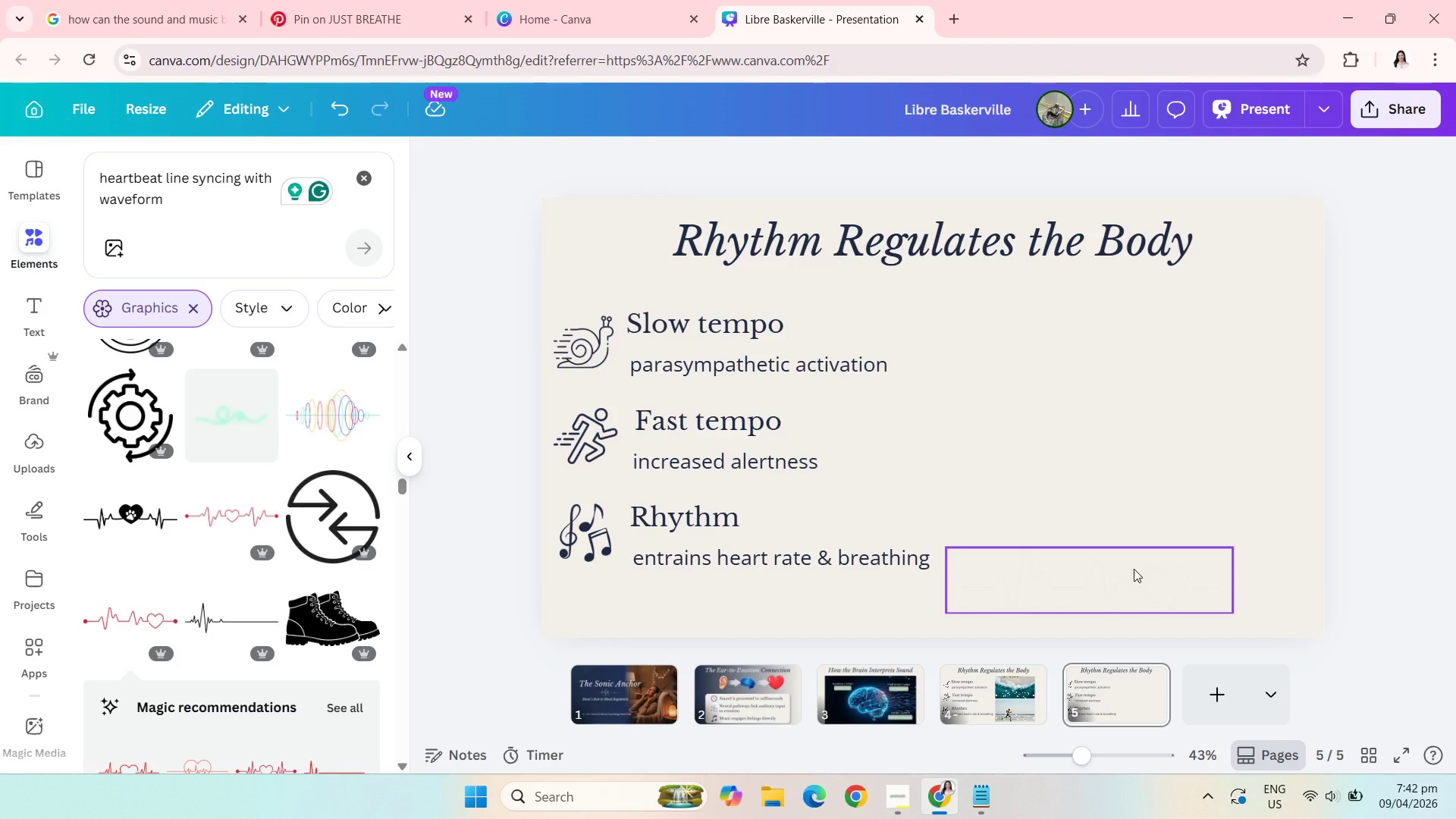 
left_click([1134, 569])
 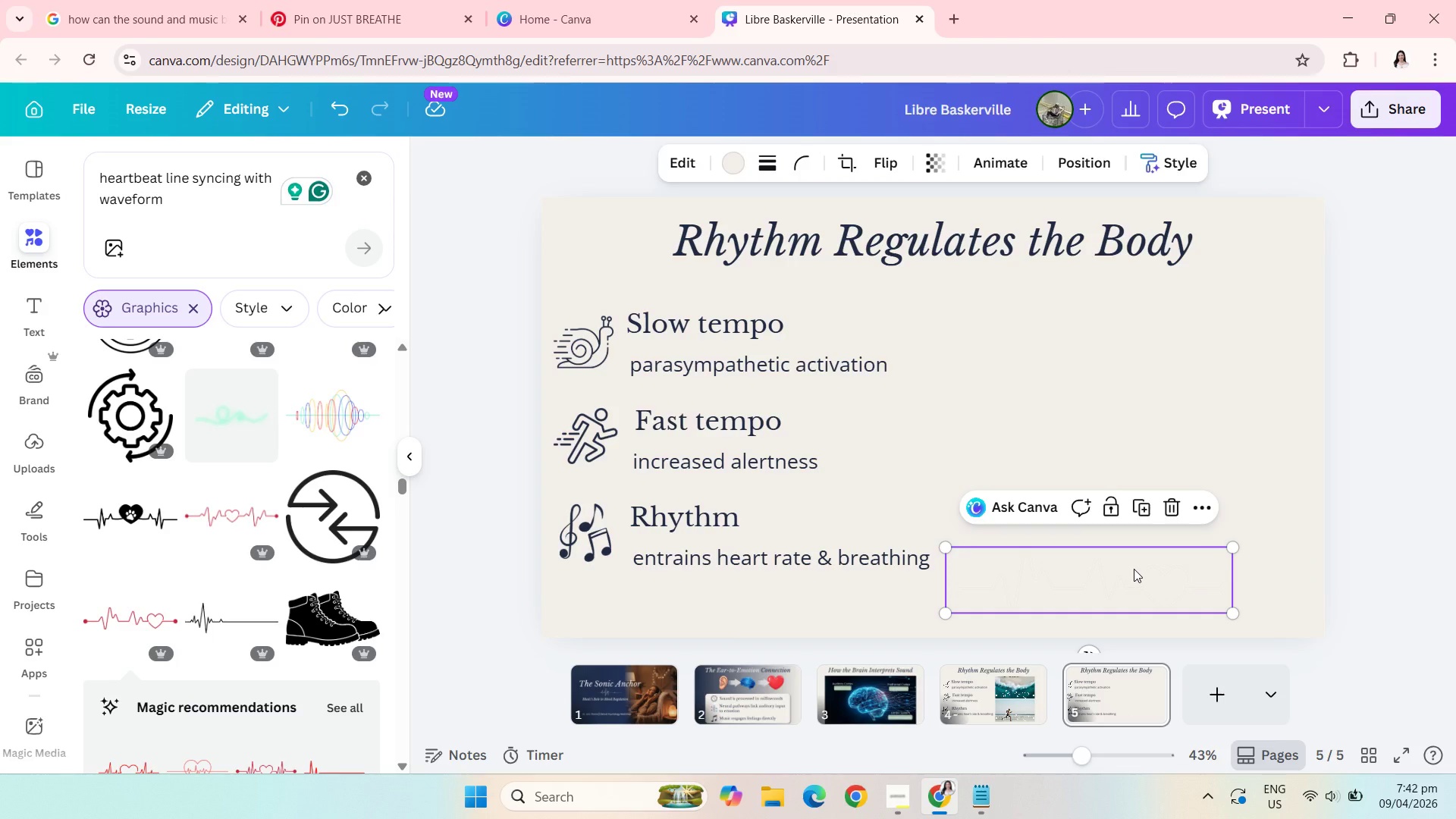 
key(Backspace)
 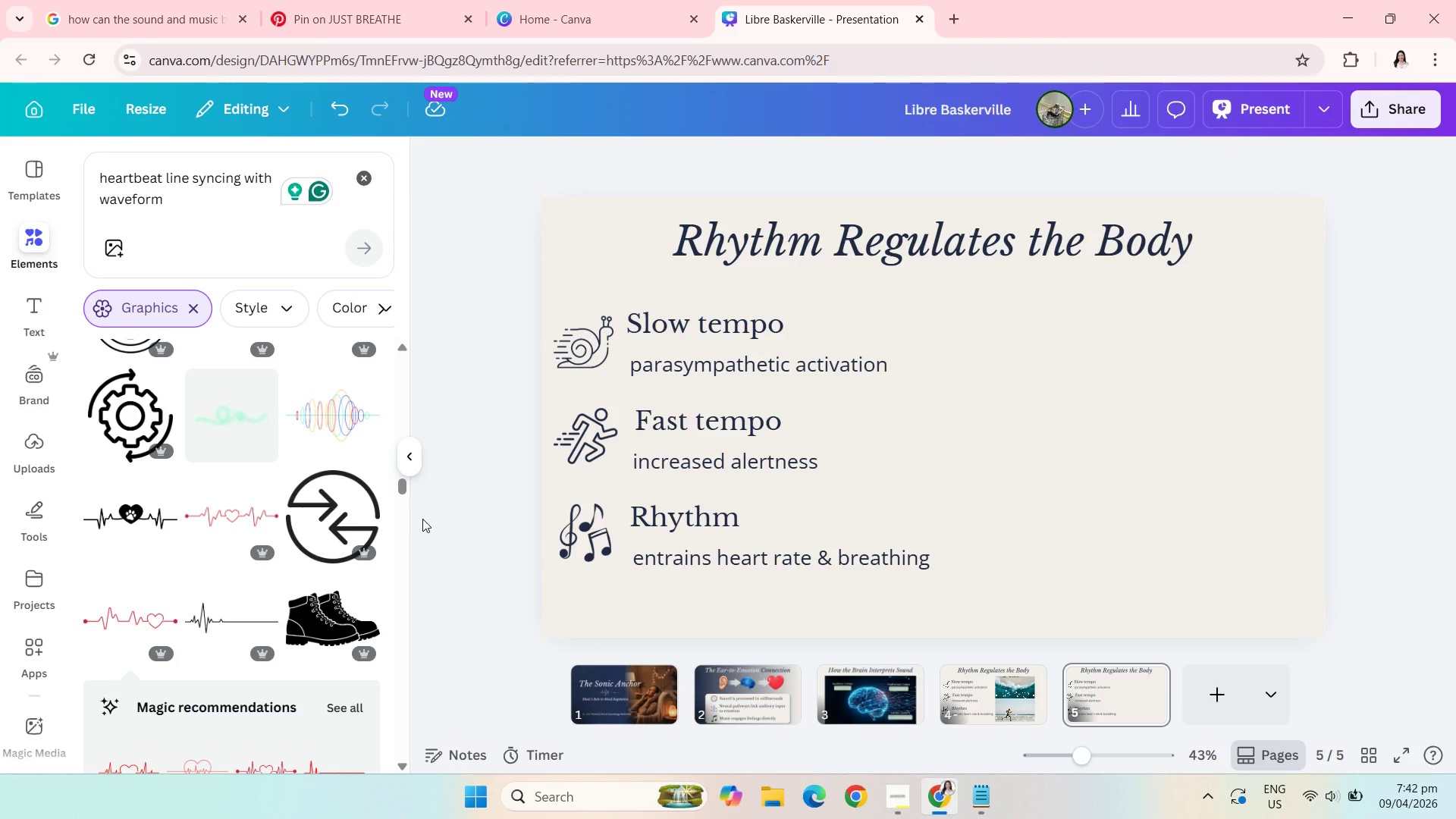 
wait(48.48)
 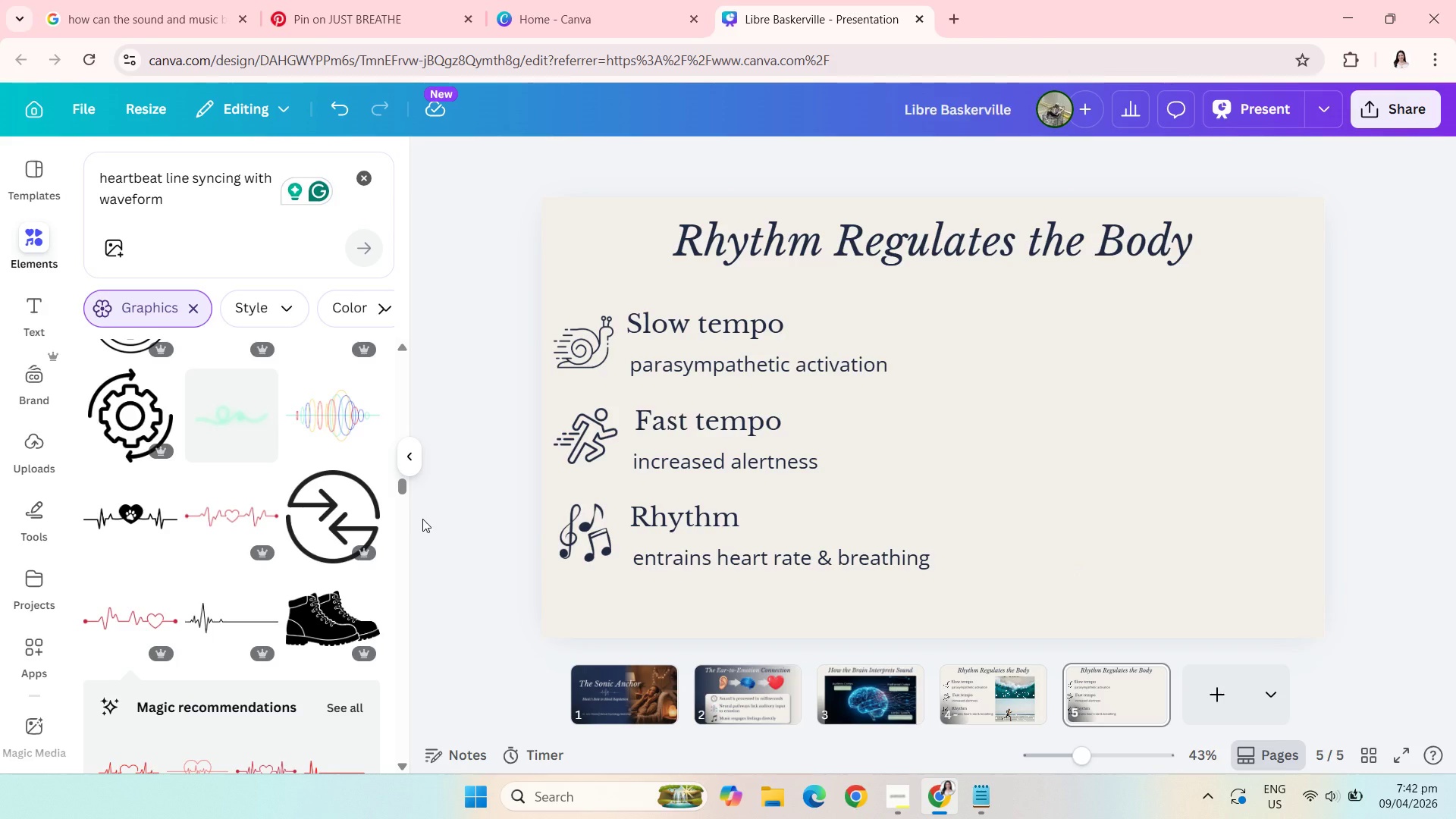 
left_click([322, 7])
 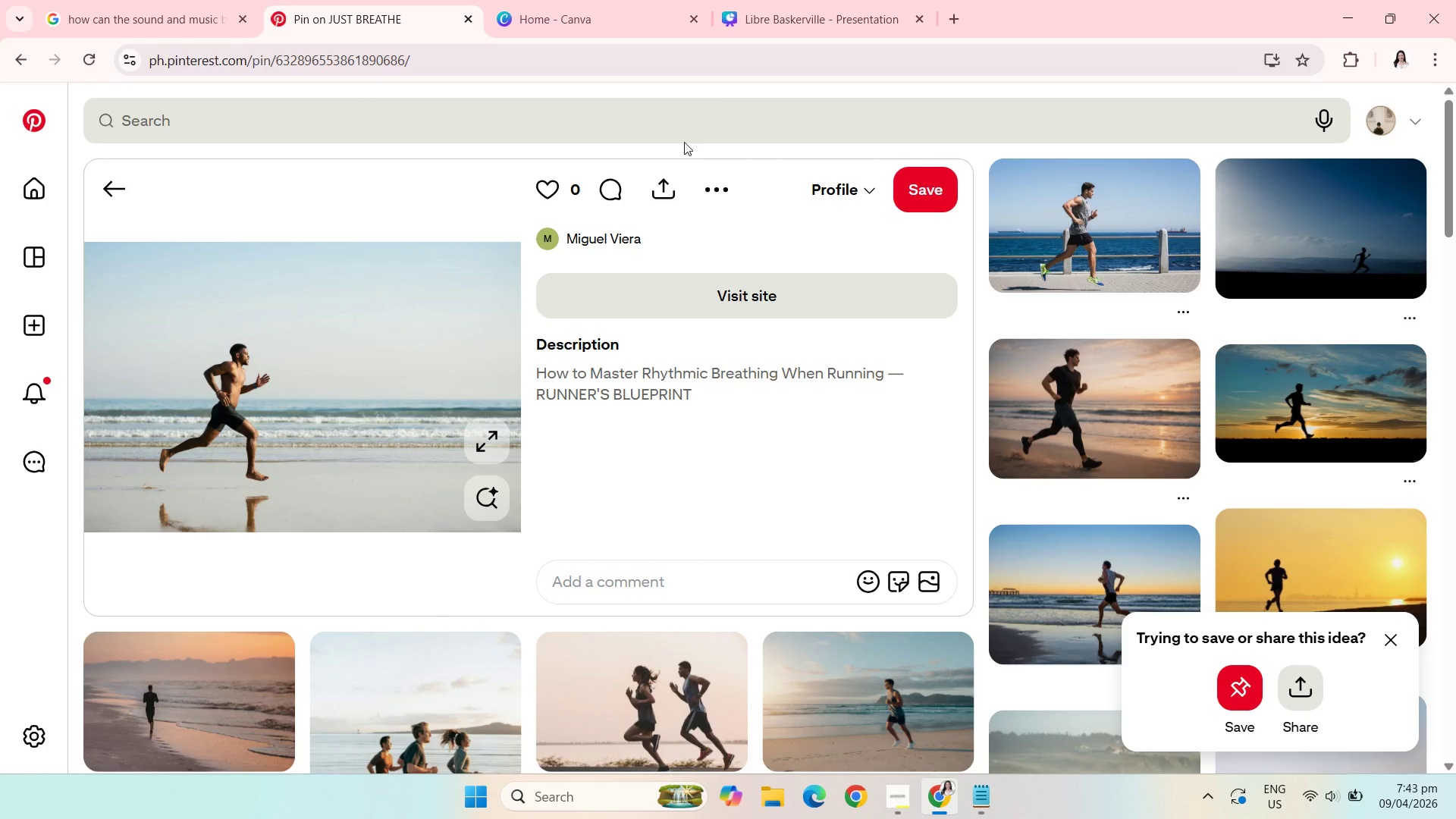 
left_click([632, 116])
 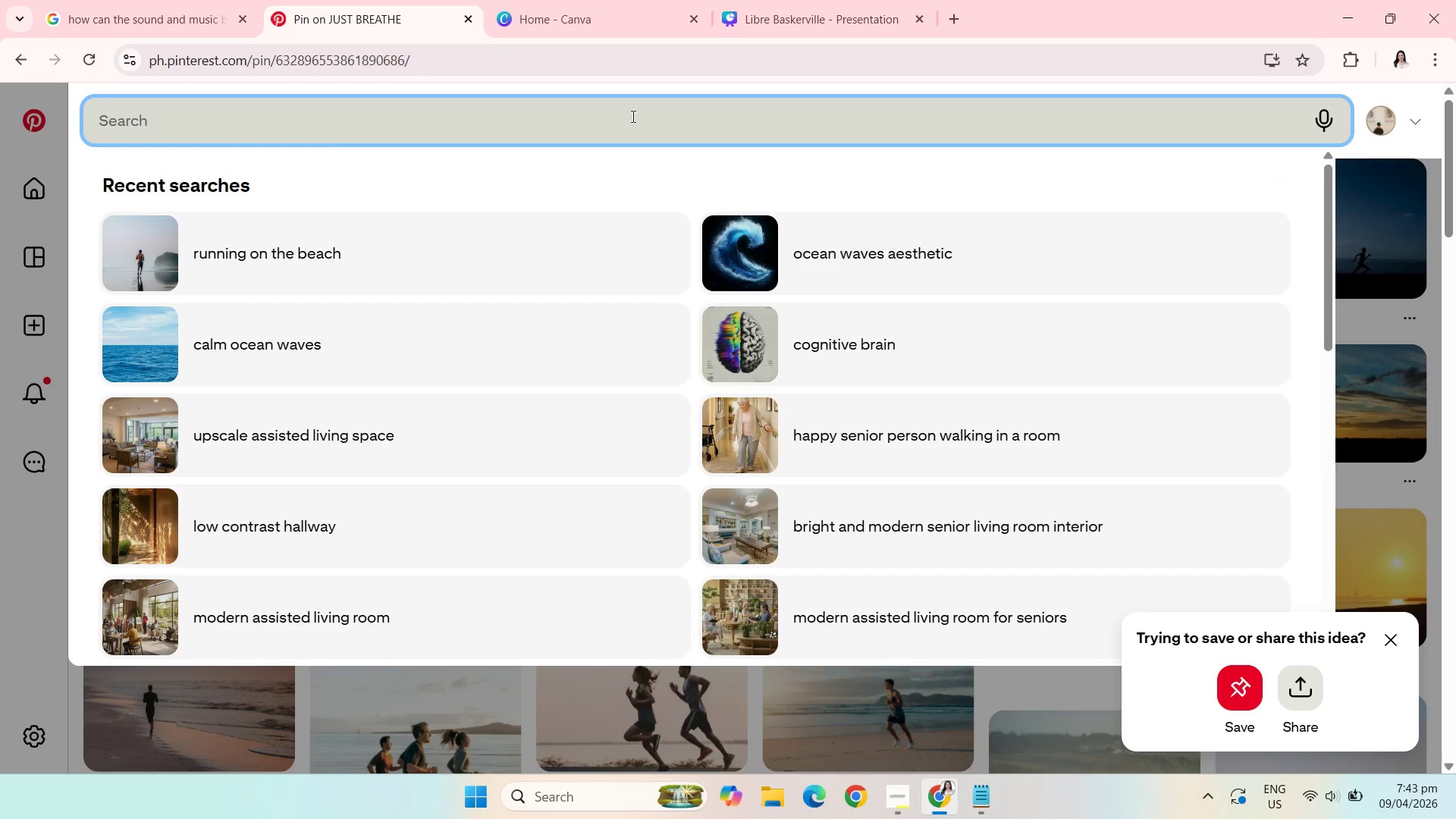 
type(sunrise in the ocean)
 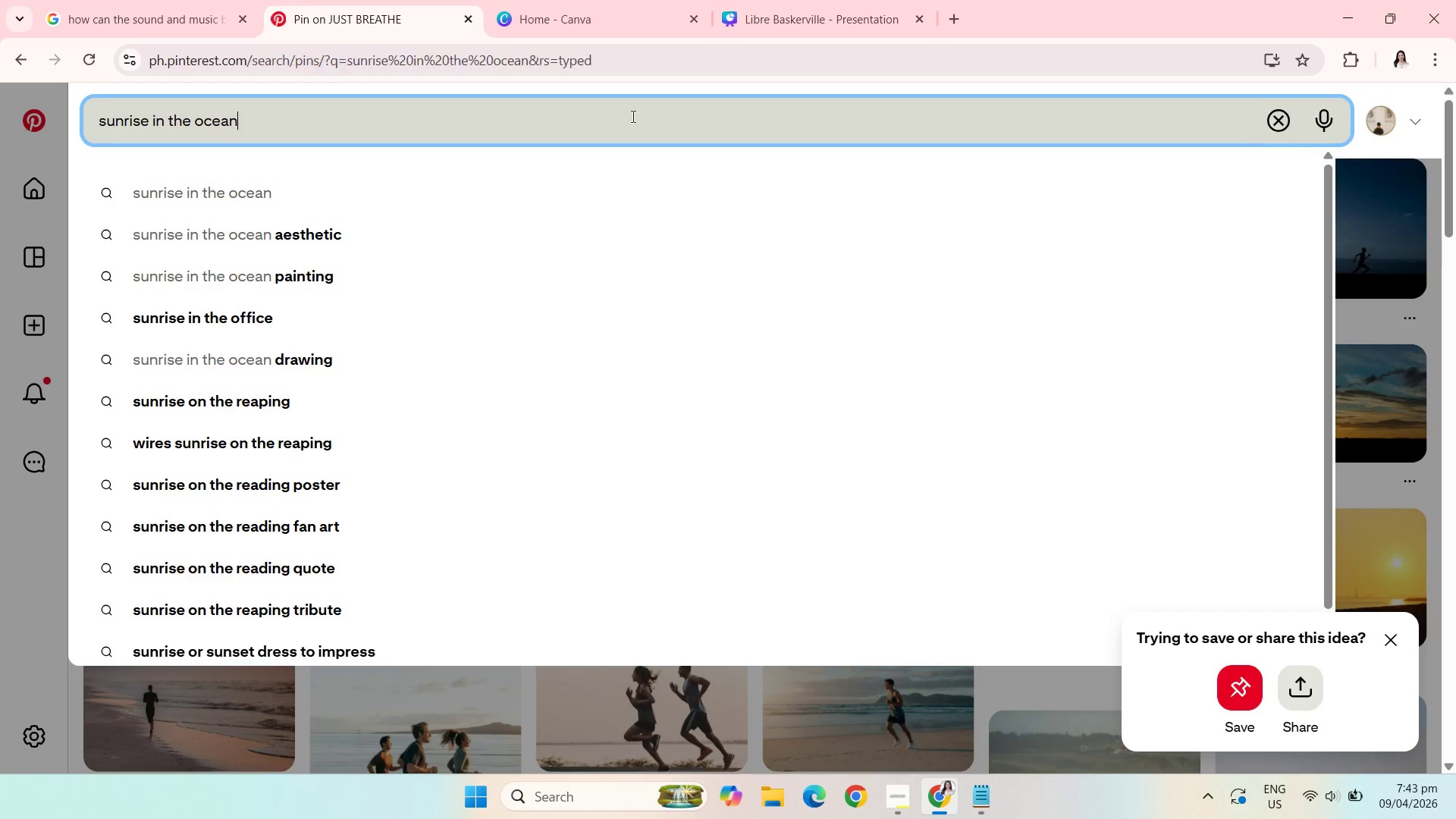 
key(Enter)
 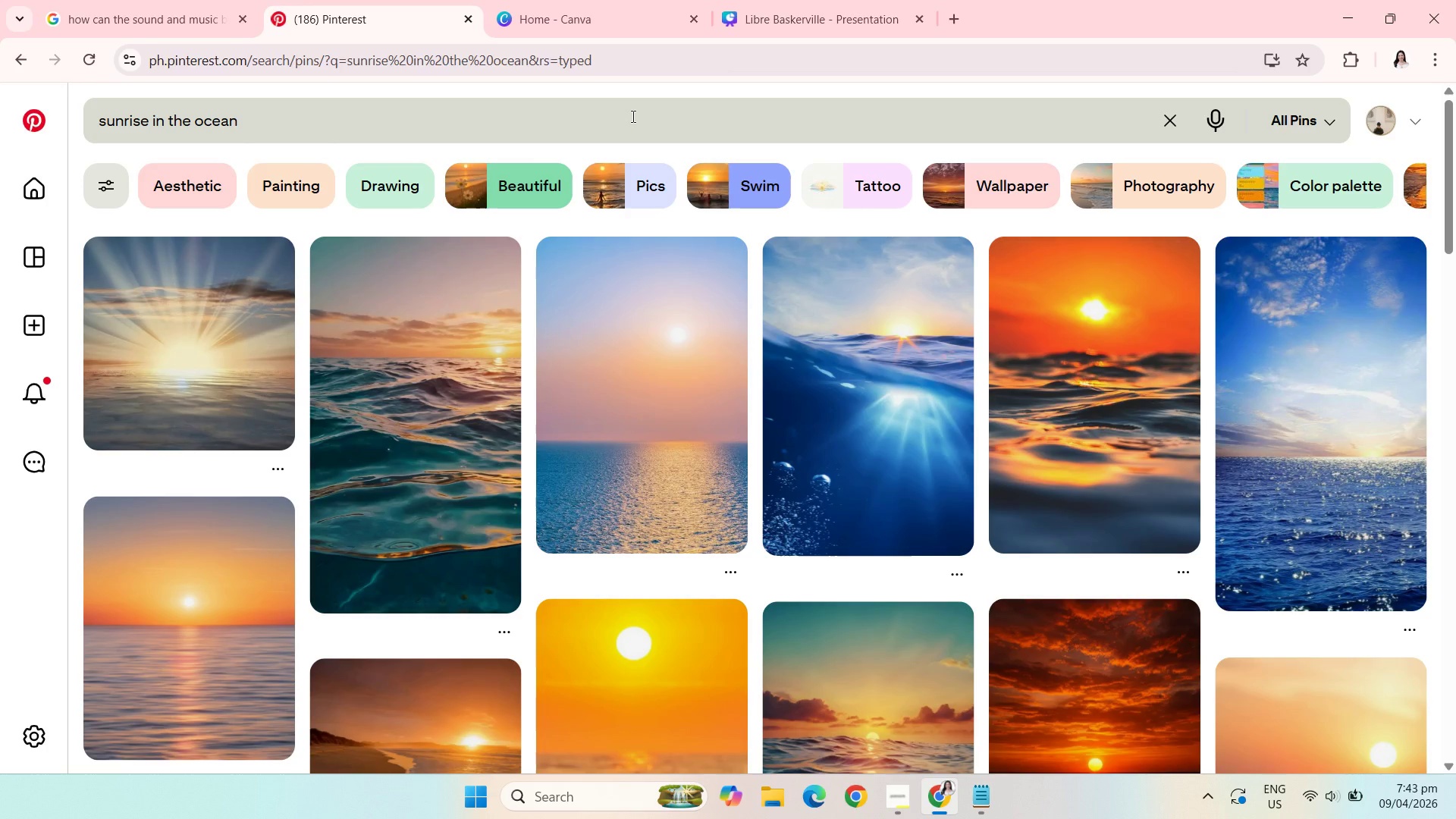 
wait(41.97)
 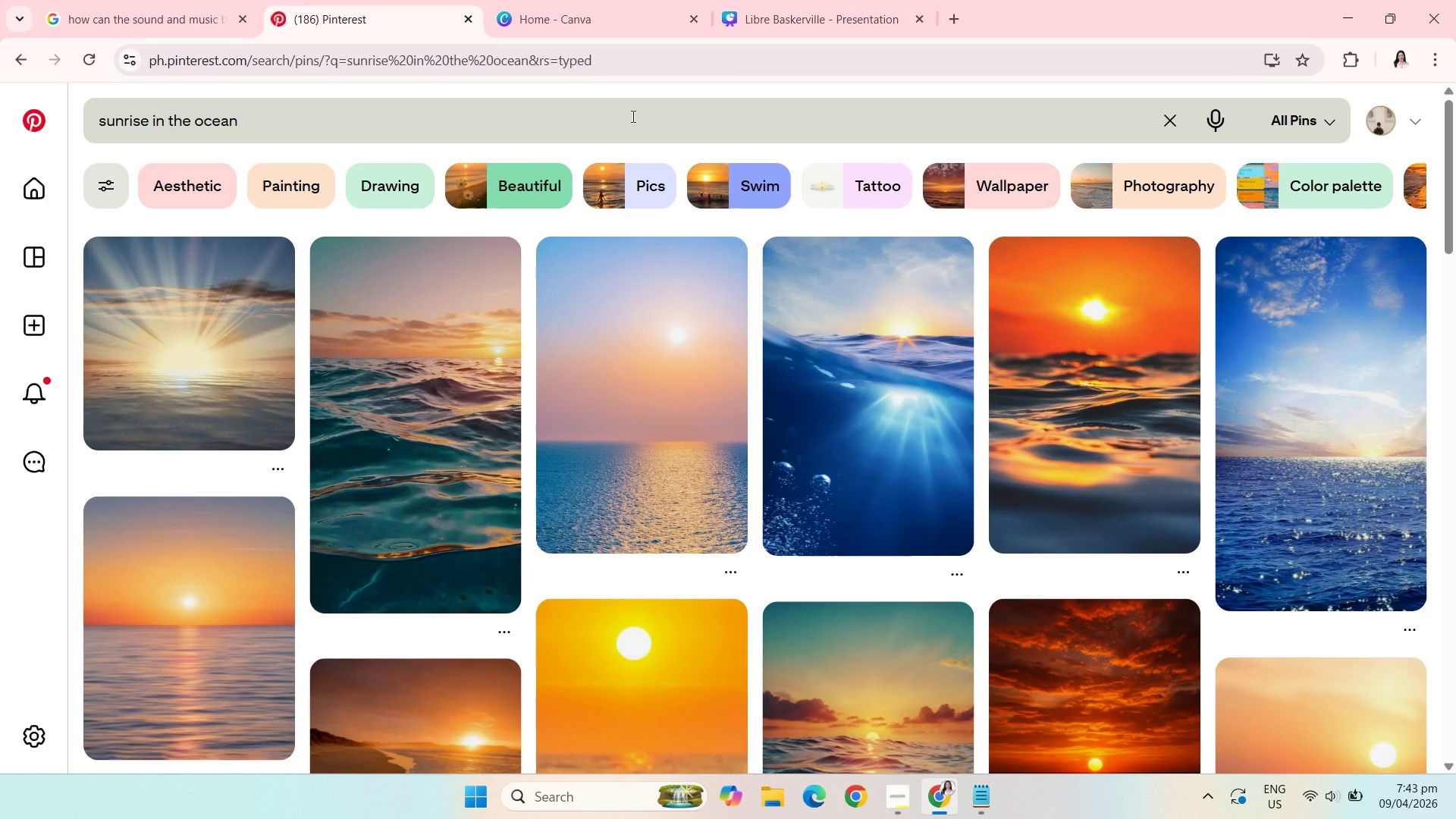 
scroll: coordinate [613, 380], scroll_direction: none, amount: 0.0
 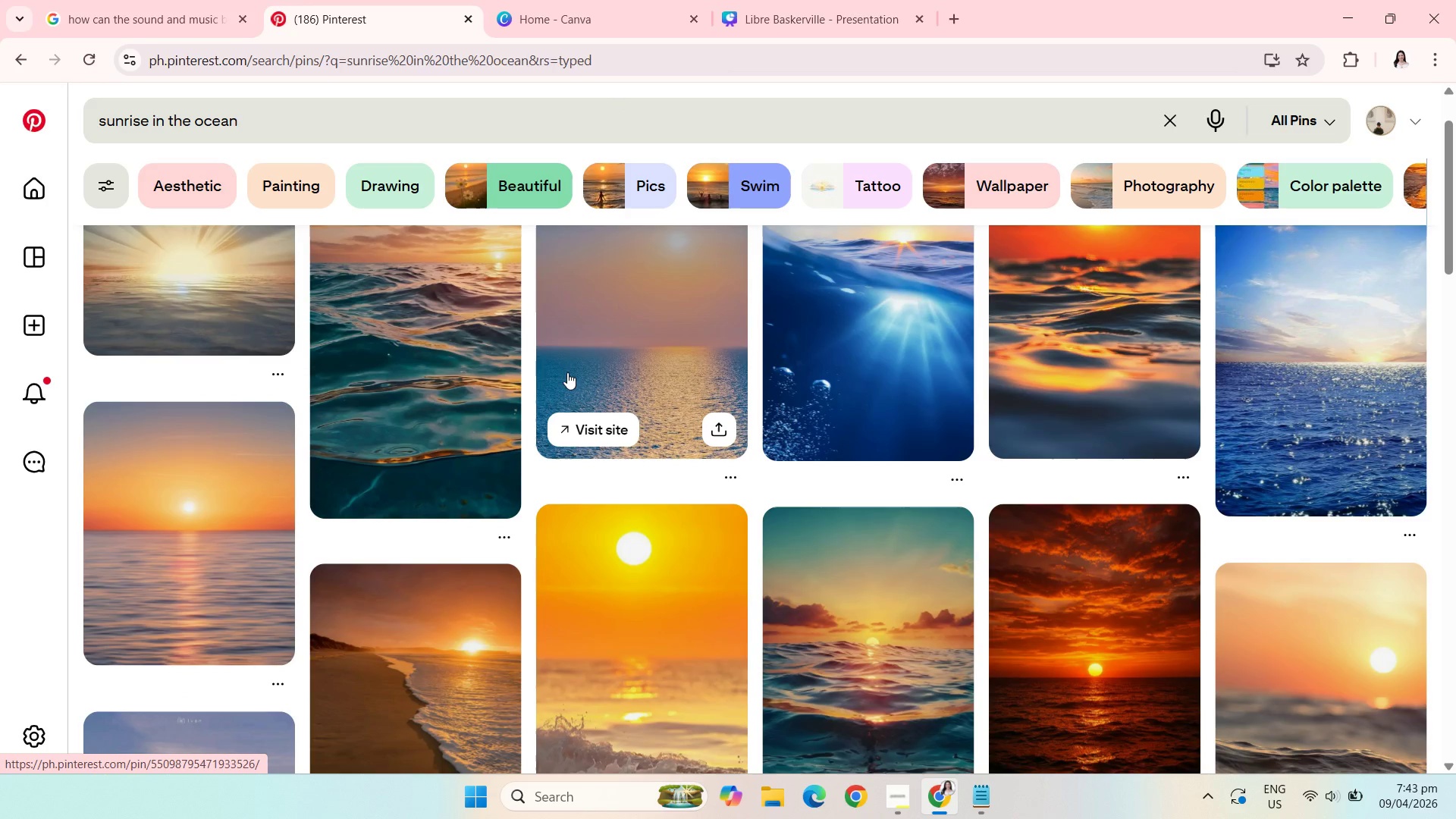 
scroll: coordinate [561, 374], scroll_direction: down, amount: 9.0
 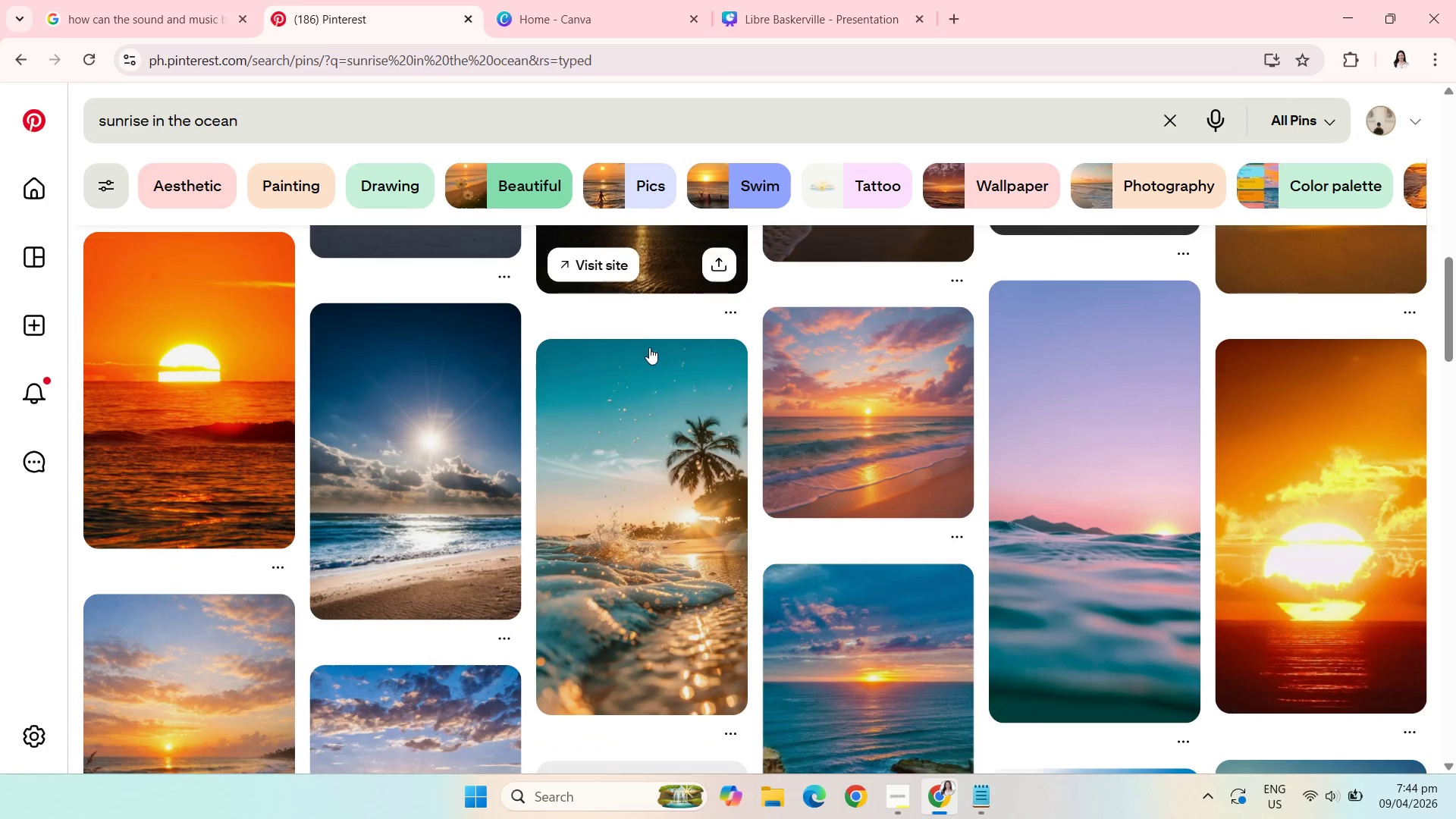 
scroll: coordinate [585, 359], scroll_direction: up, amount: 2.0
 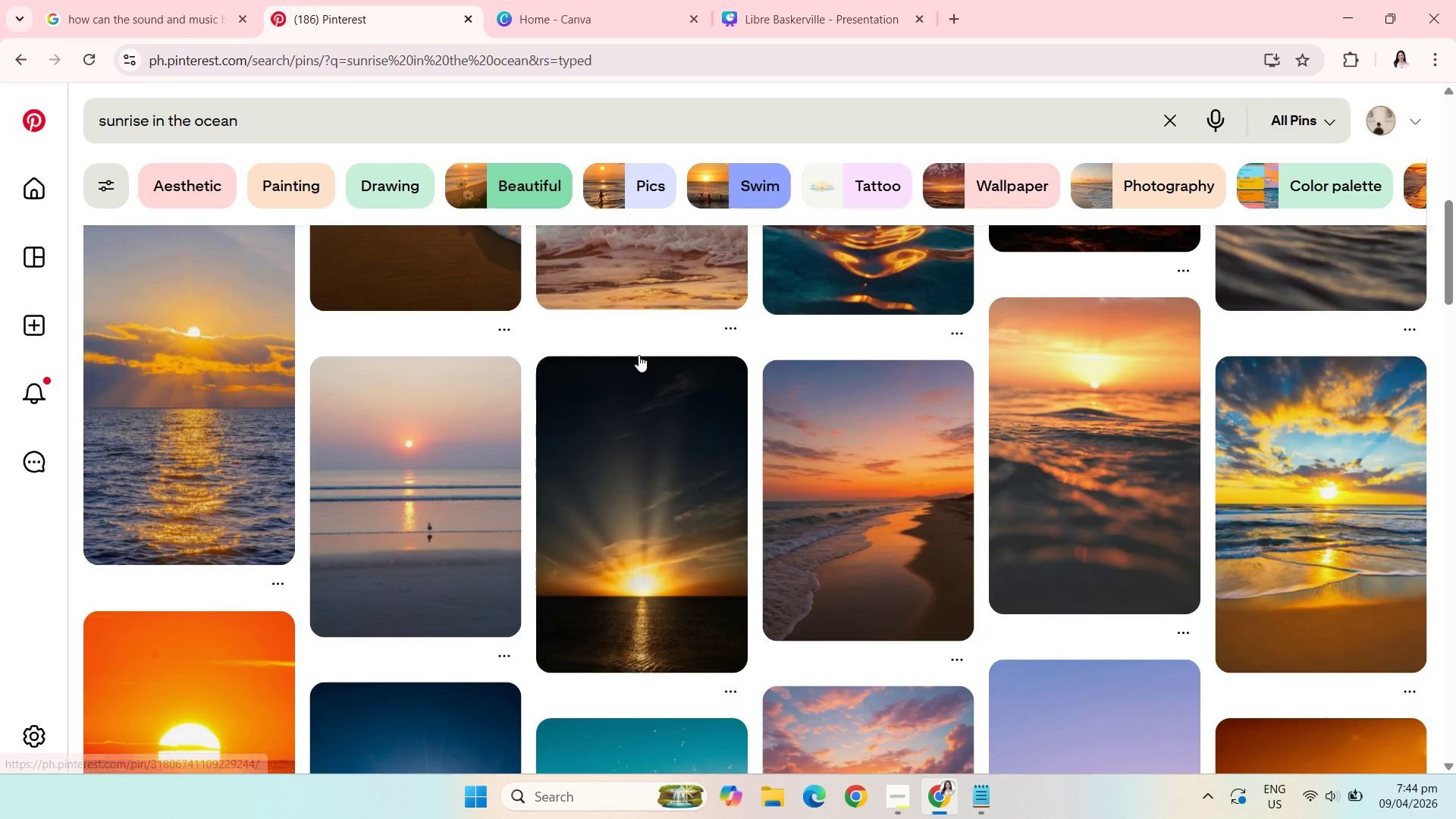 
scroll: coordinate [626, 387], scroll_direction: down, amount: 7.0
 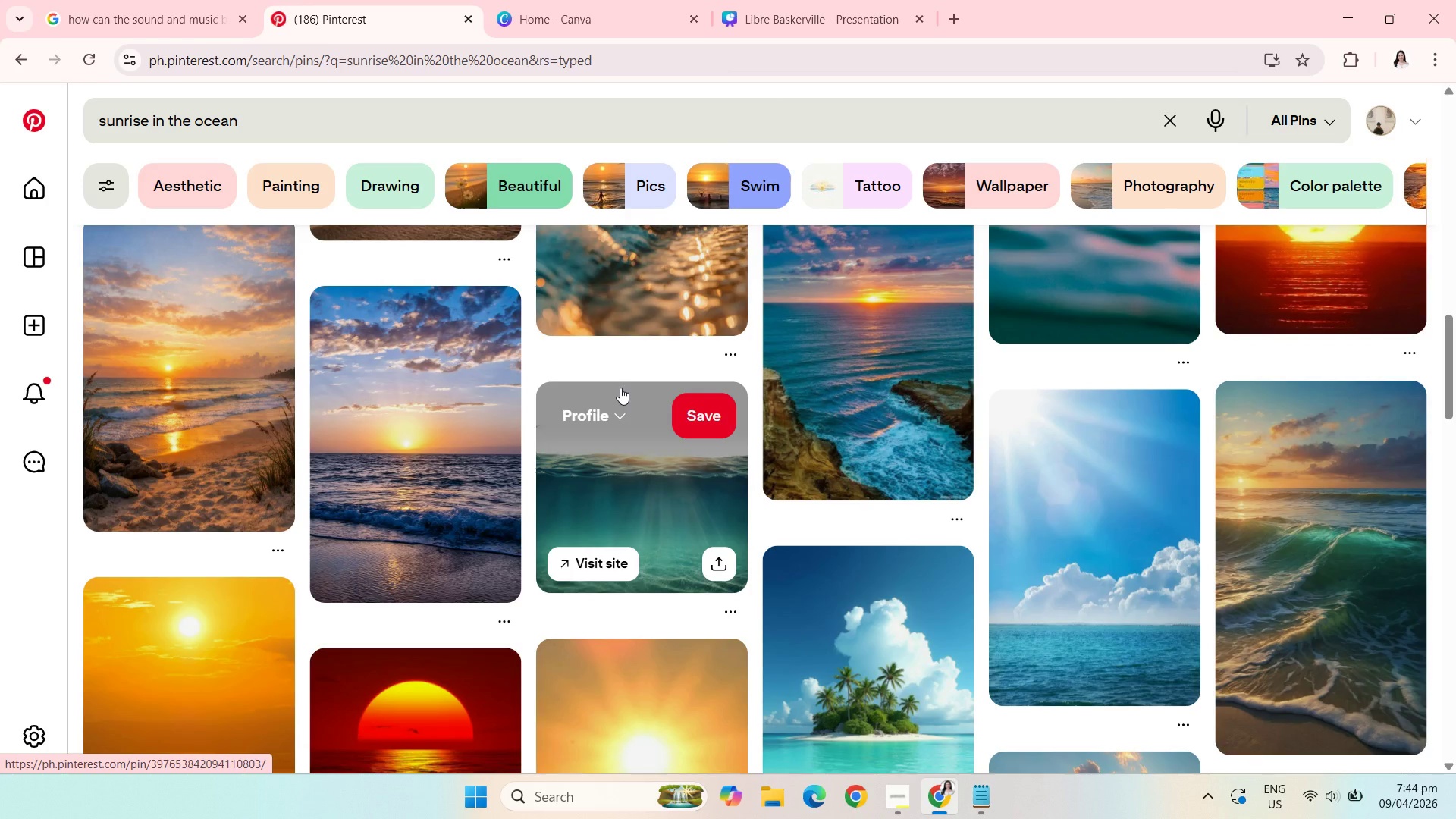 
wait(17.86)
 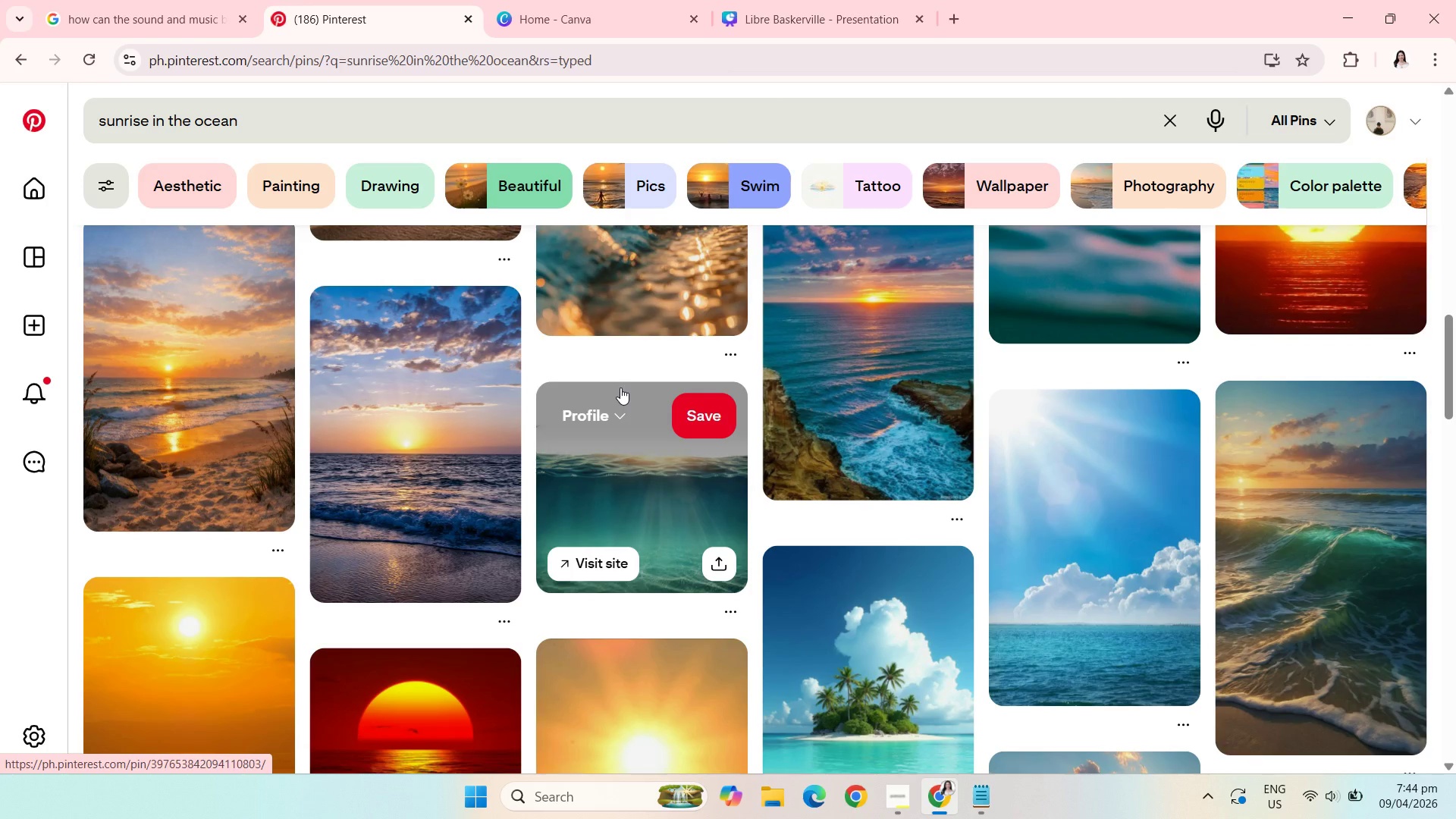 
scroll: coordinate [693, 381], scroll_direction: down, amount: 17.0
 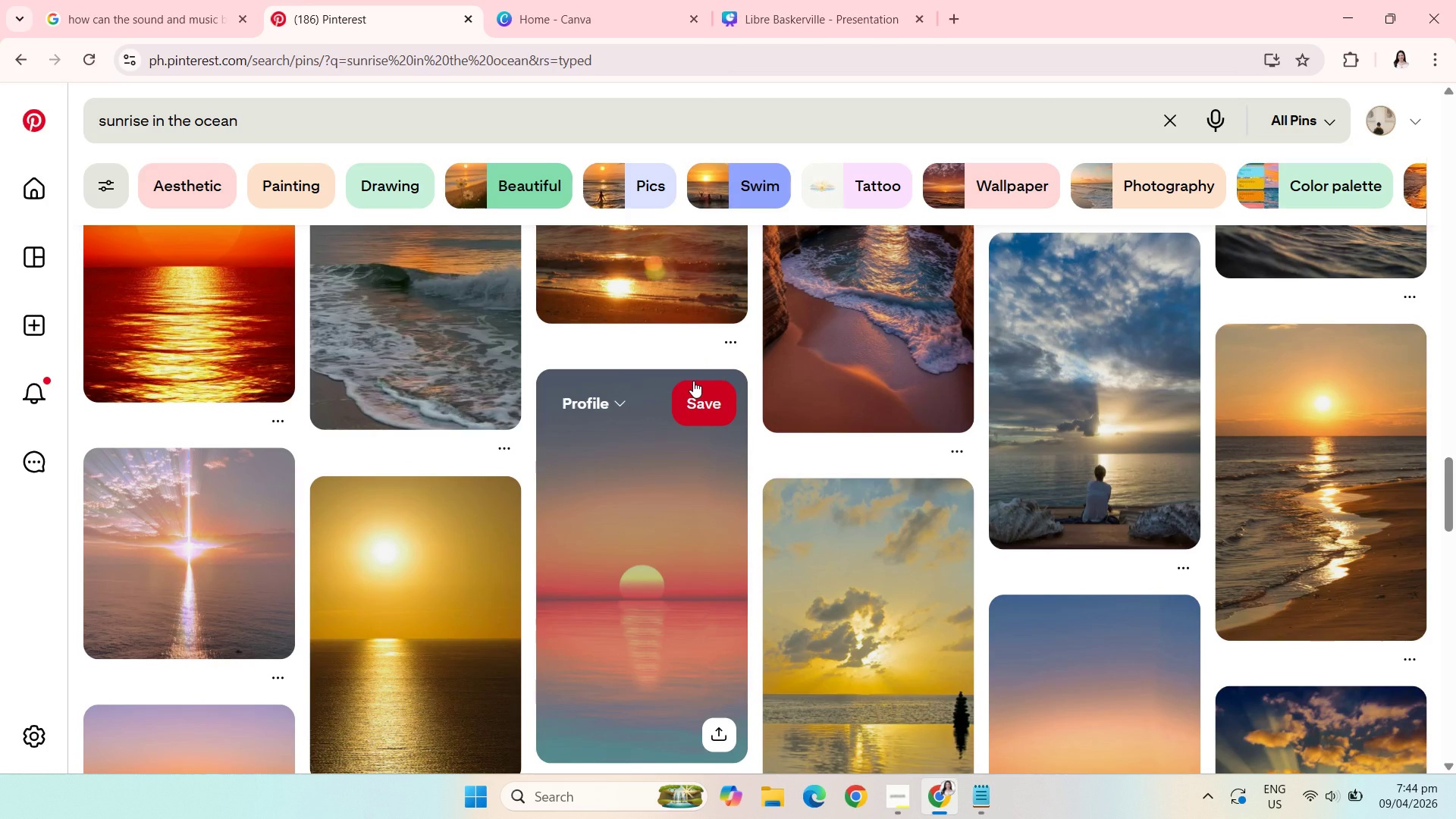 
scroll: coordinate [693, 381], scroll_direction: down, amount: 7.0
 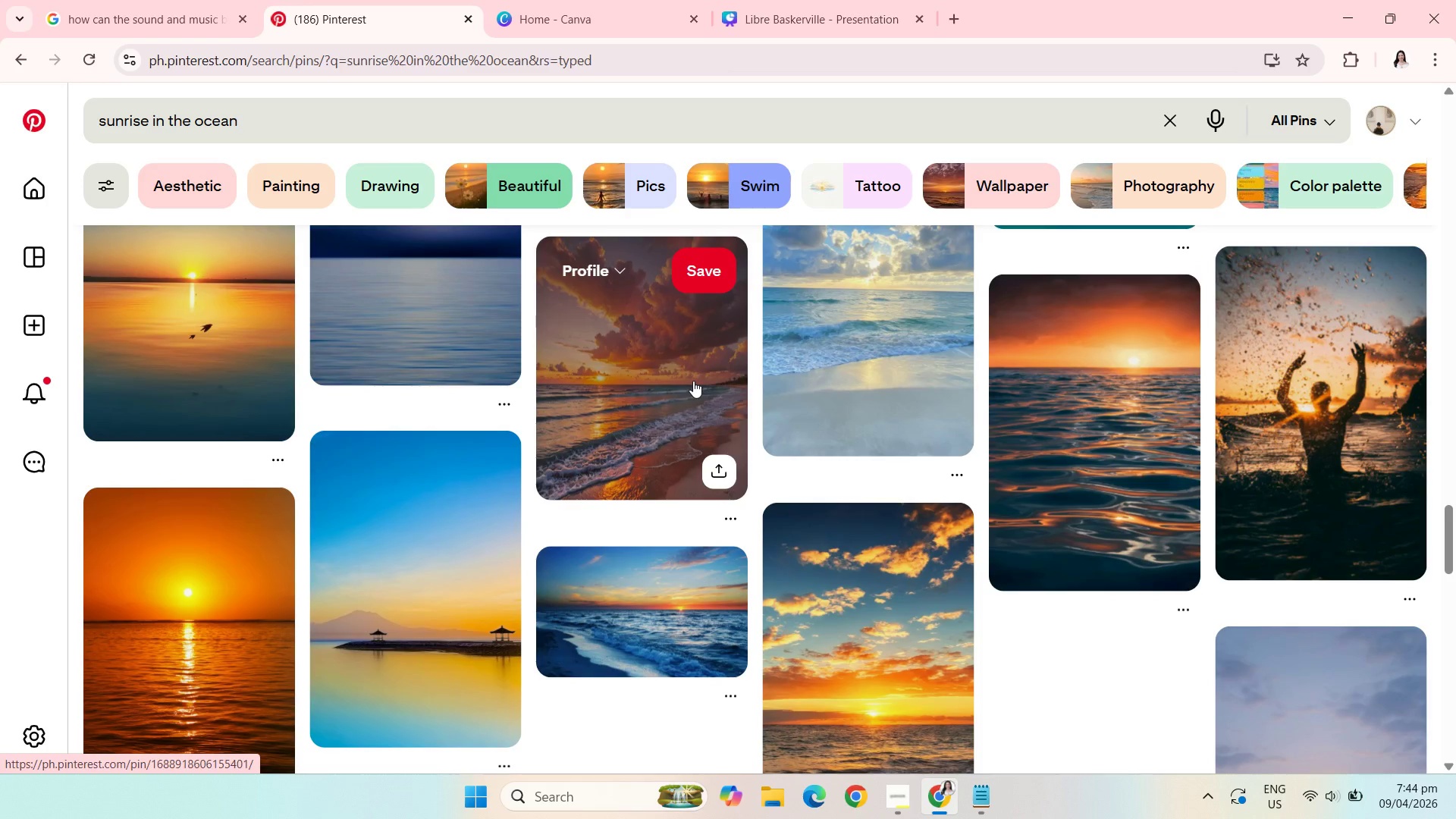 
scroll: coordinate [693, 381], scroll_direction: down, amount: 6.0
 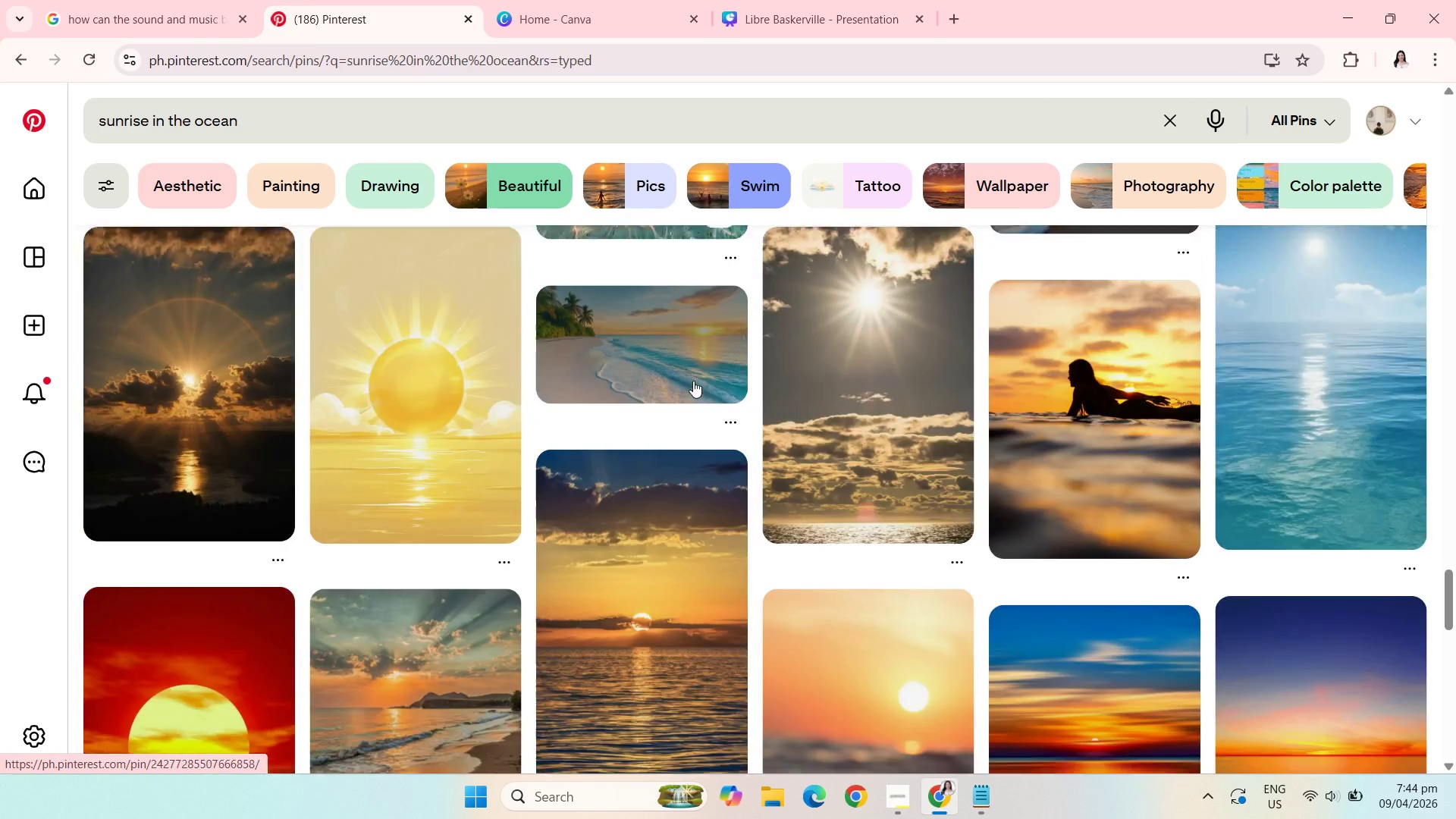 
scroll: coordinate [693, 381], scroll_direction: up, amount: 8.0
 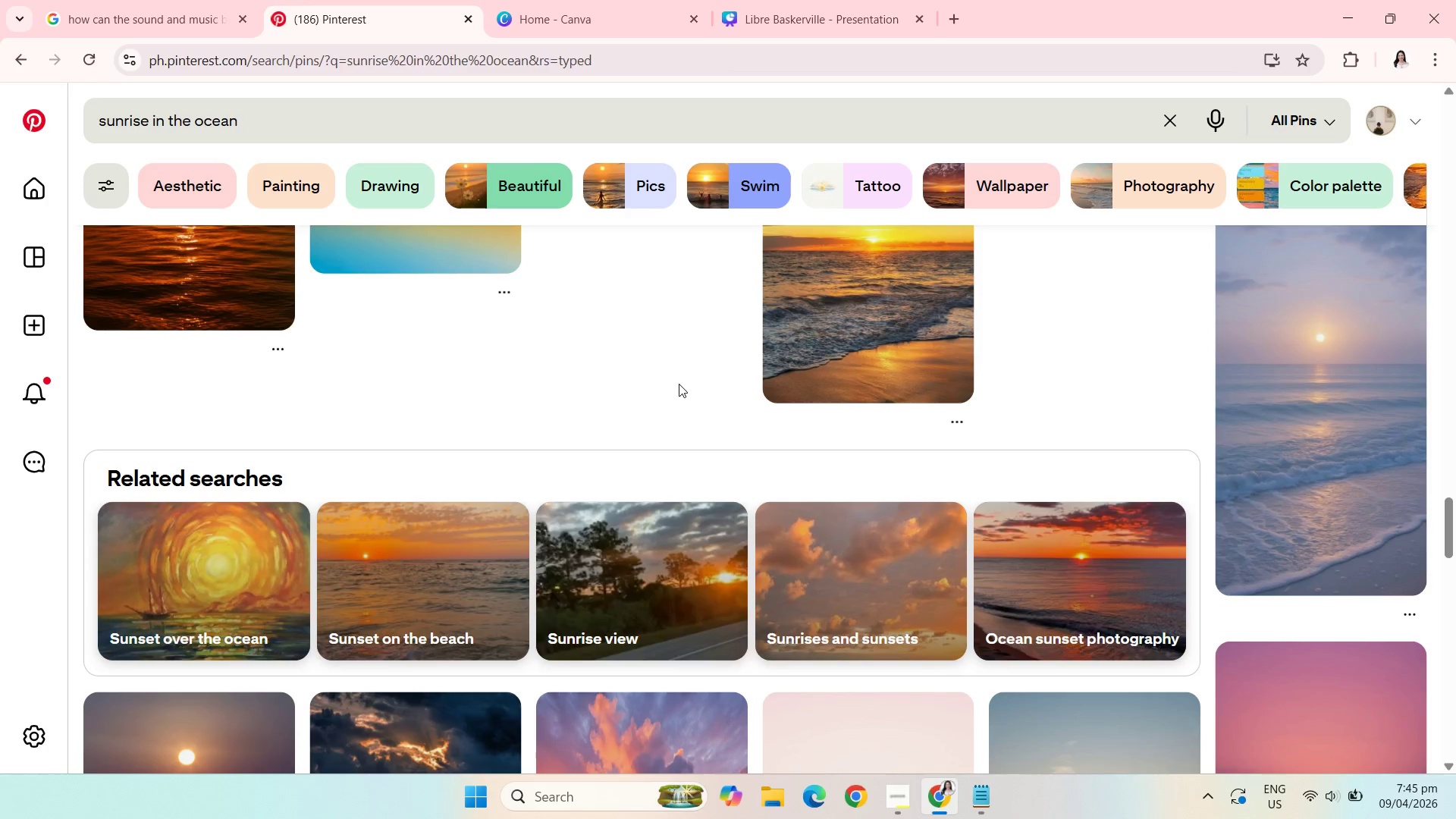 
wait(16.96)
 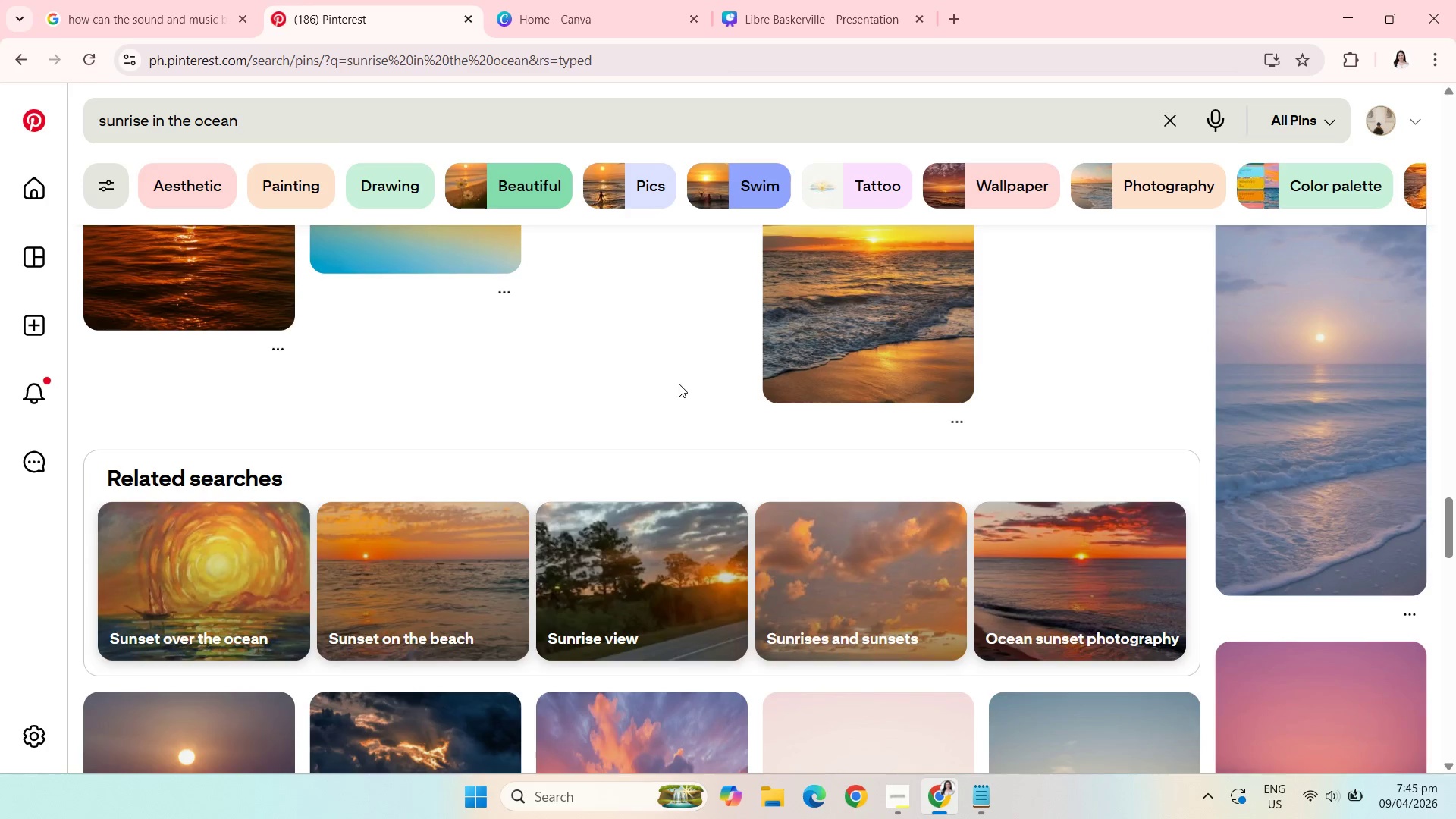 
scroll: coordinate [844, 370], scroll_direction: down, amount: 2.0
 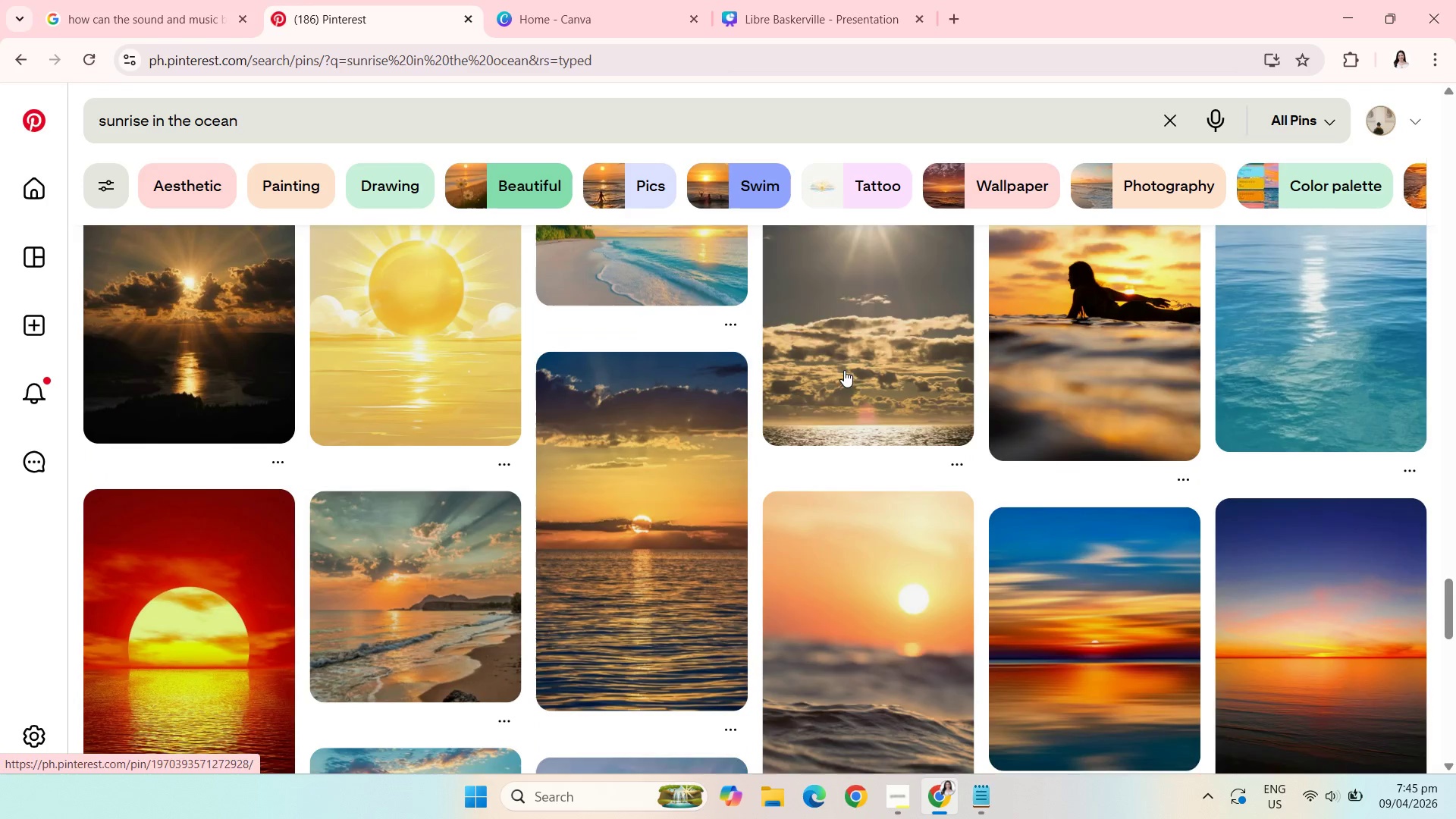 
scroll: coordinate [844, 370], scroll_direction: up, amount: 1.0
 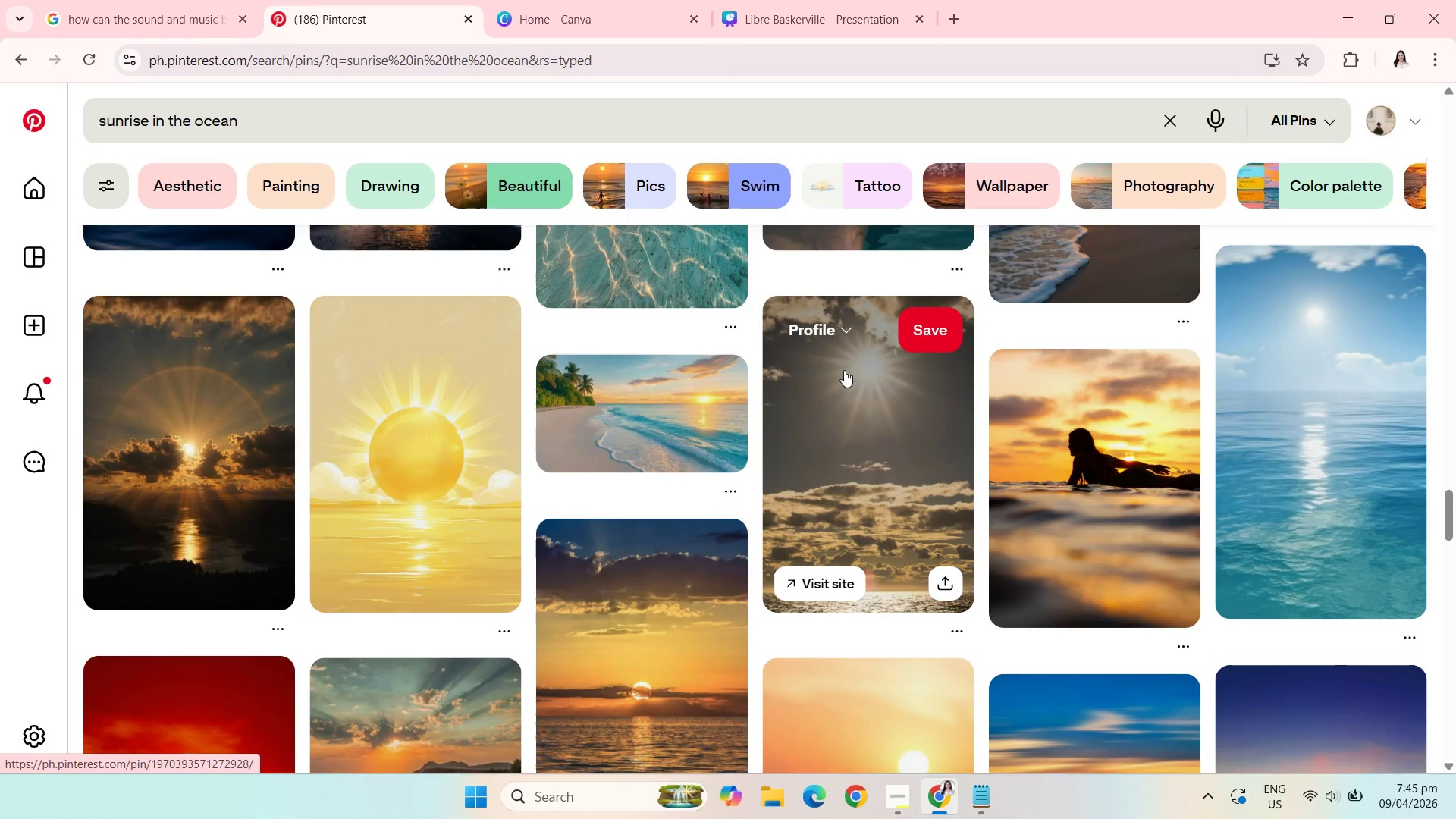 
scroll: coordinate [844, 370], scroll_direction: down, amount: 7.0
 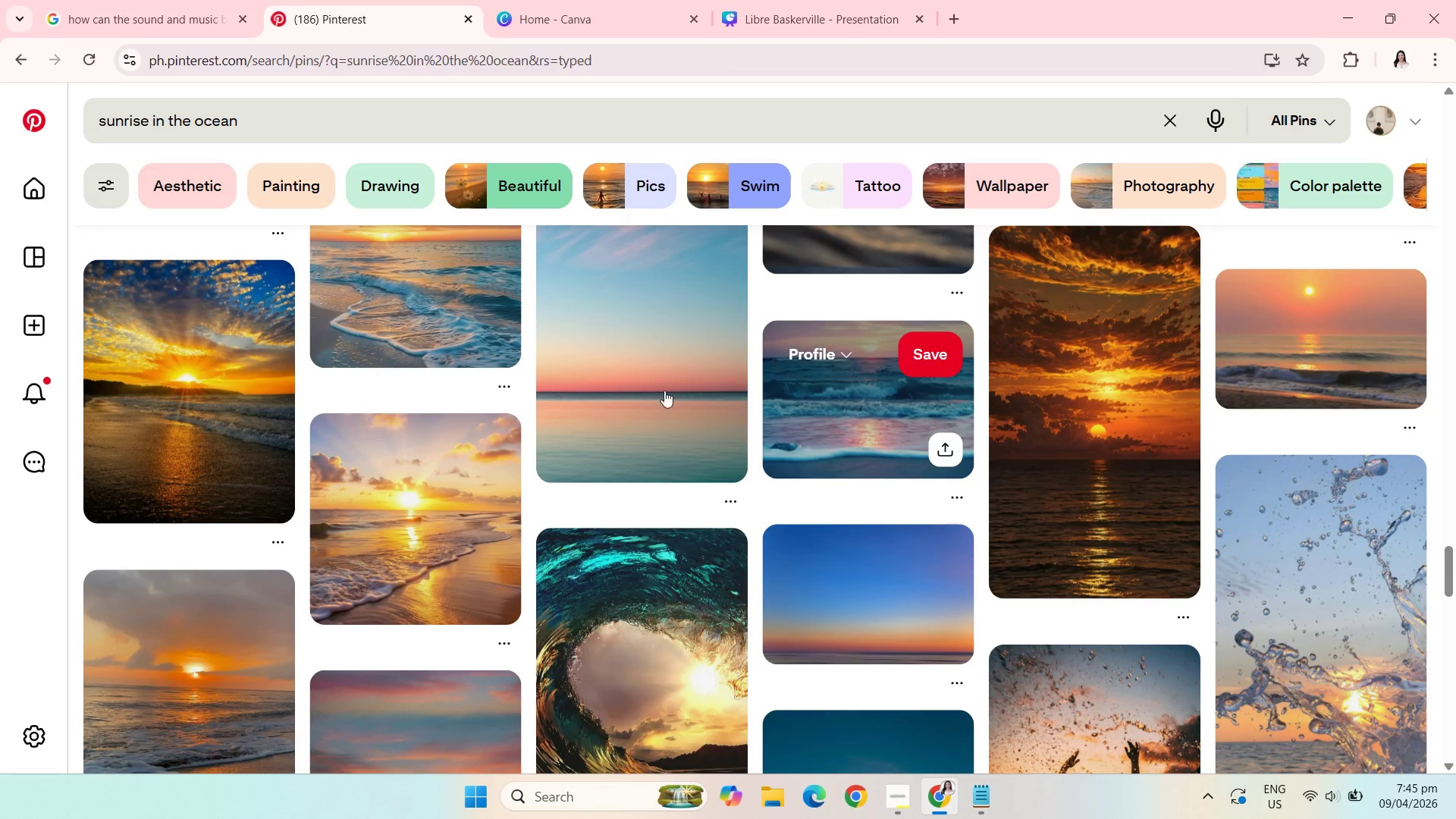 
left_click([453, 479])
 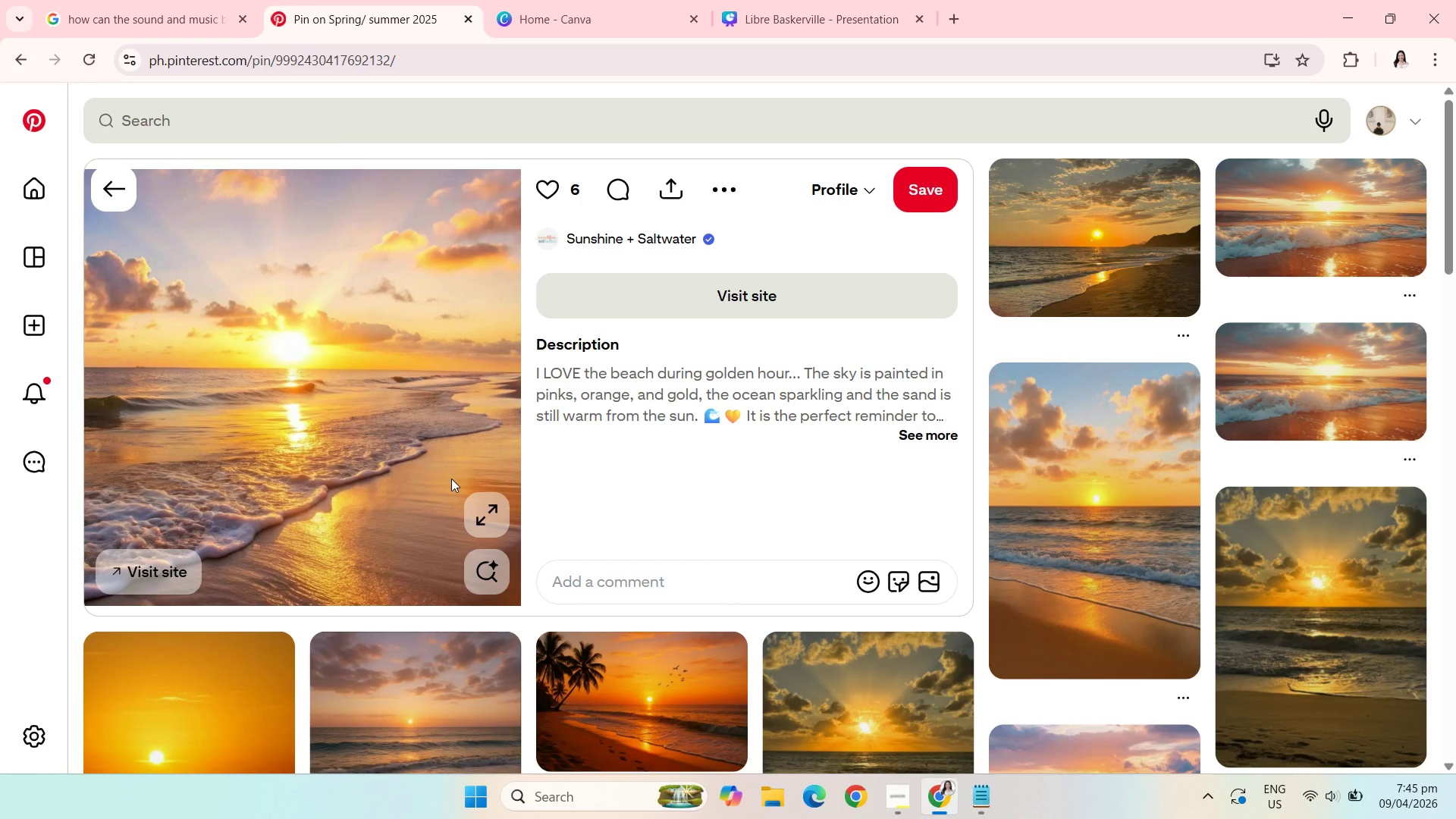 
wait(31.24)
 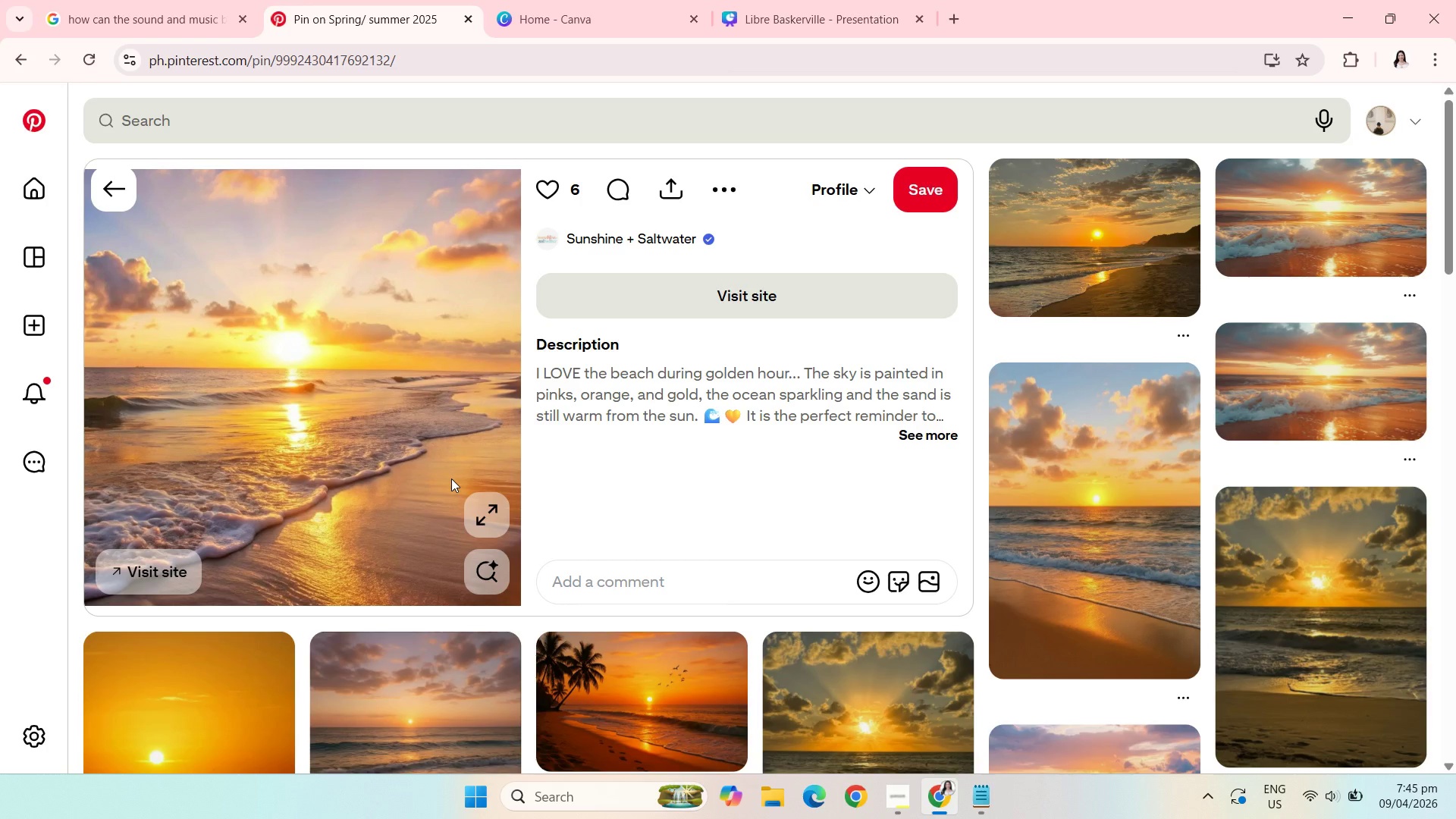 
scroll: coordinate [309, 498], scroll_direction: down, amount: 6.0
 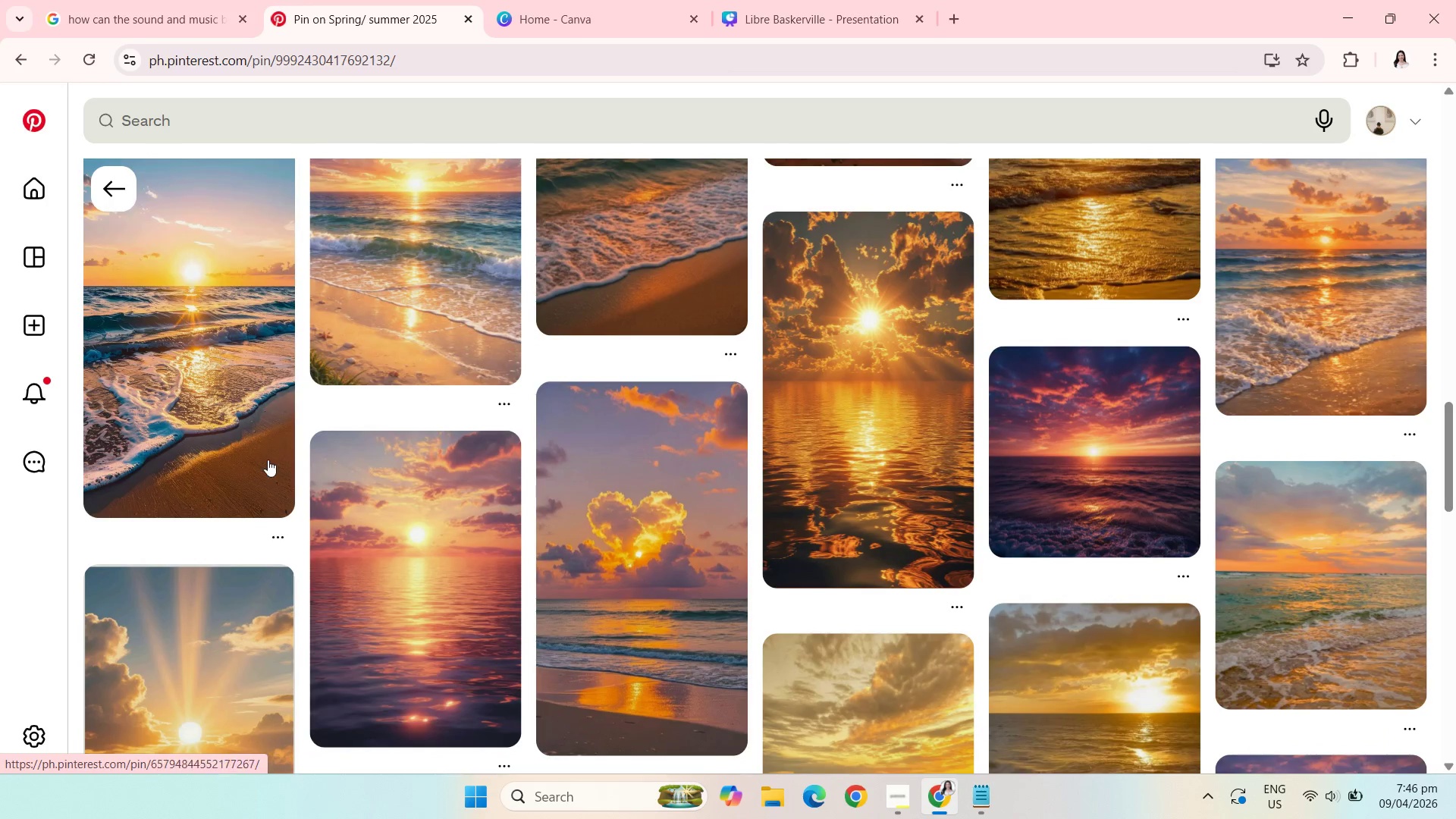 
scroll: coordinate [168, 444], scroll_direction: up, amount: 22.0
 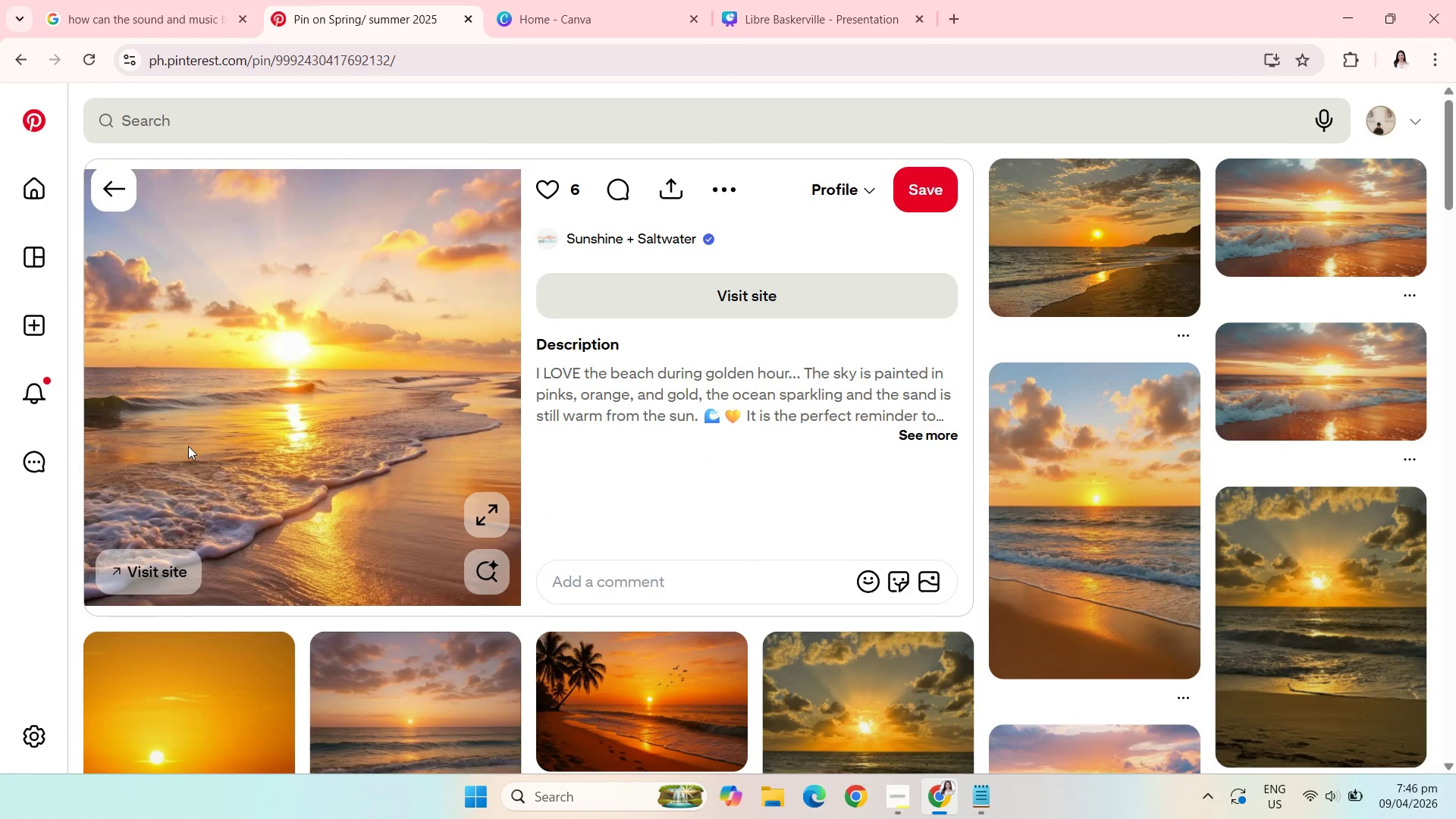 
right_click([177, 450])
 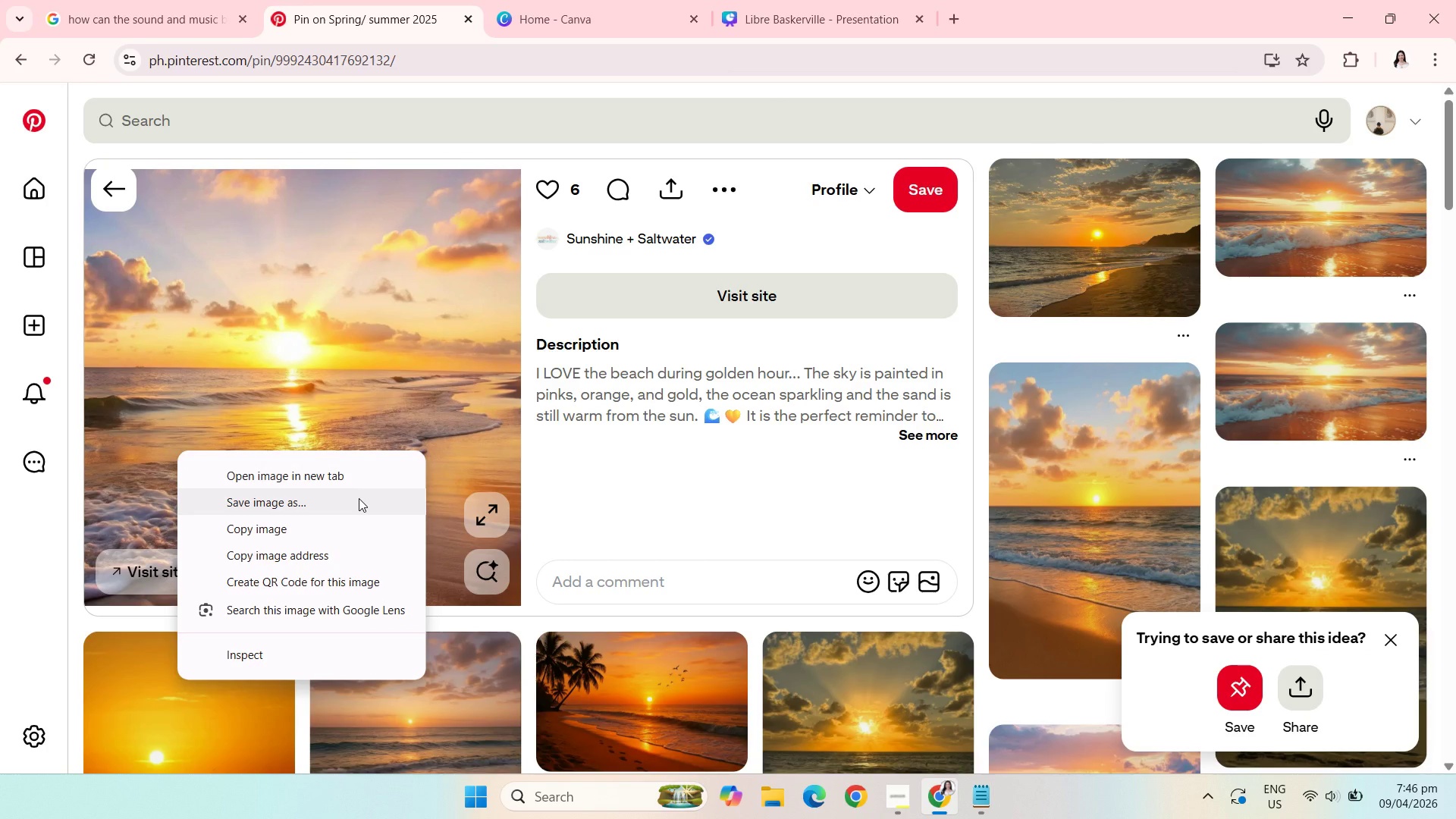 
left_click([347, 517])
 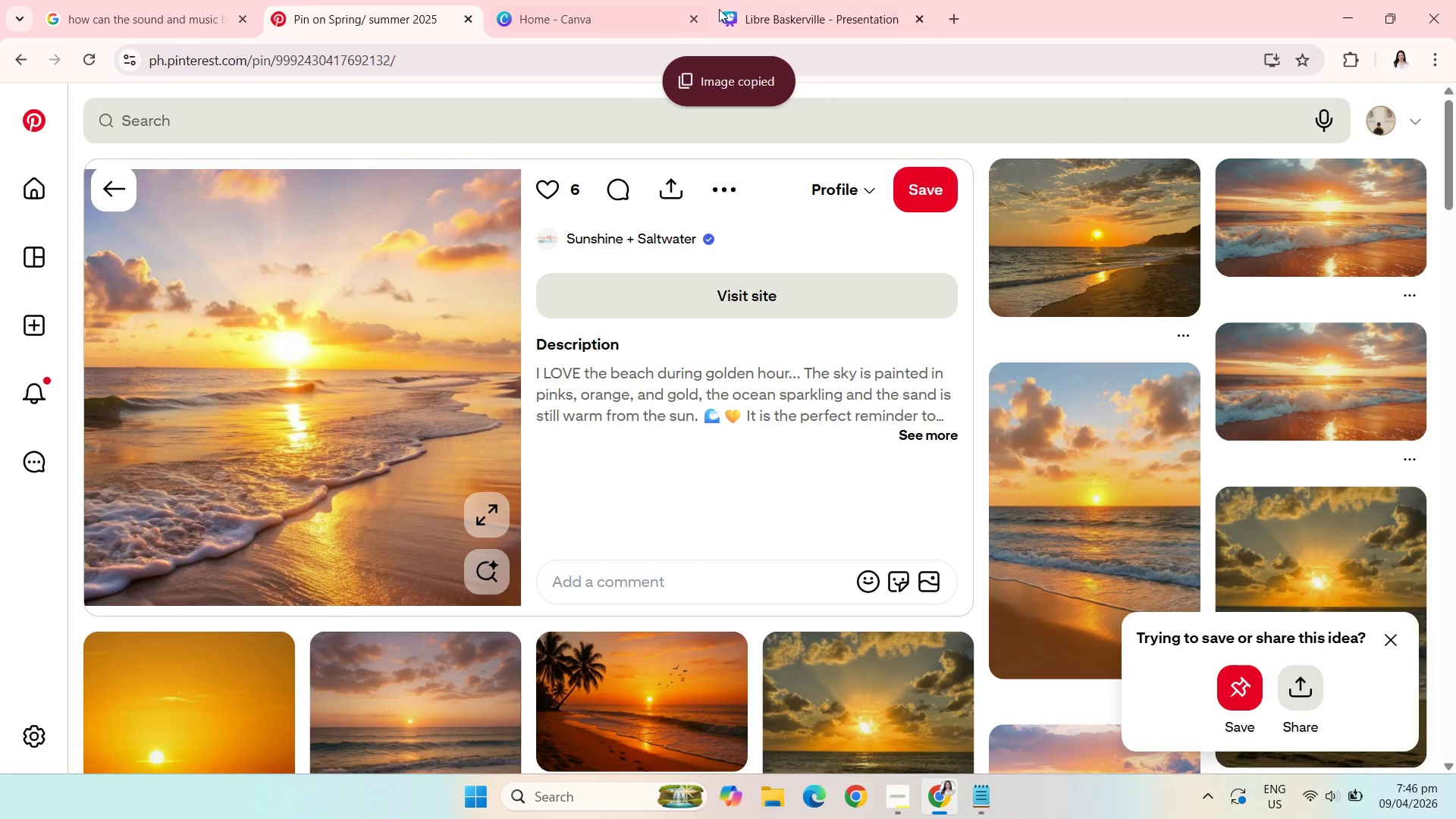 
left_click([722, 4])
 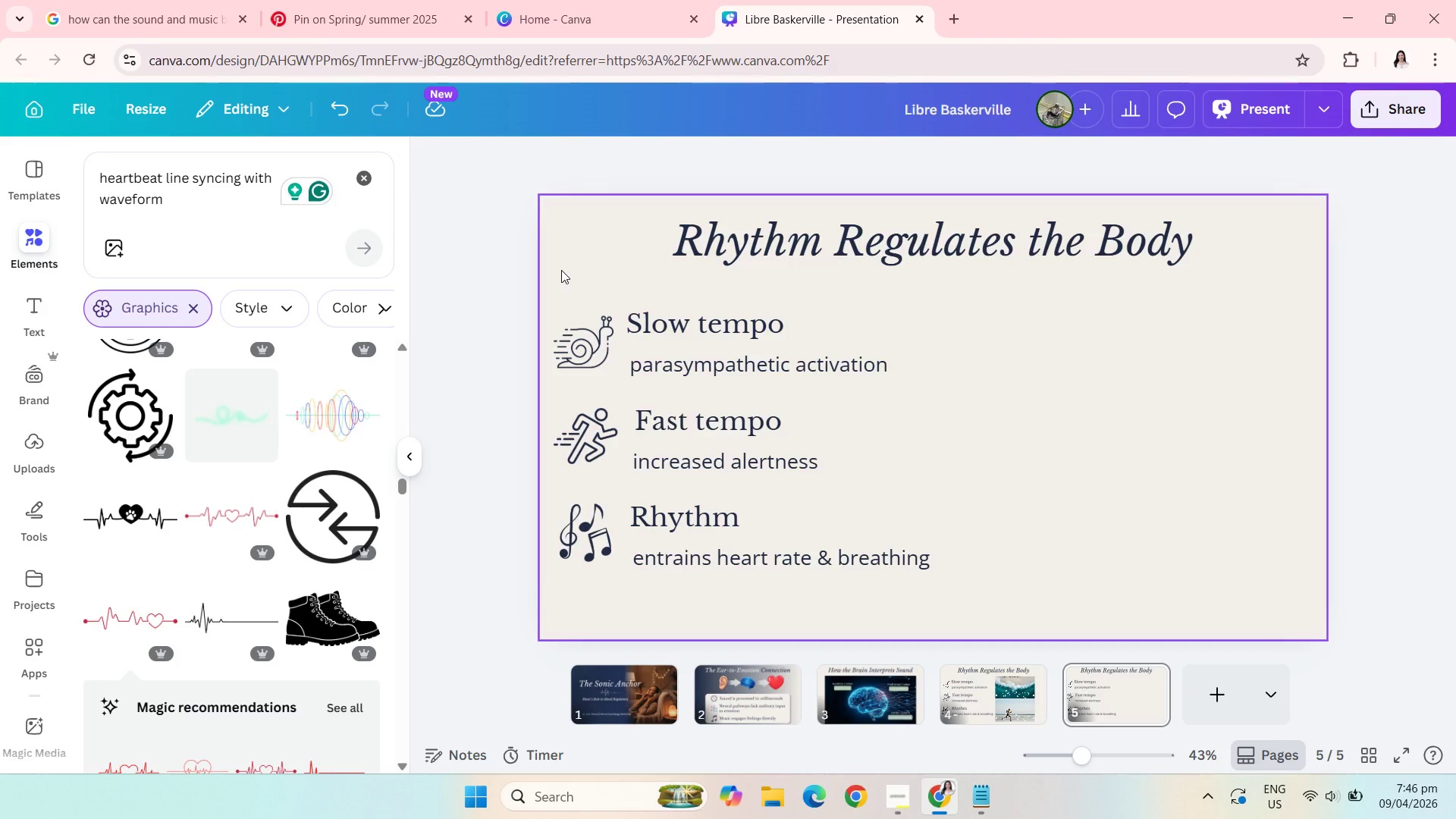 
hold_key(key=ControlLeft, duration=0.38)
 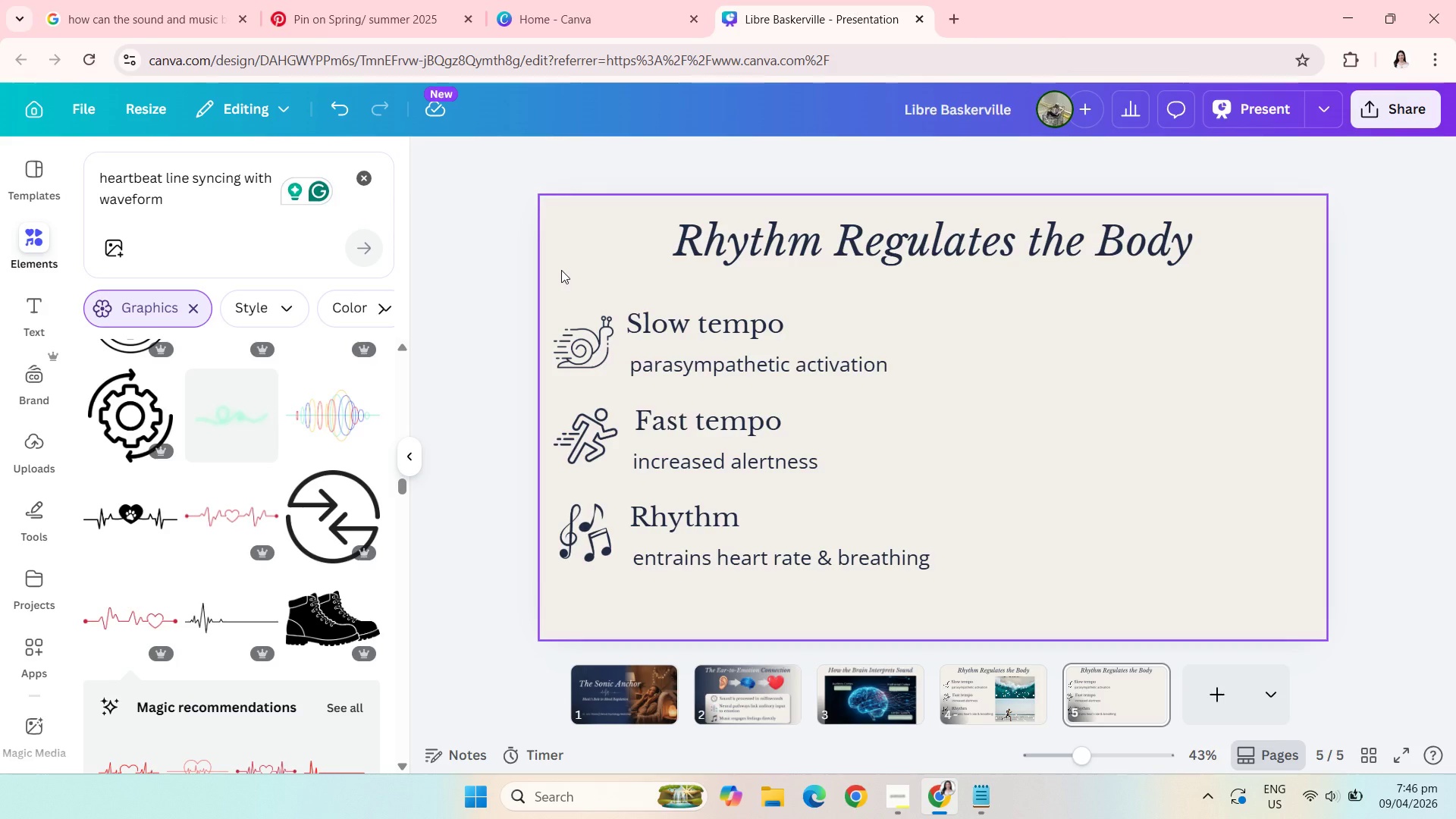 
key(Control+V)
 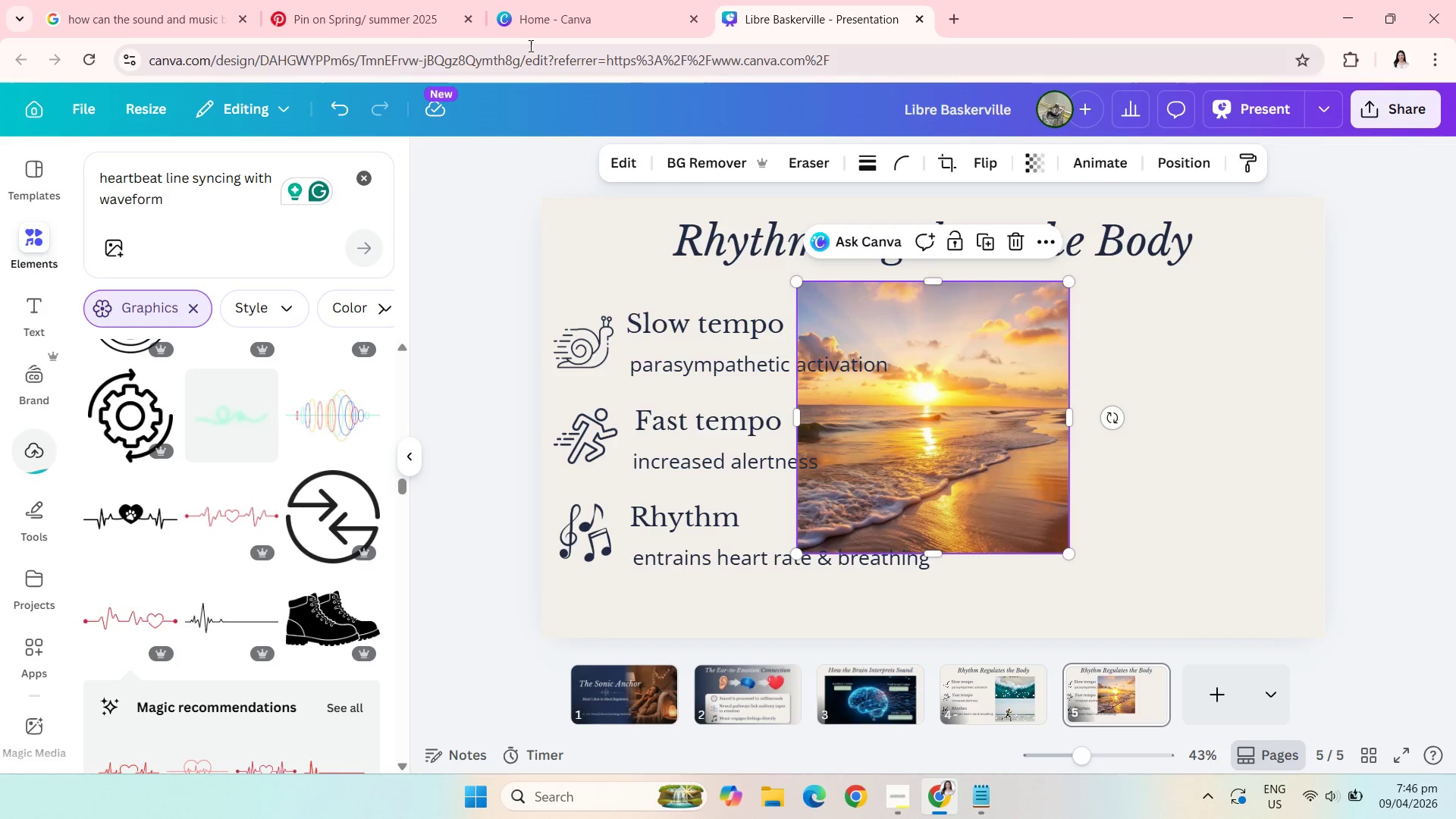 
left_click([463, 0])
 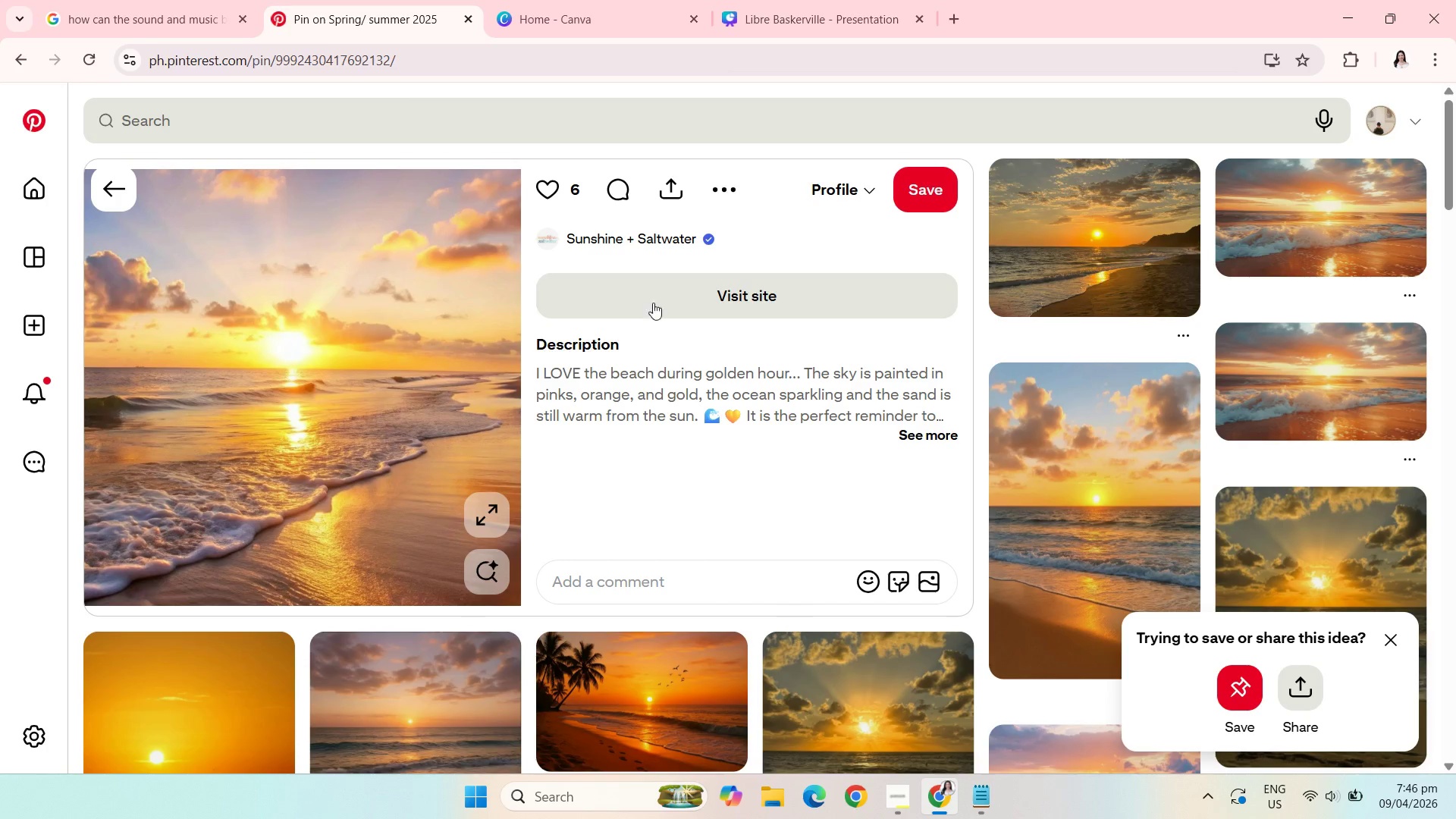 
scroll: coordinate [587, 368], scroll_direction: down, amount: 18.0
 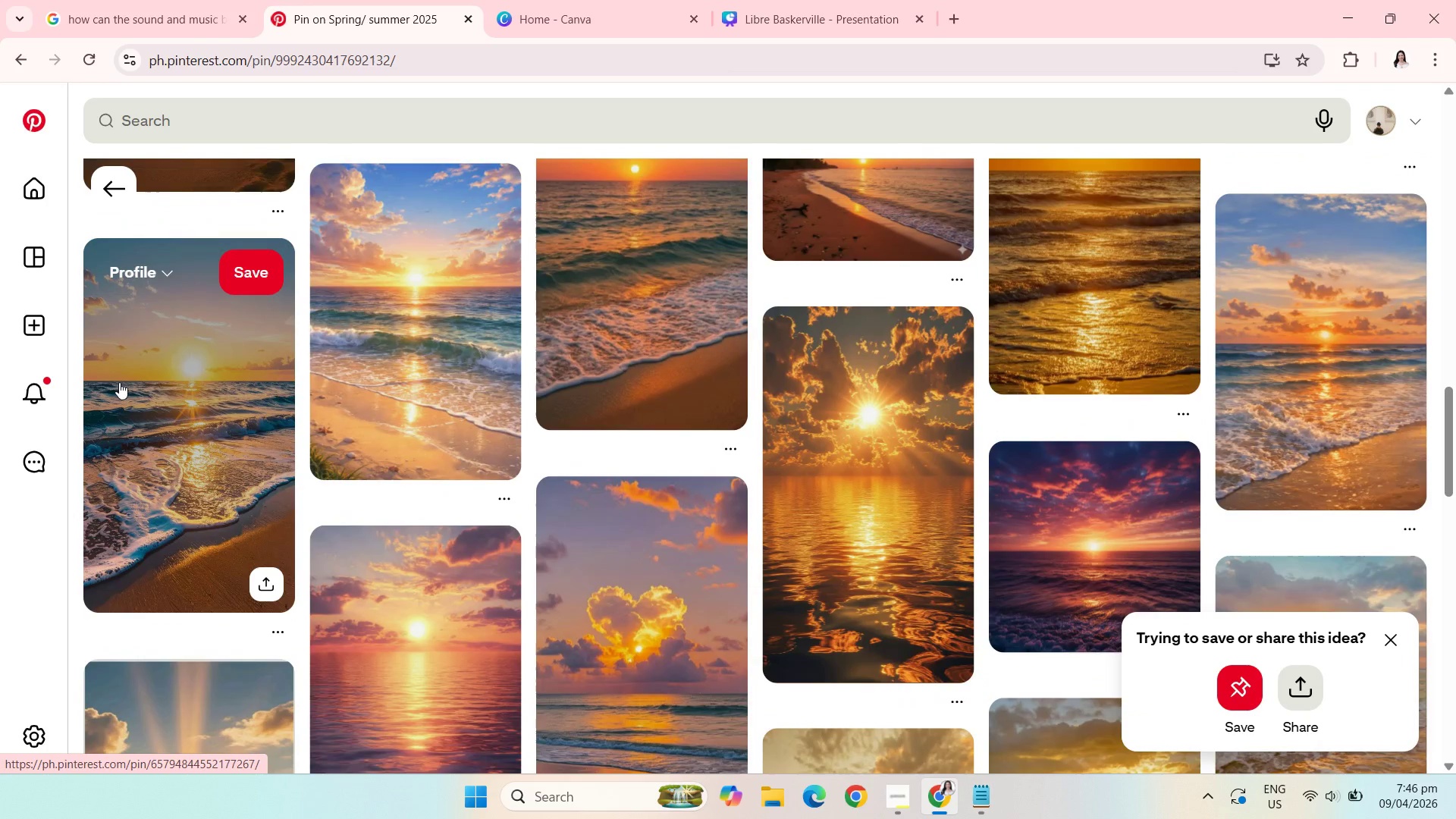 
left_click([123, 382])
 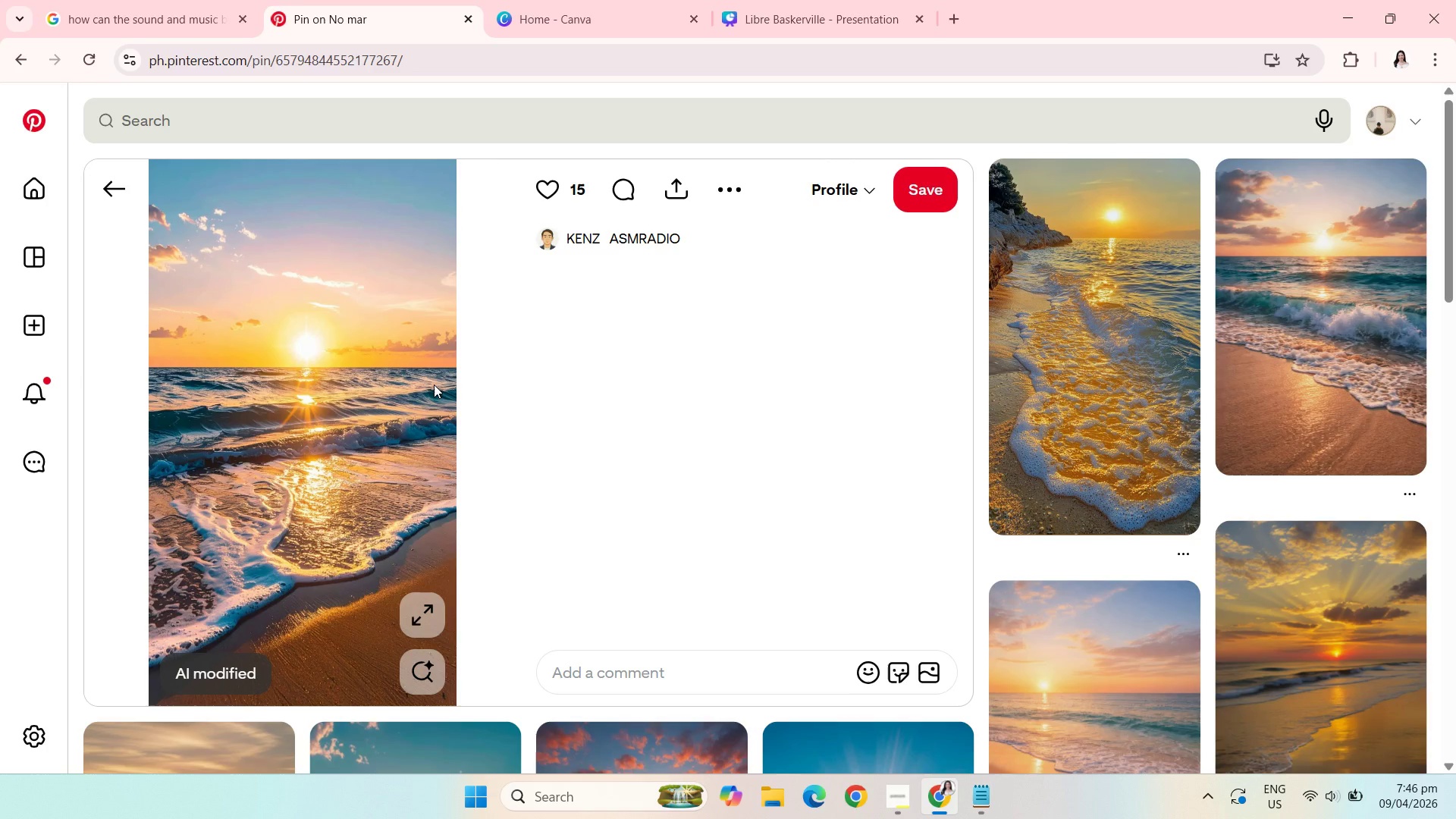 
wait(20.48)
 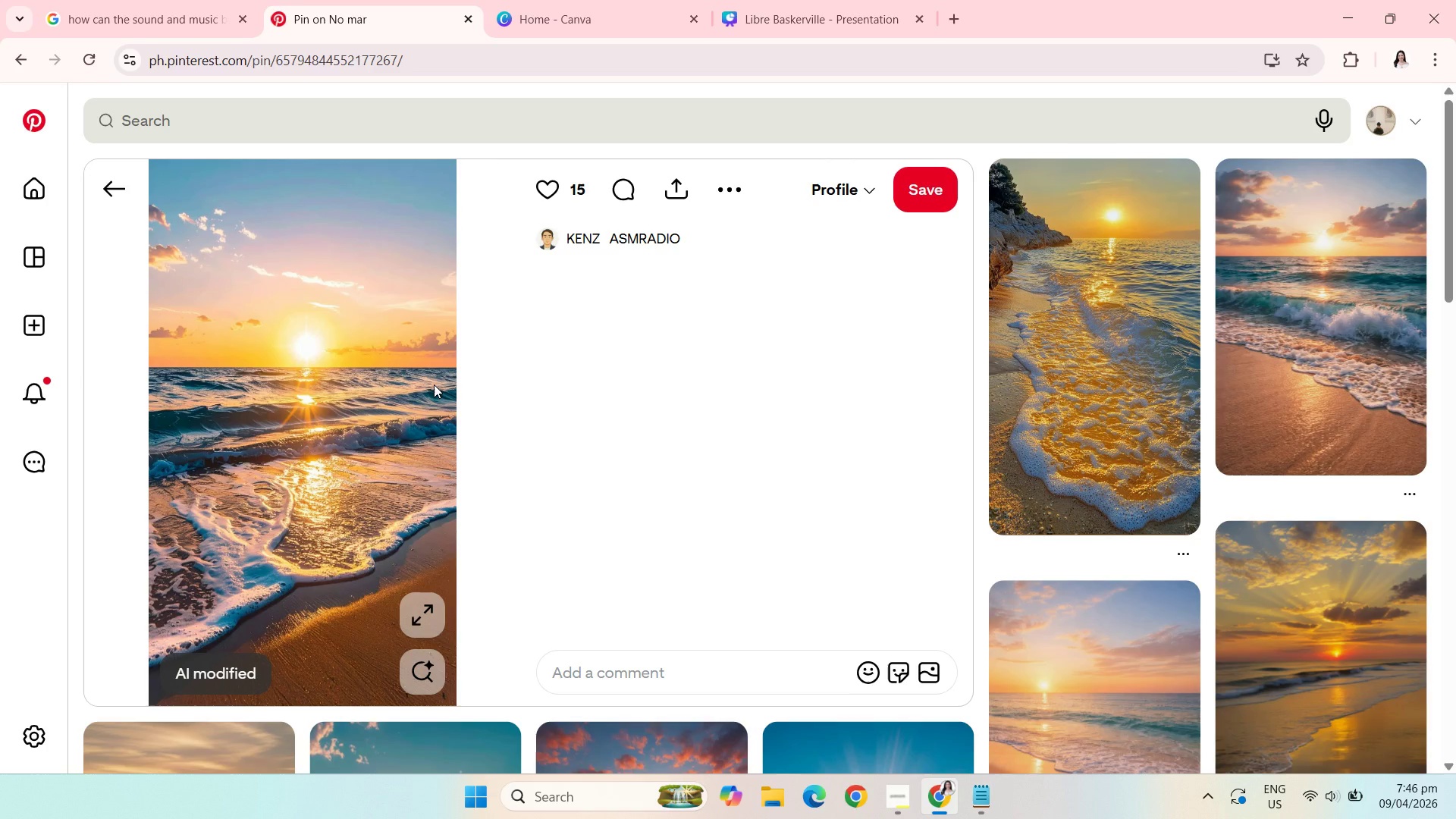 
scroll: coordinate [426, 384], scroll_direction: down, amount: 10.0
 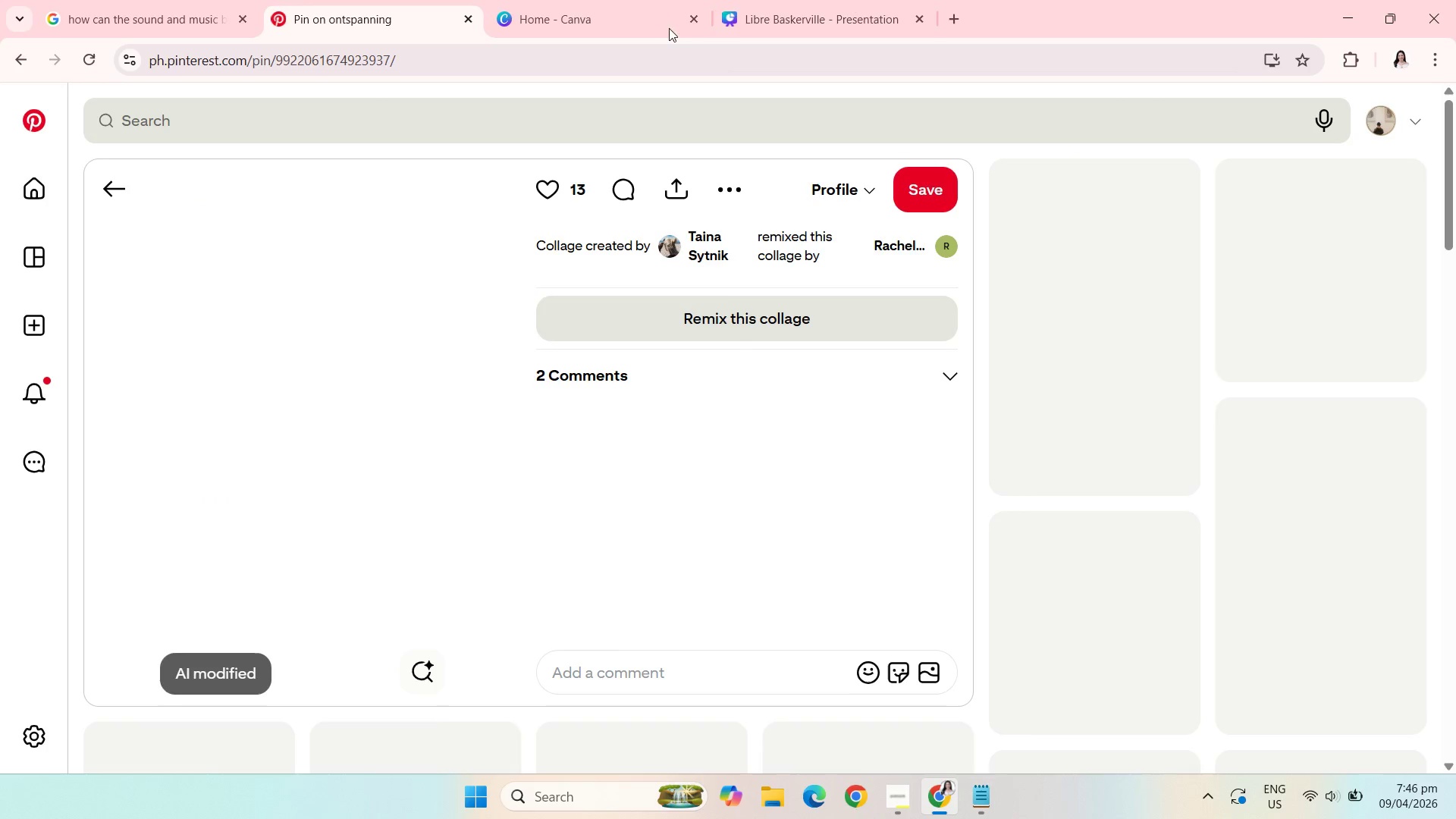 
left_click([836, 14])
 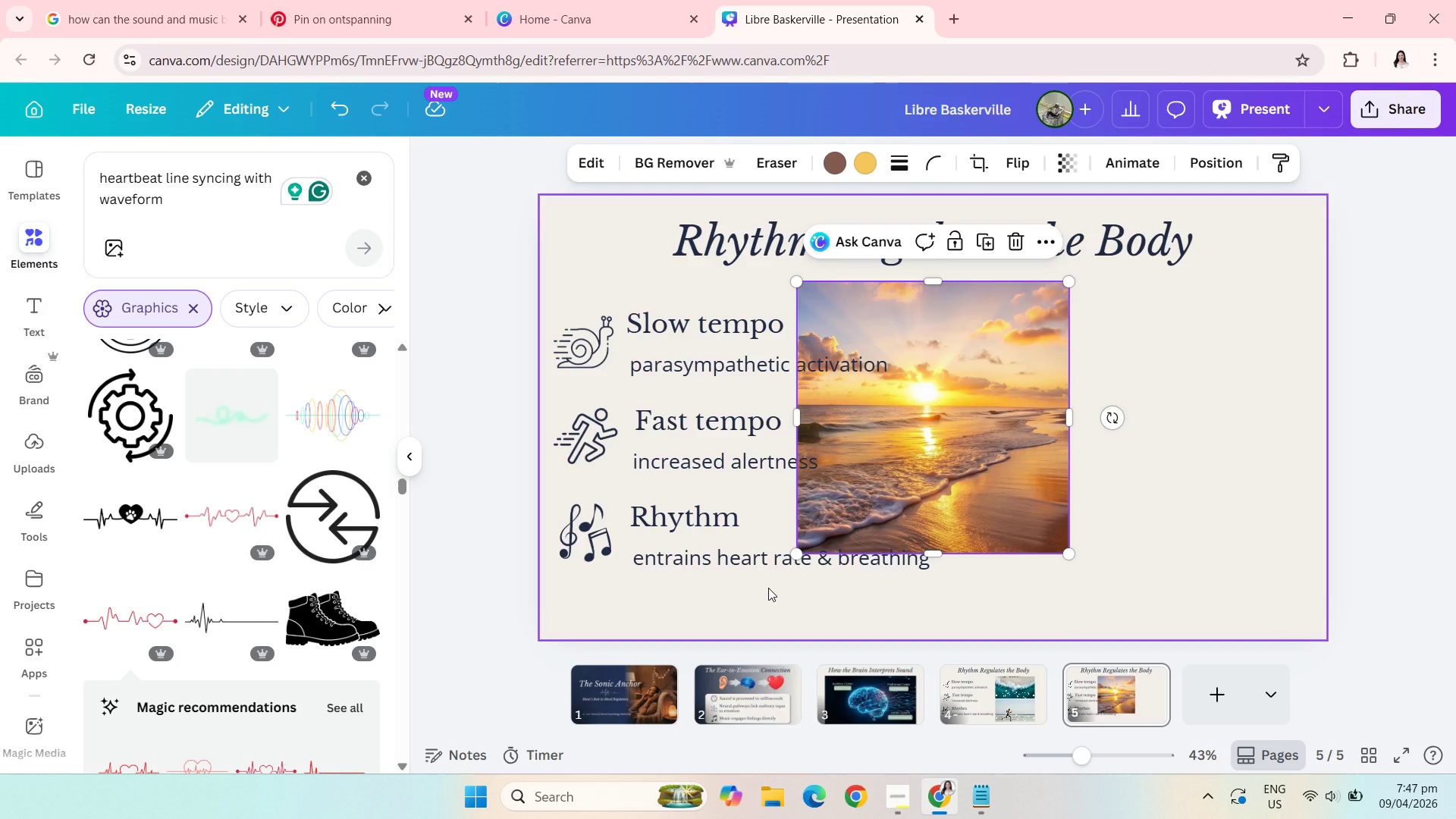 
wait(12.33)
 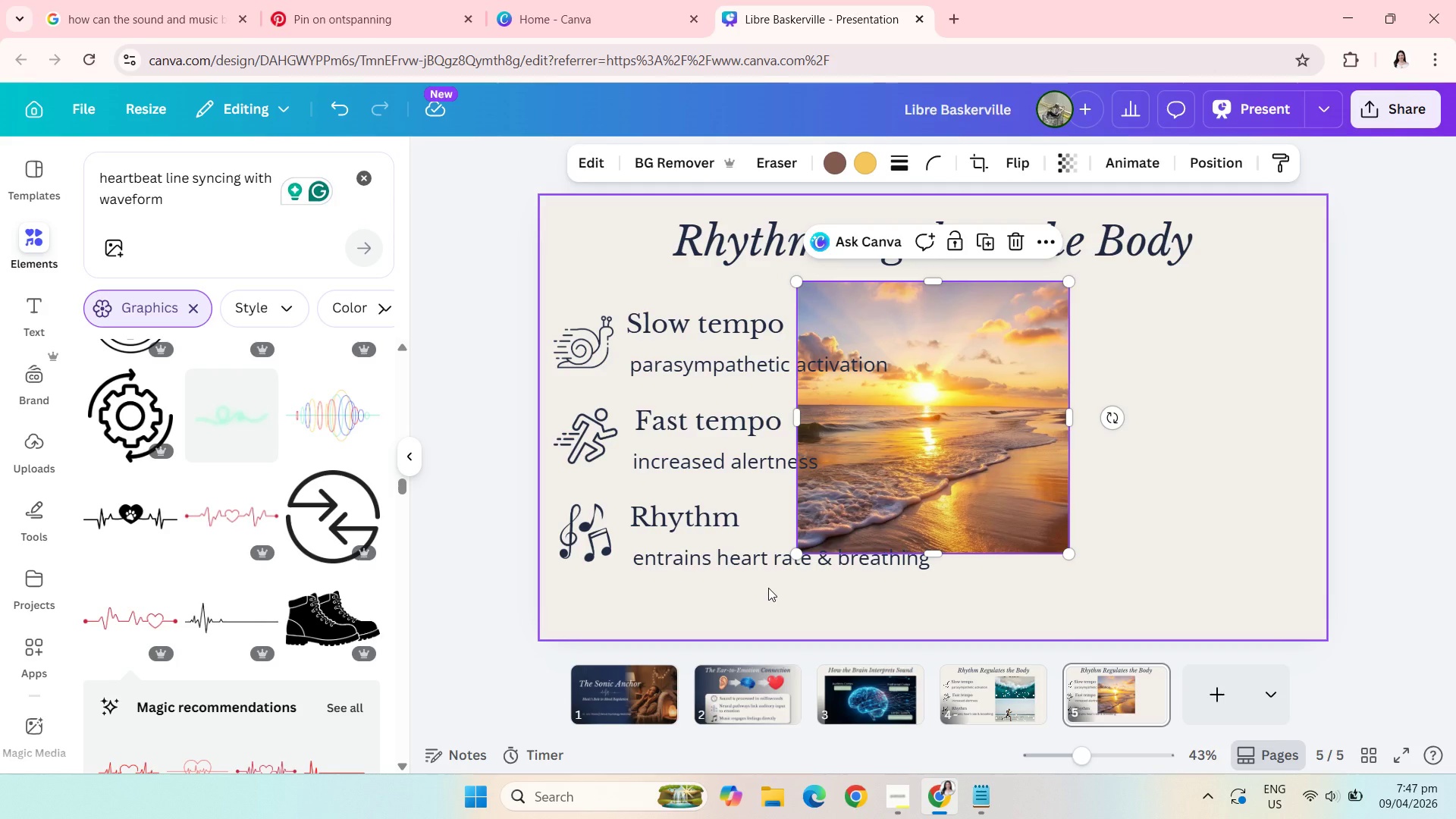 
left_click([382, 0])
 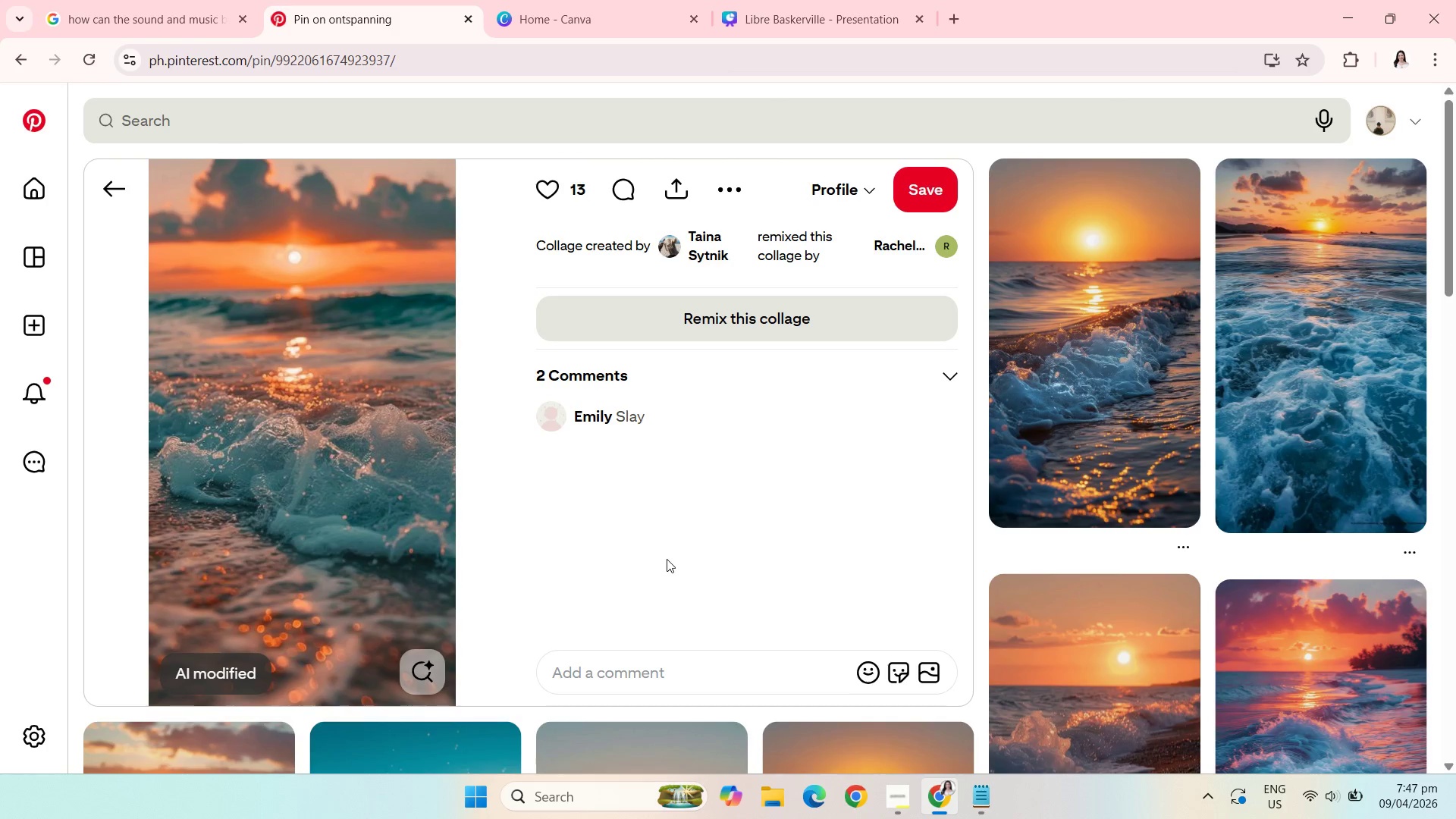 
scroll: coordinate [665, 588], scroll_direction: down, amount: 4.0
 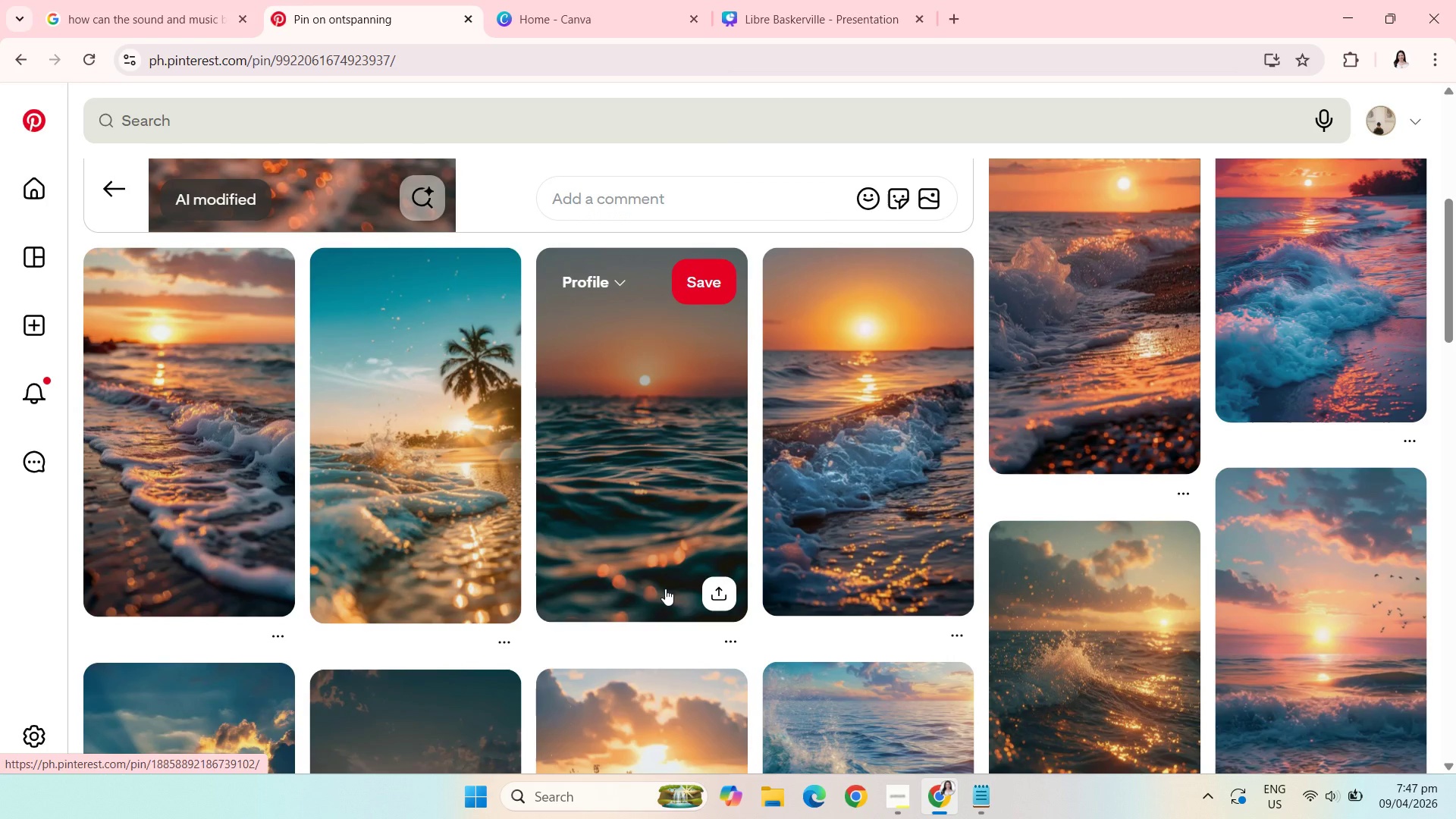 
wait(8.37)
 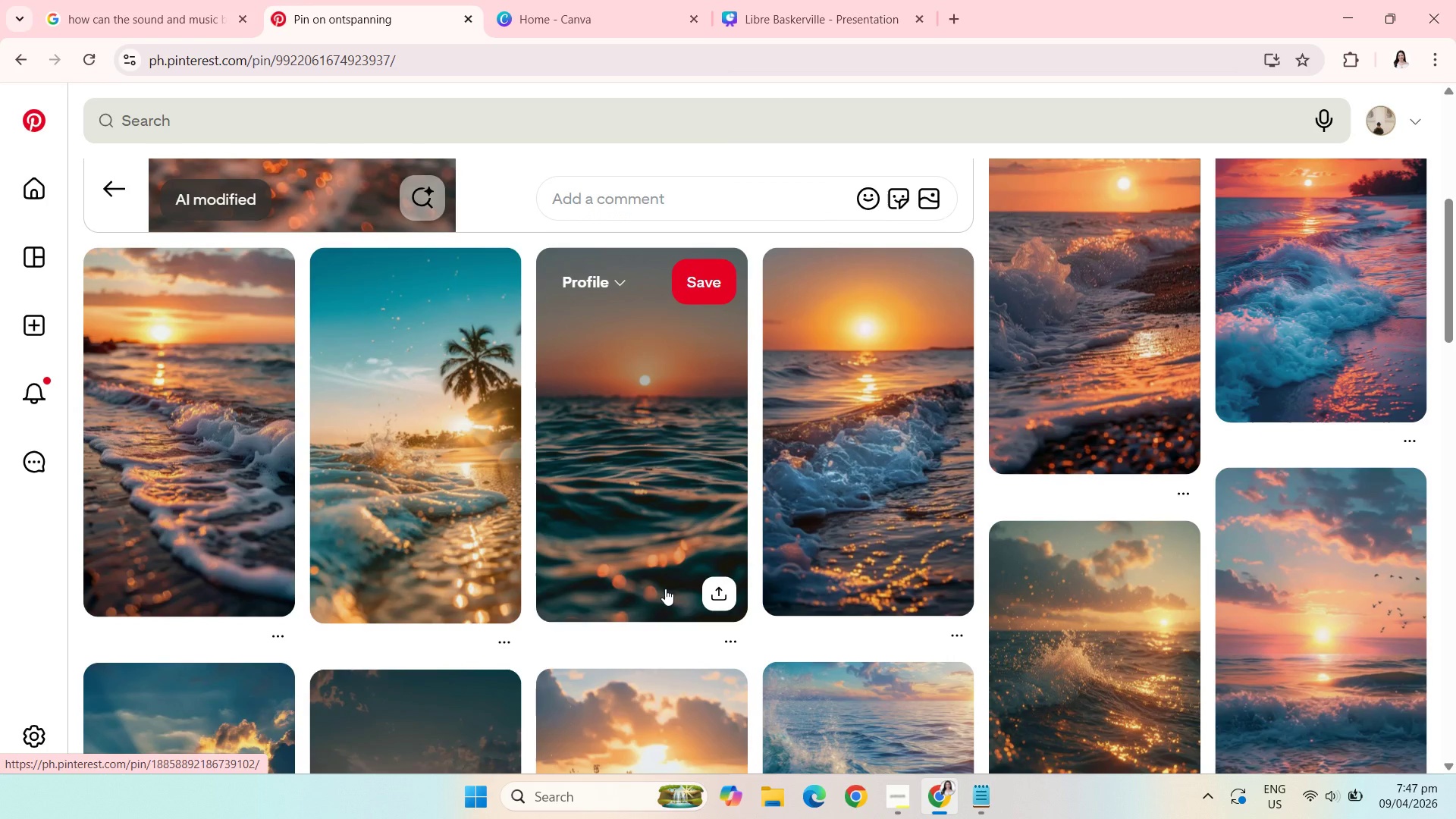 
scroll: coordinate [668, 597], scroll_direction: down, amount: 3.0
 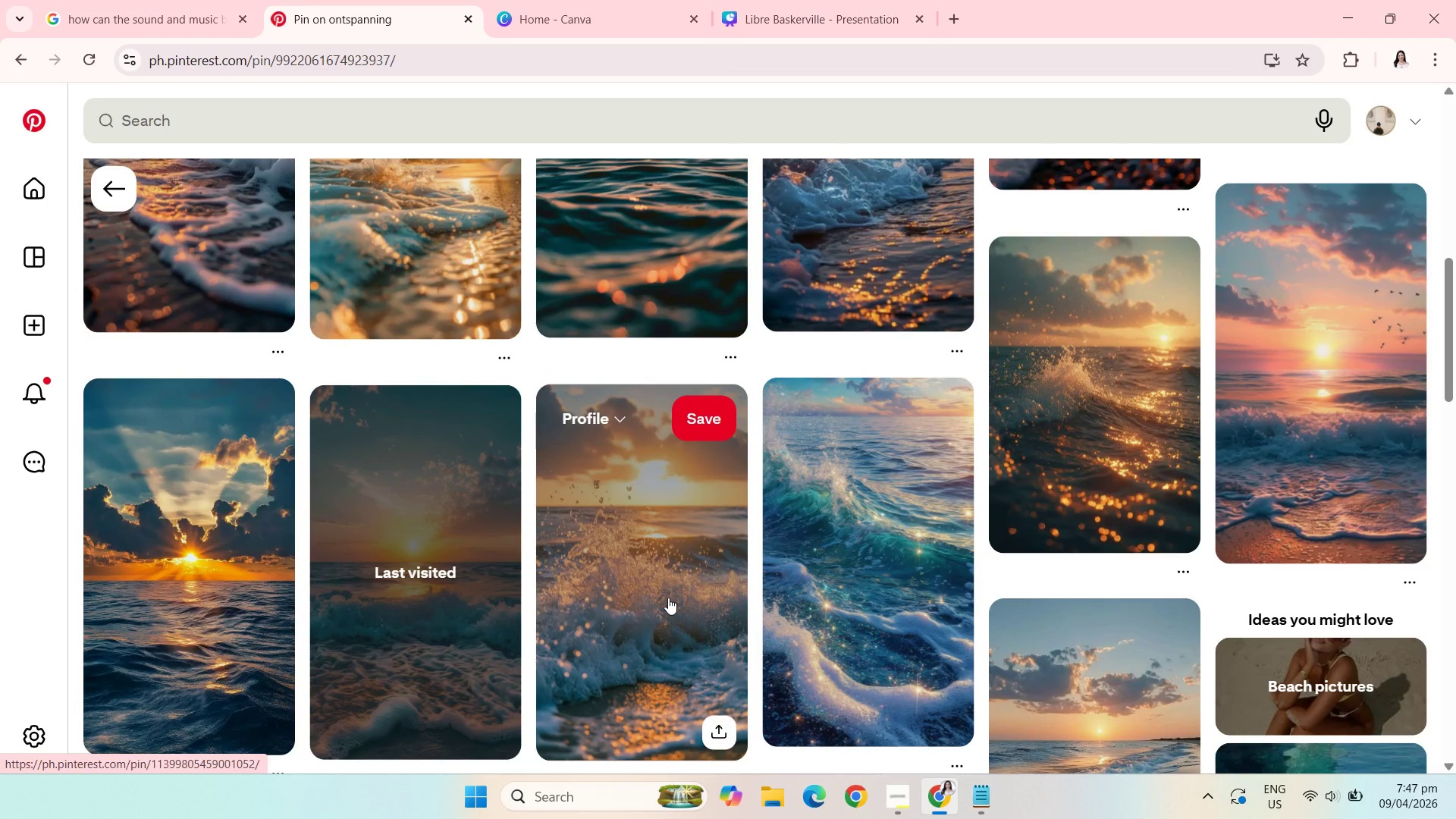 
wait(12.25)
 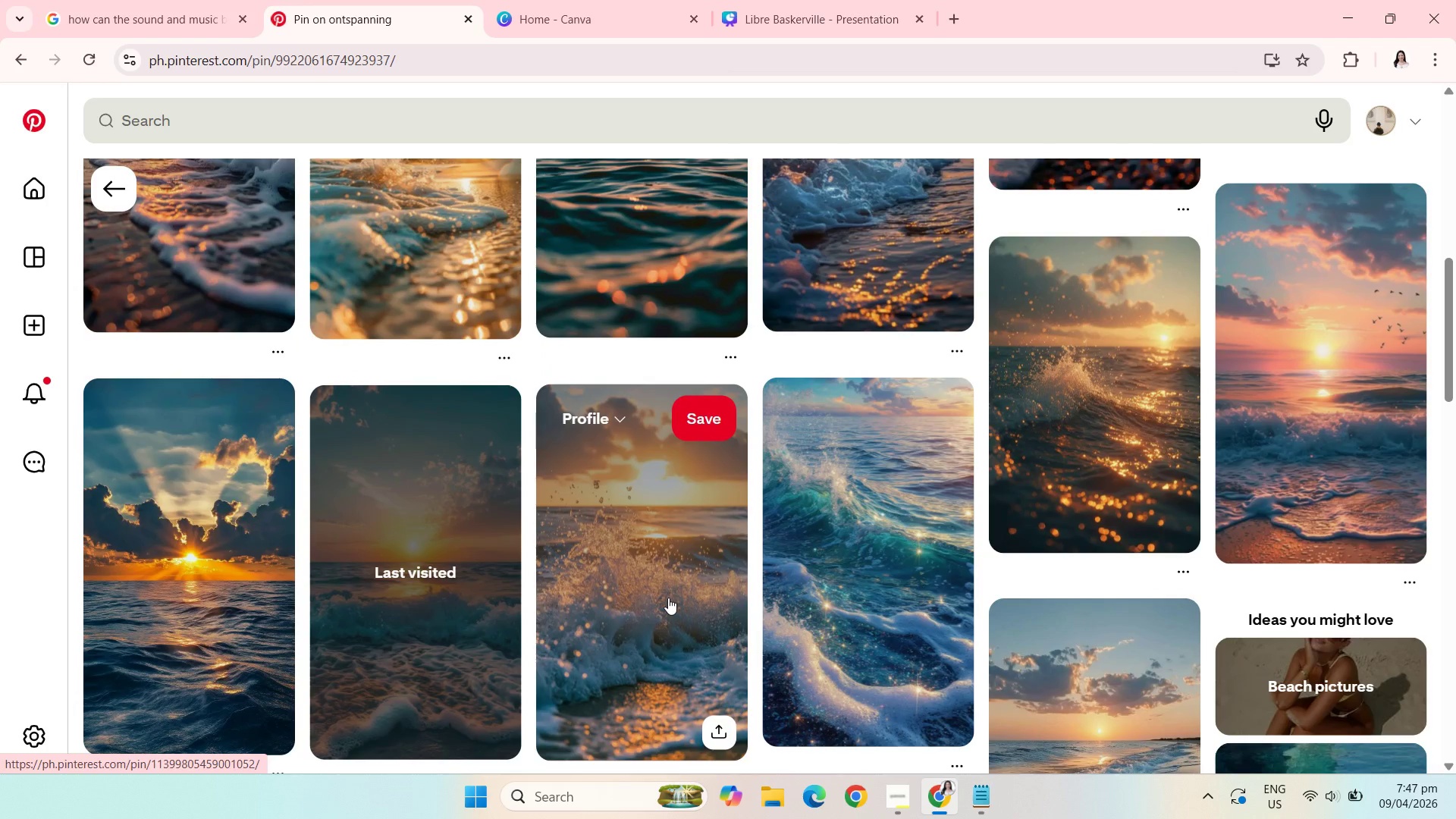 
scroll: coordinate [686, 481], scroll_direction: down, amount: 7.0
 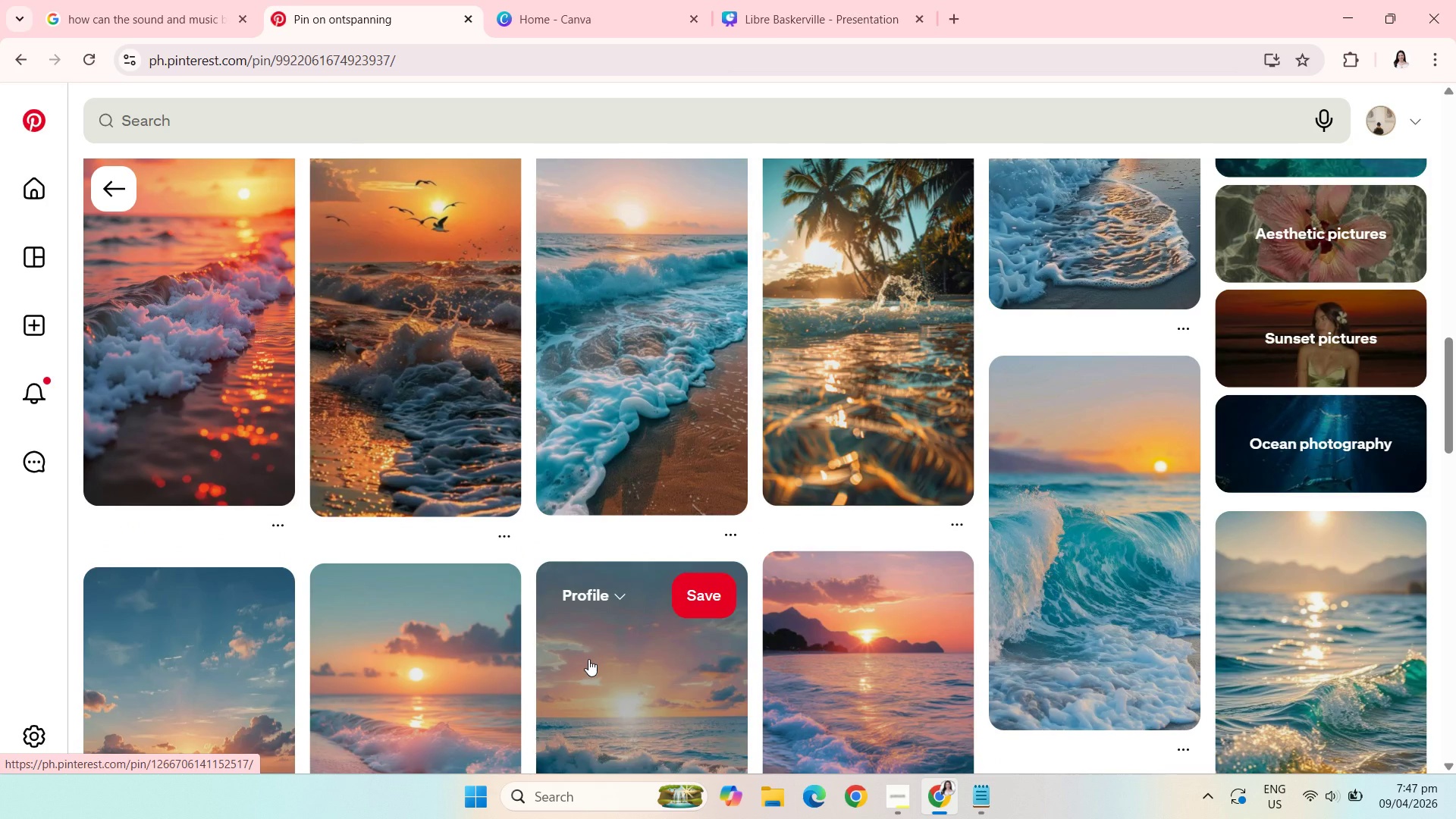 
wait(8.31)
 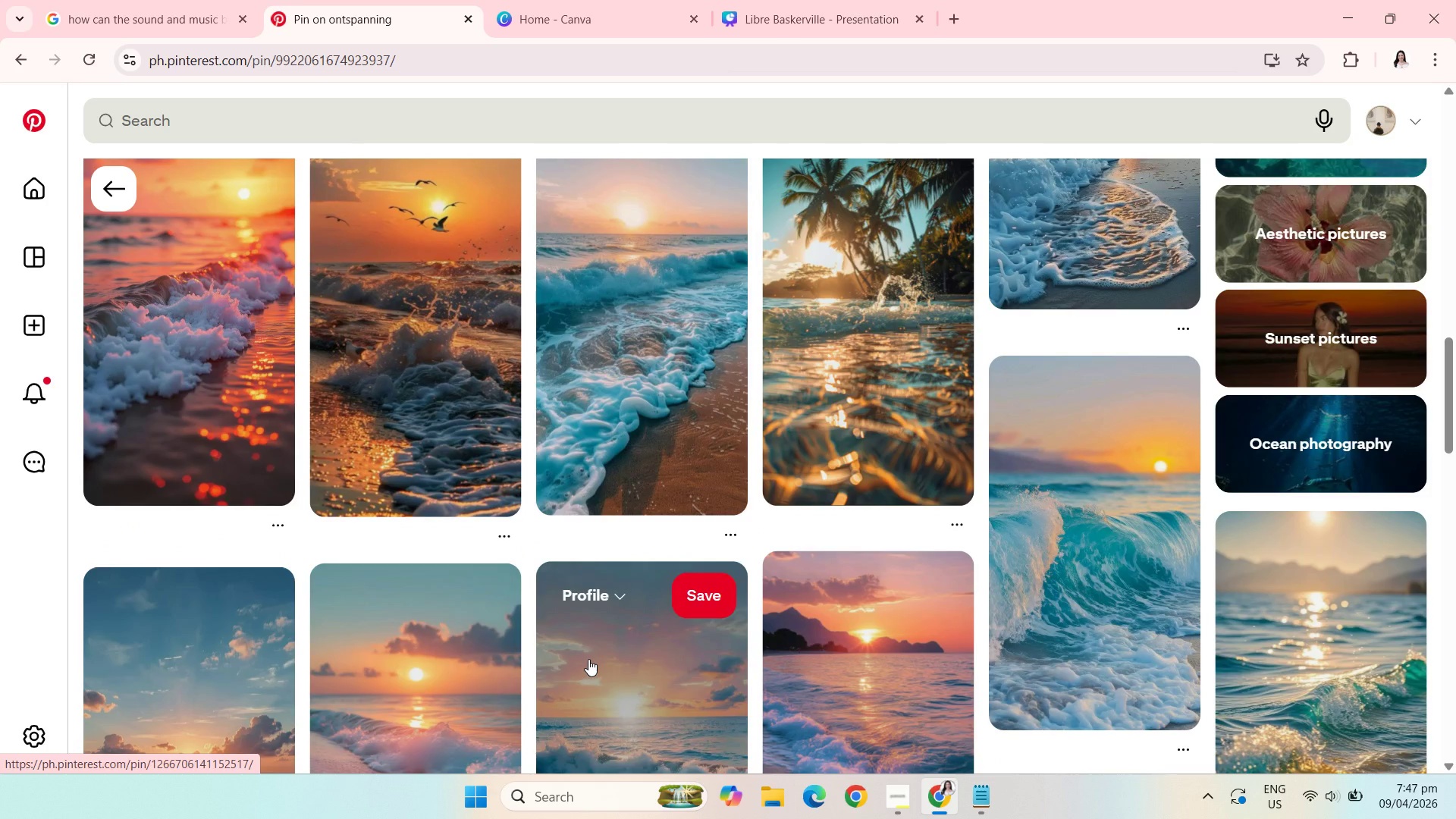 
scroll: coordinate [588, 660], scroll_direction: down, amount: 5.0
 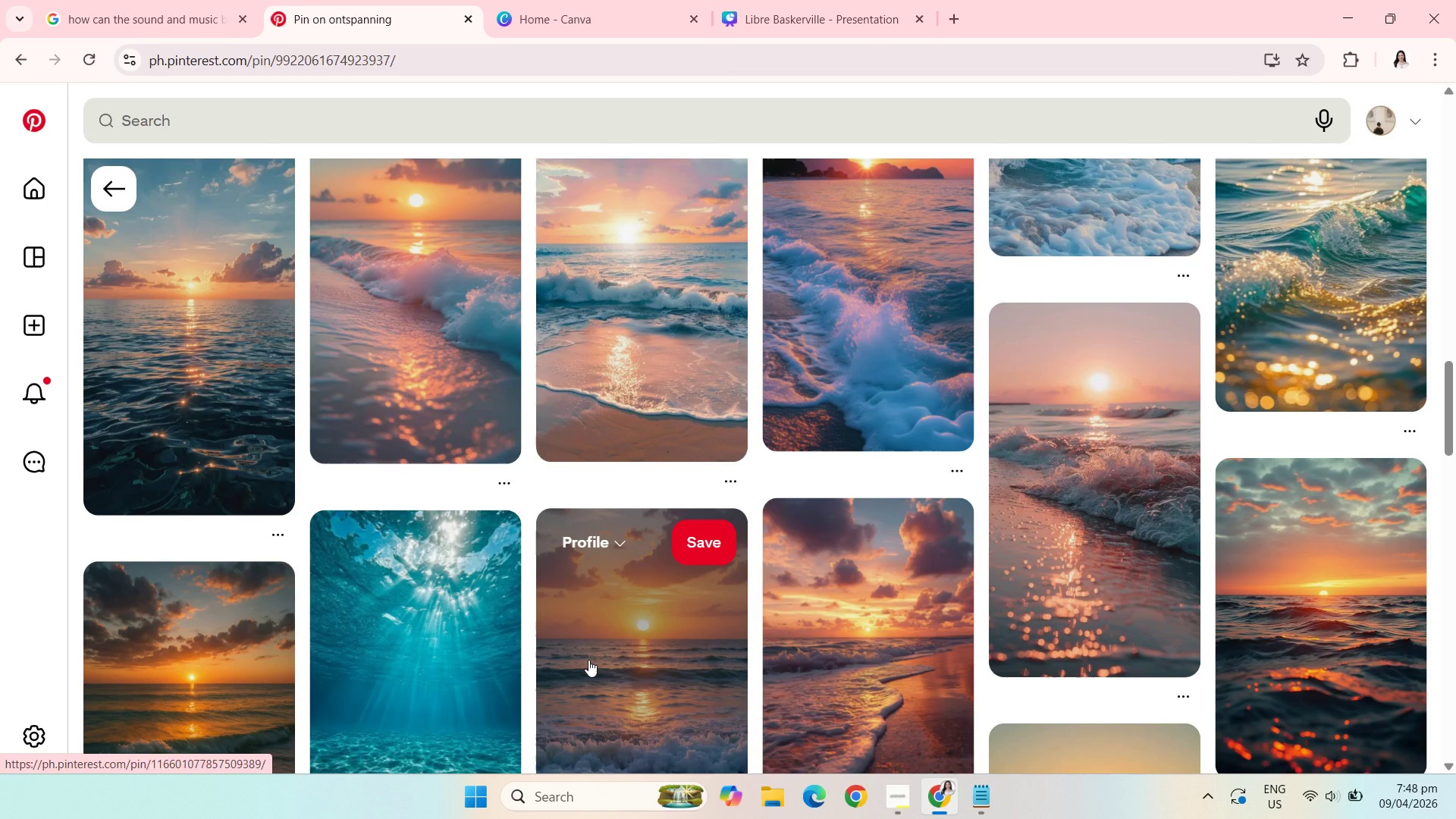 
wait(14.99)
 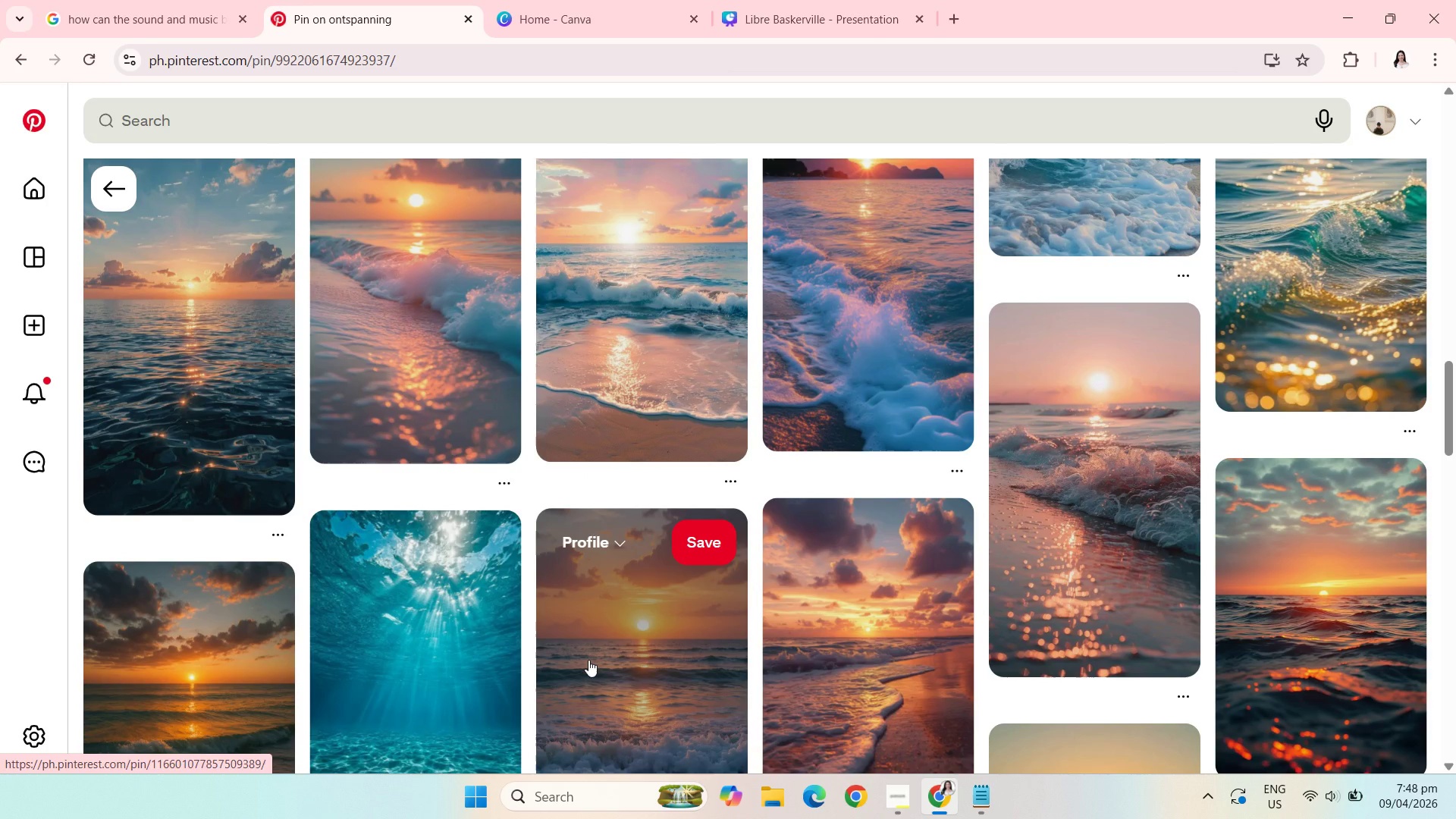 
scroll: coordinate [588, 660], scroll_direction: down, amount: 7.0
 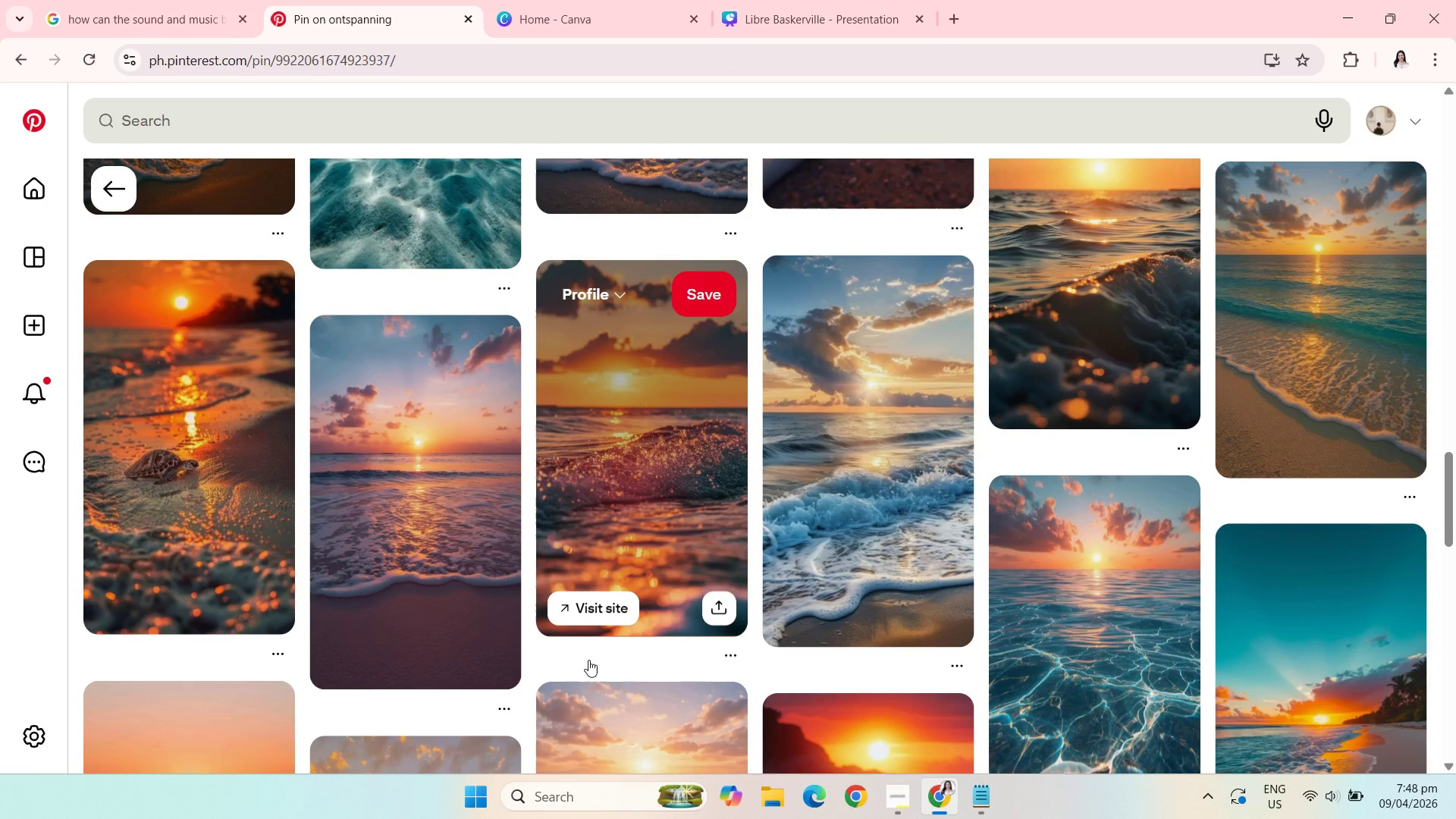 
wait(6.76)
 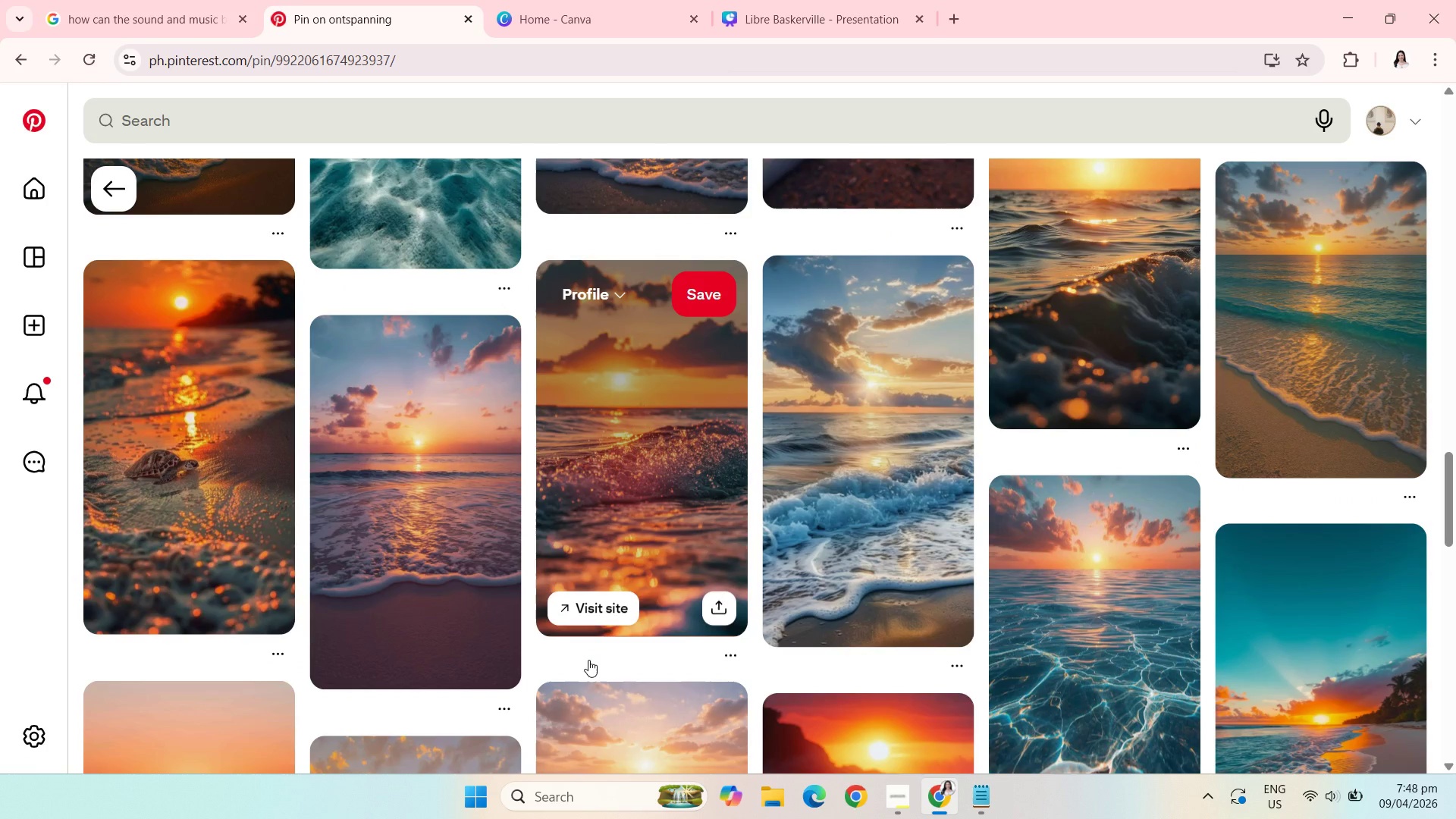 
scroll: coordinate [588, 660], scroll_direction: down, amount: 1.0
 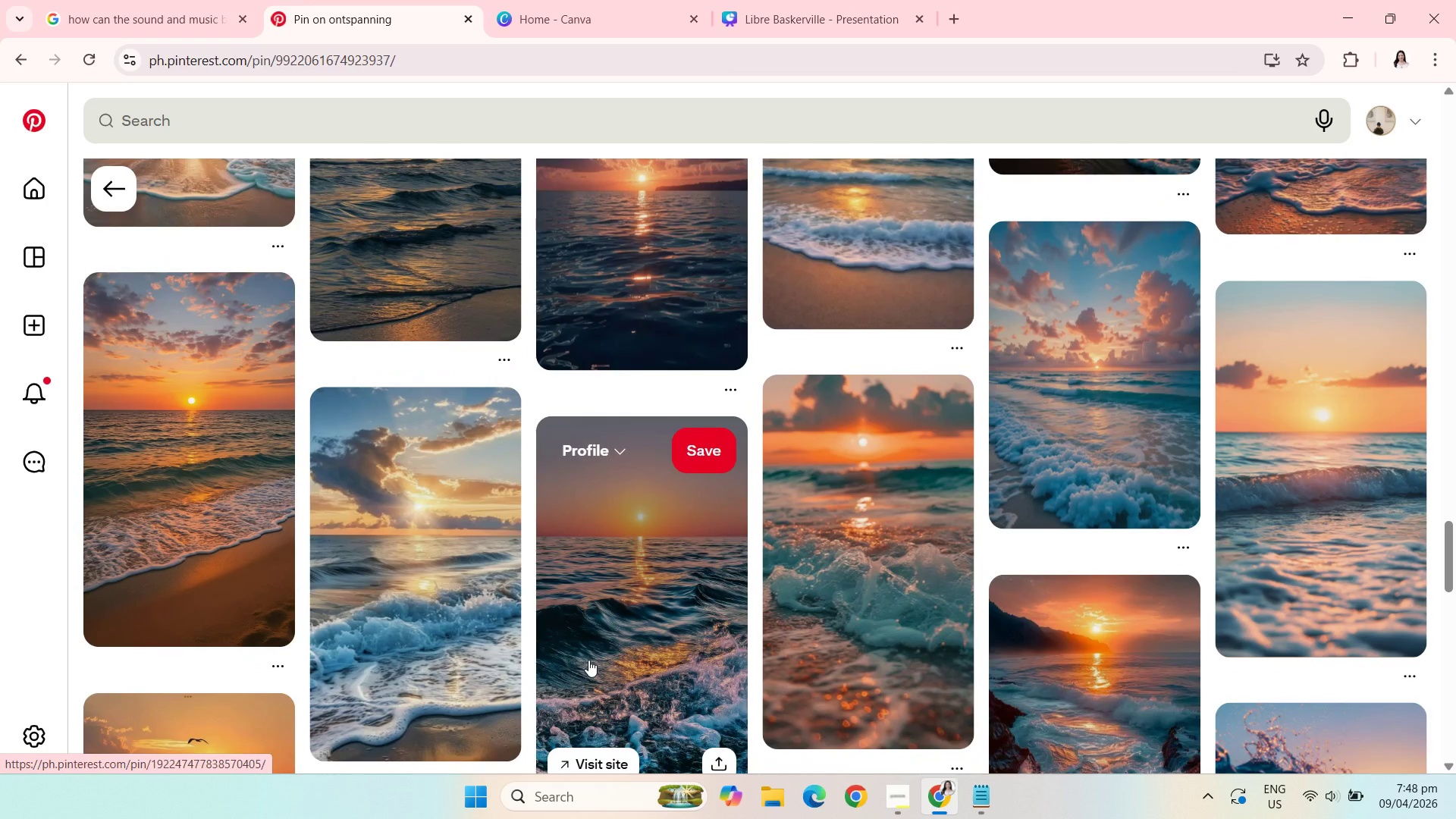 
wait(11.64)
 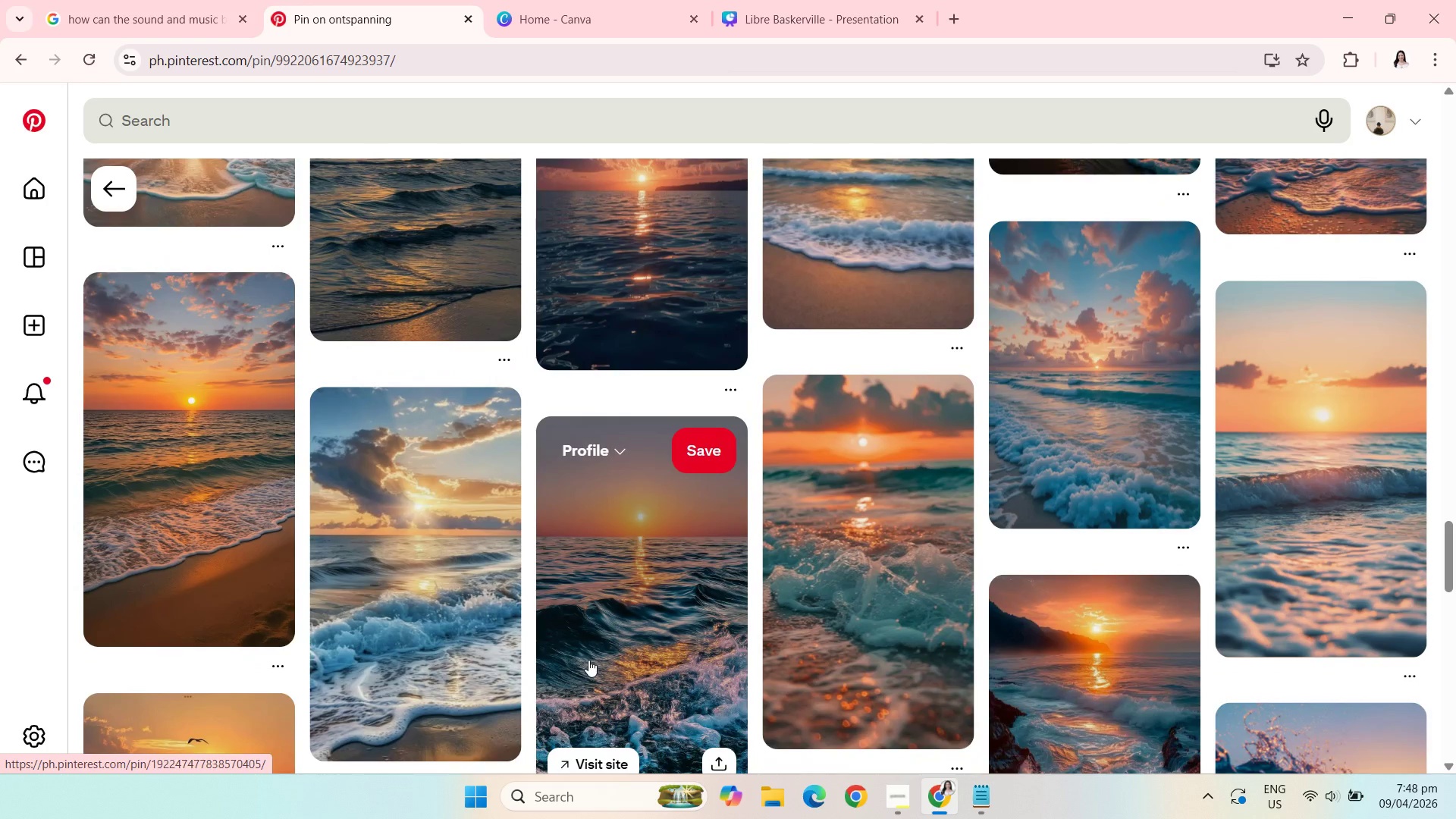 
scroll: coordinate [591, 660], scroll_direction: down, amount: 3.0
 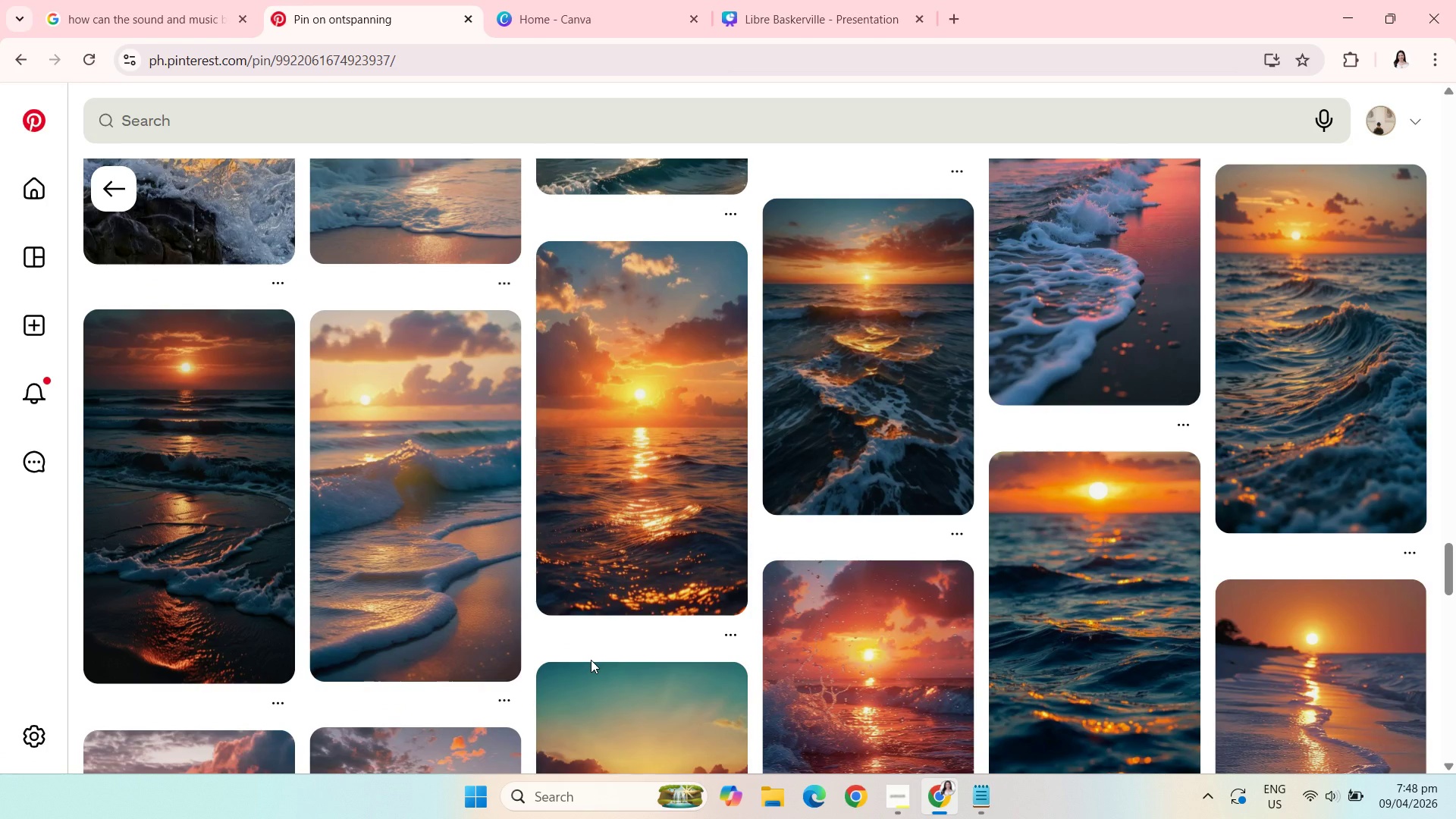 
wait(10.88)
 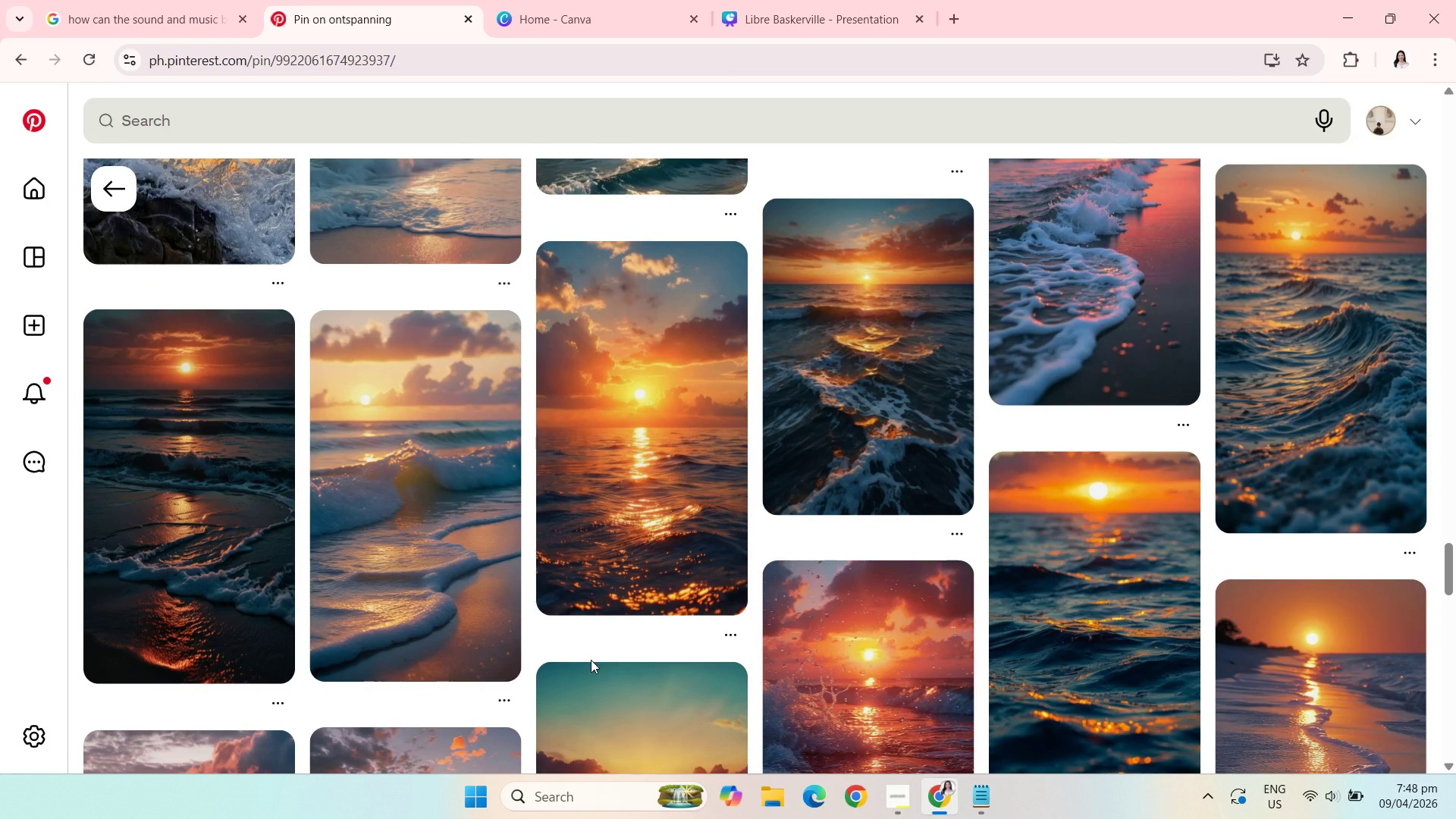 
scroll: coordinate [591, 660], scroll_direction: down, amount: 4.0
 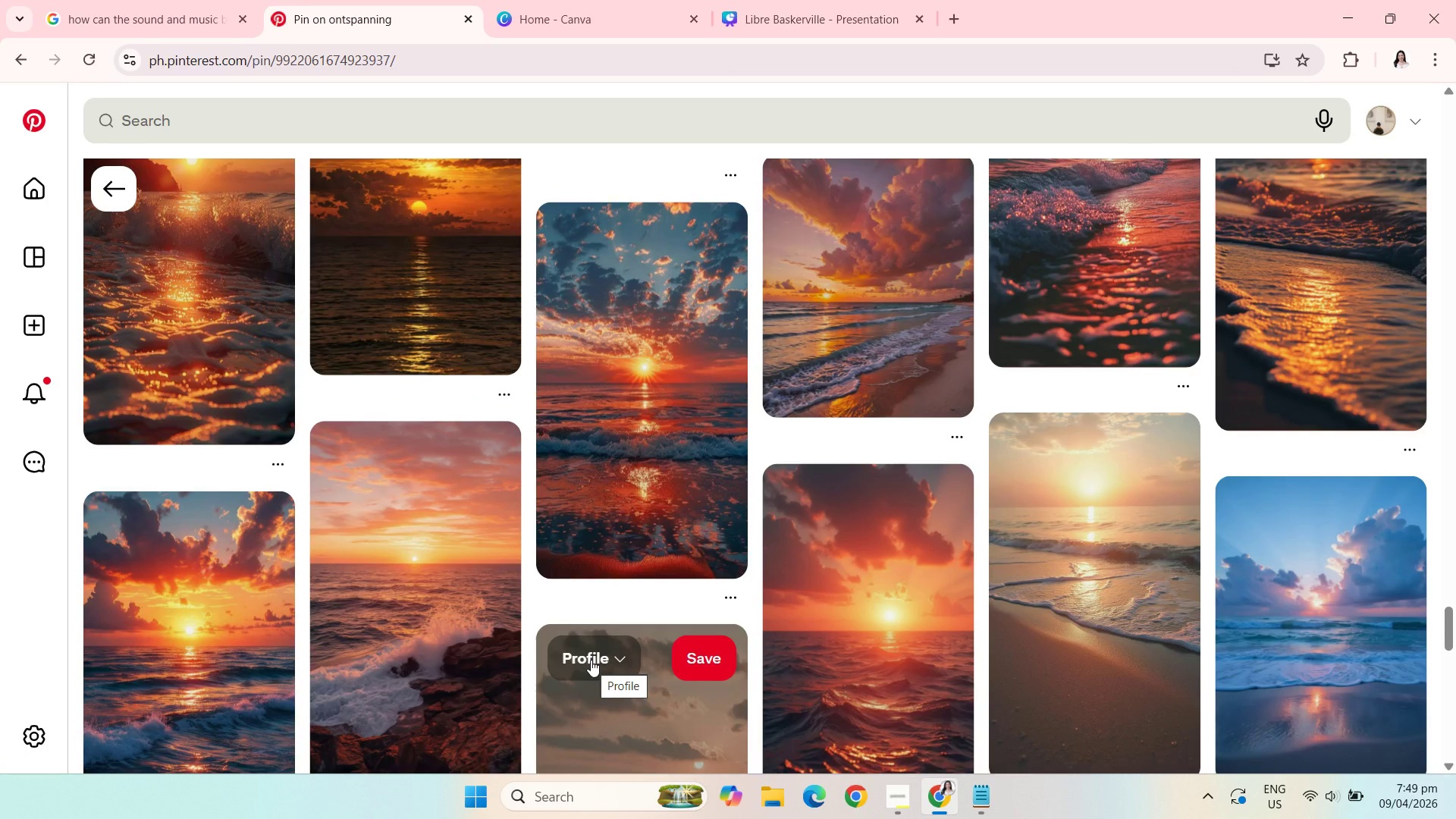 
wait(16.92)
 